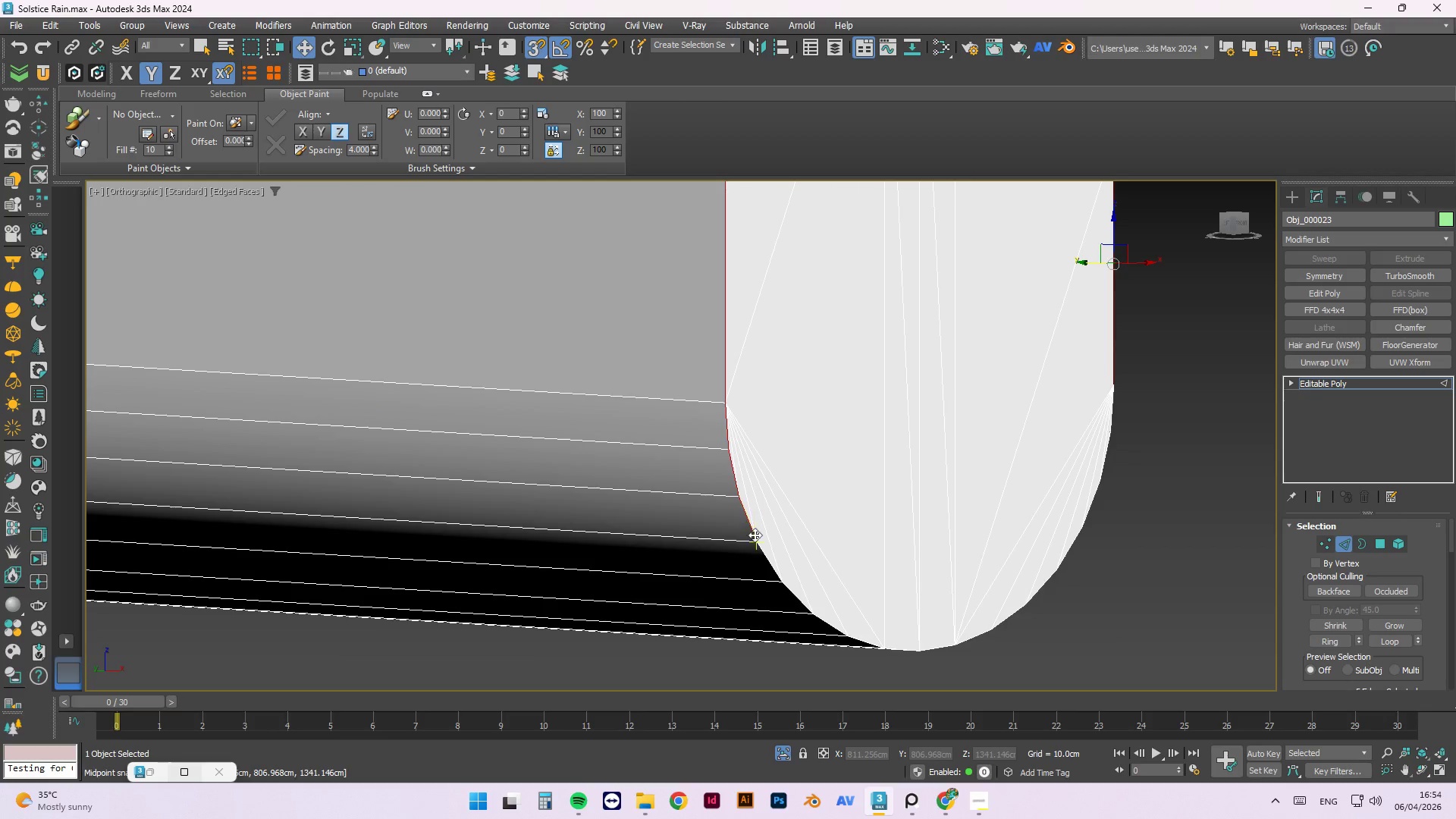 
scroll: coordinate [690, 470], scroll_direction: up, amount: 4.0
 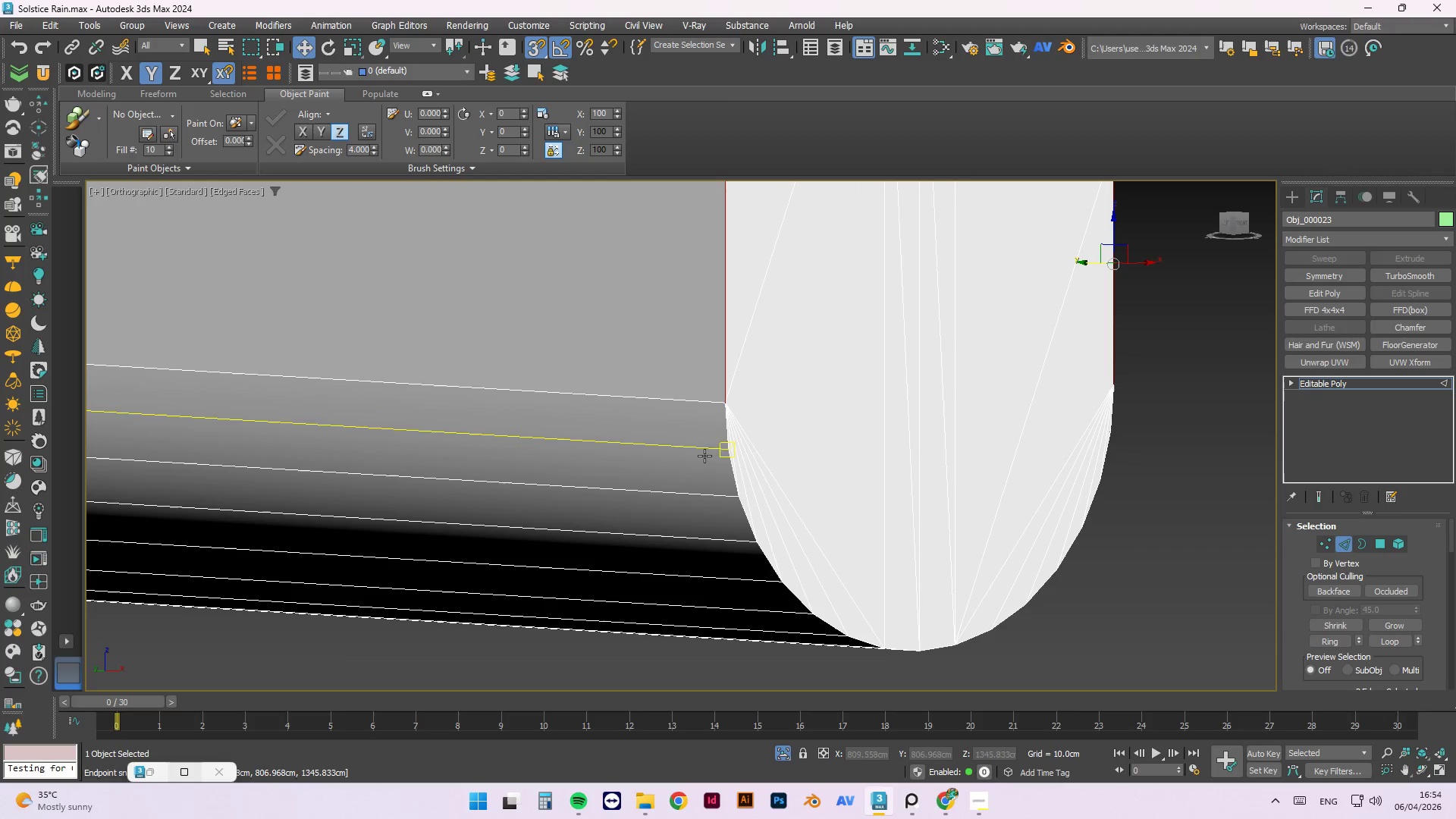 
left_click([728, 431])
 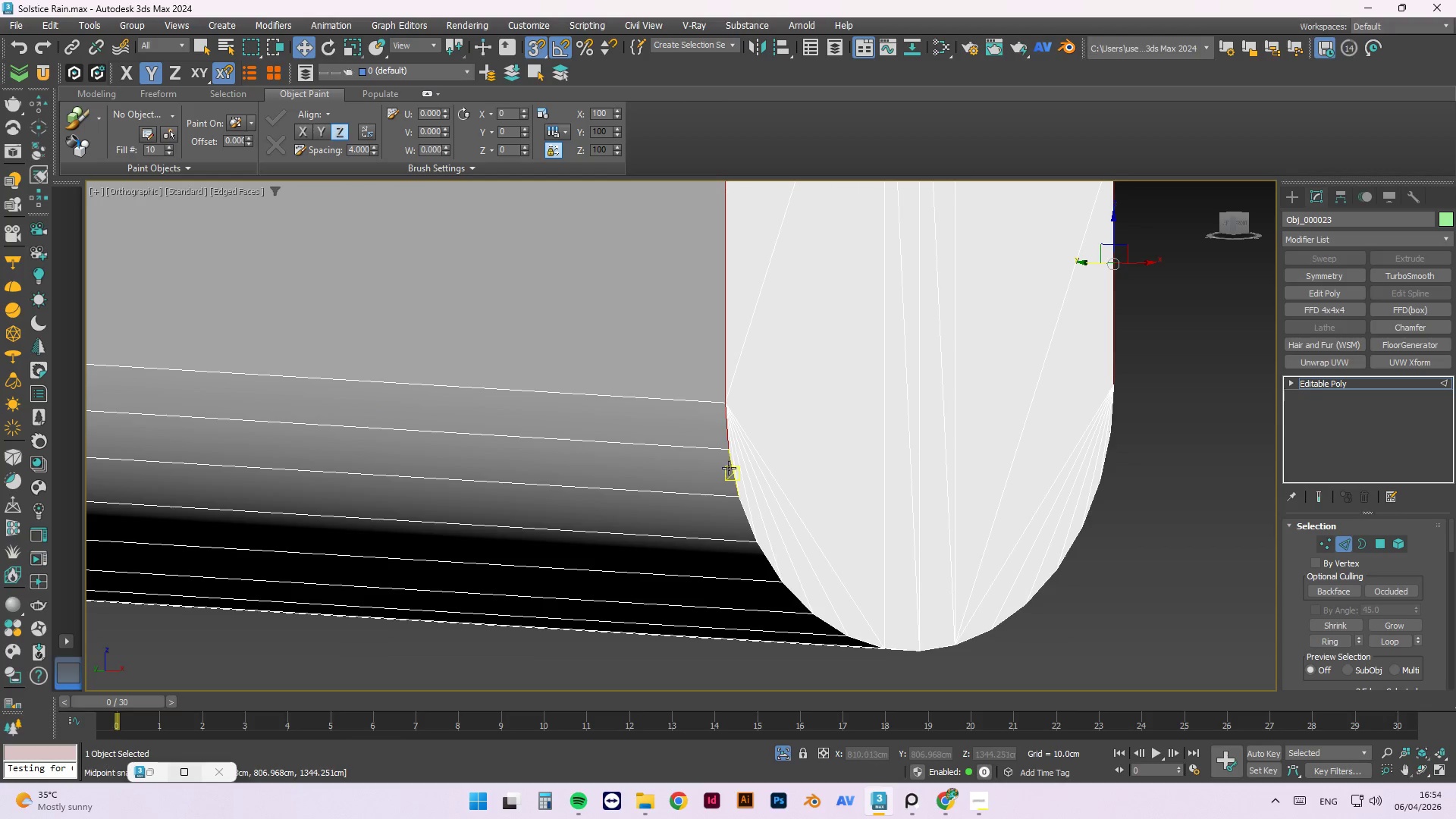 
left_click([729, 471])
 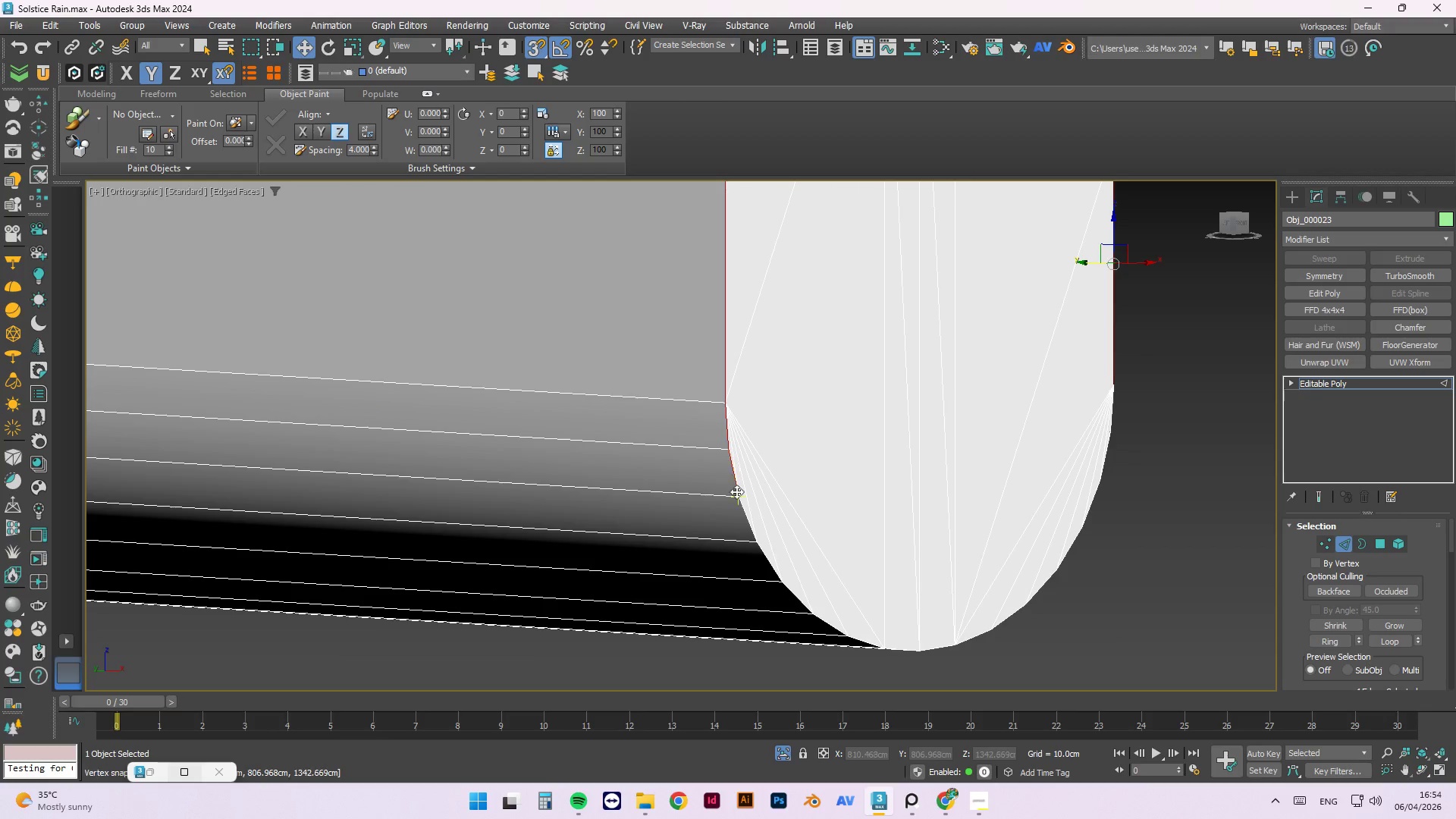 
hold_key(key=ControlLeft, duration=1.52)
left_click([742, 515])
 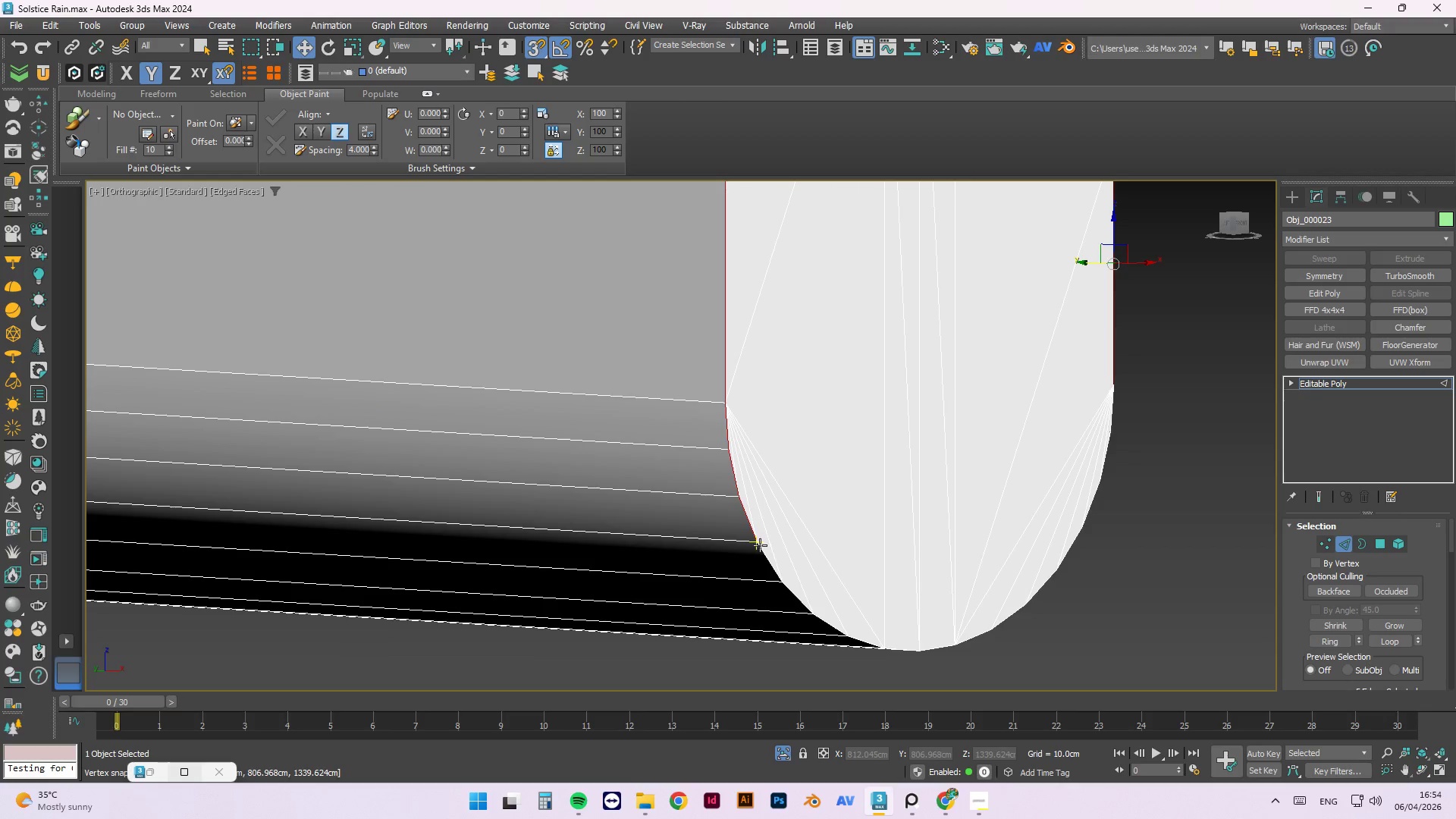 
left_click([766, 555])
 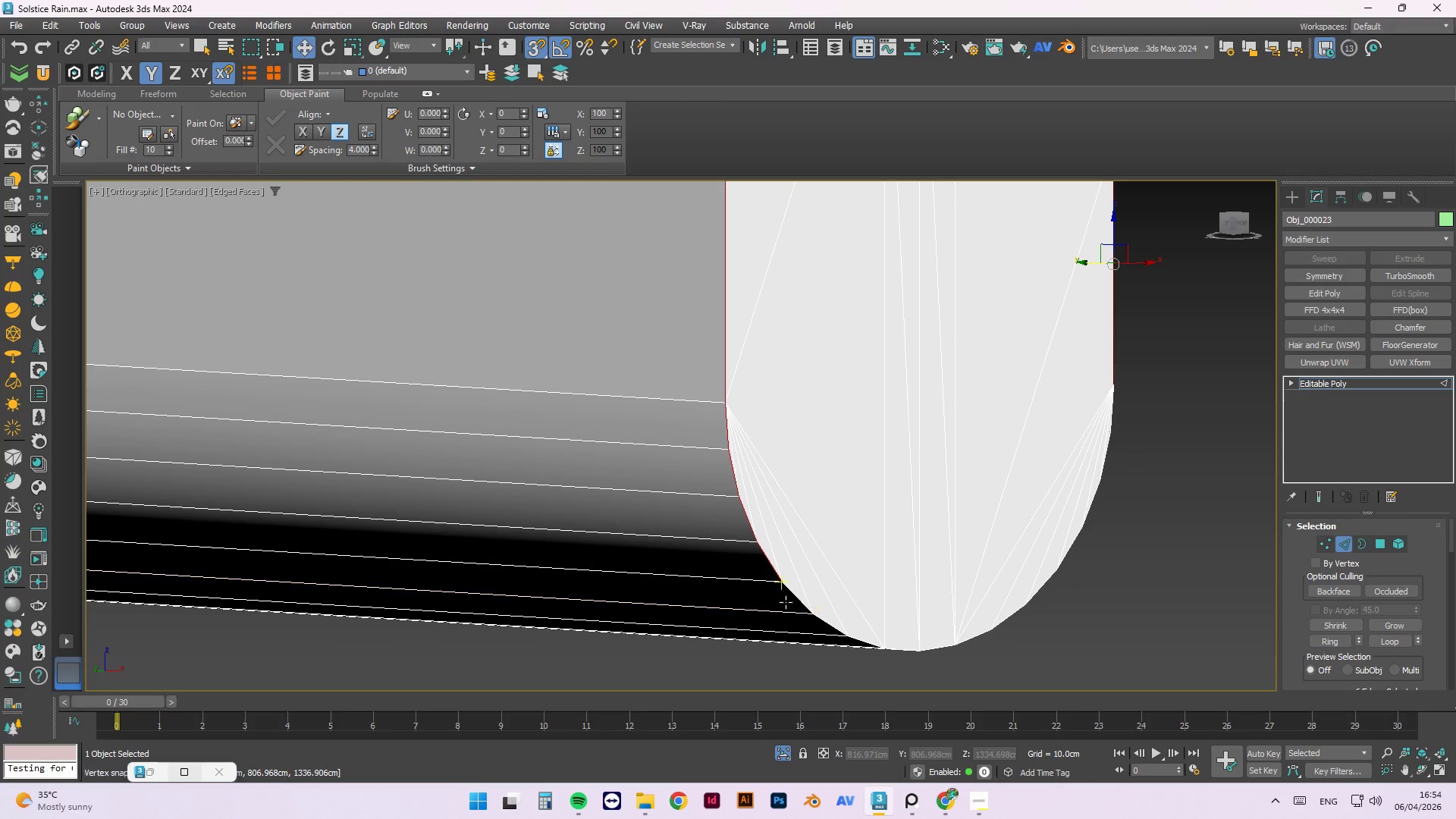 
hold_key(key=ControlLeft, duration=1.5)
left_click([790, 601])
 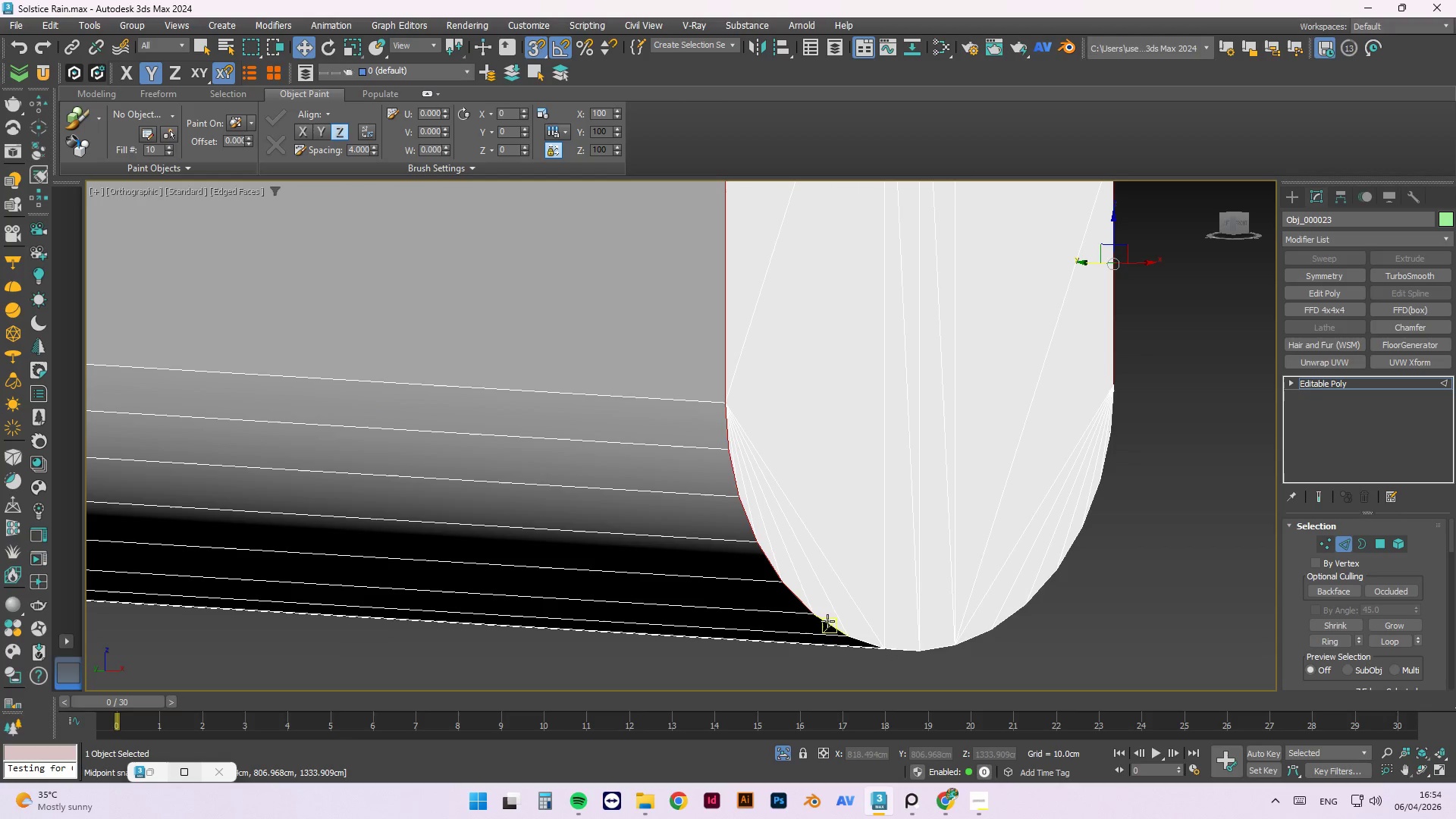 
left_click([825, 626])
 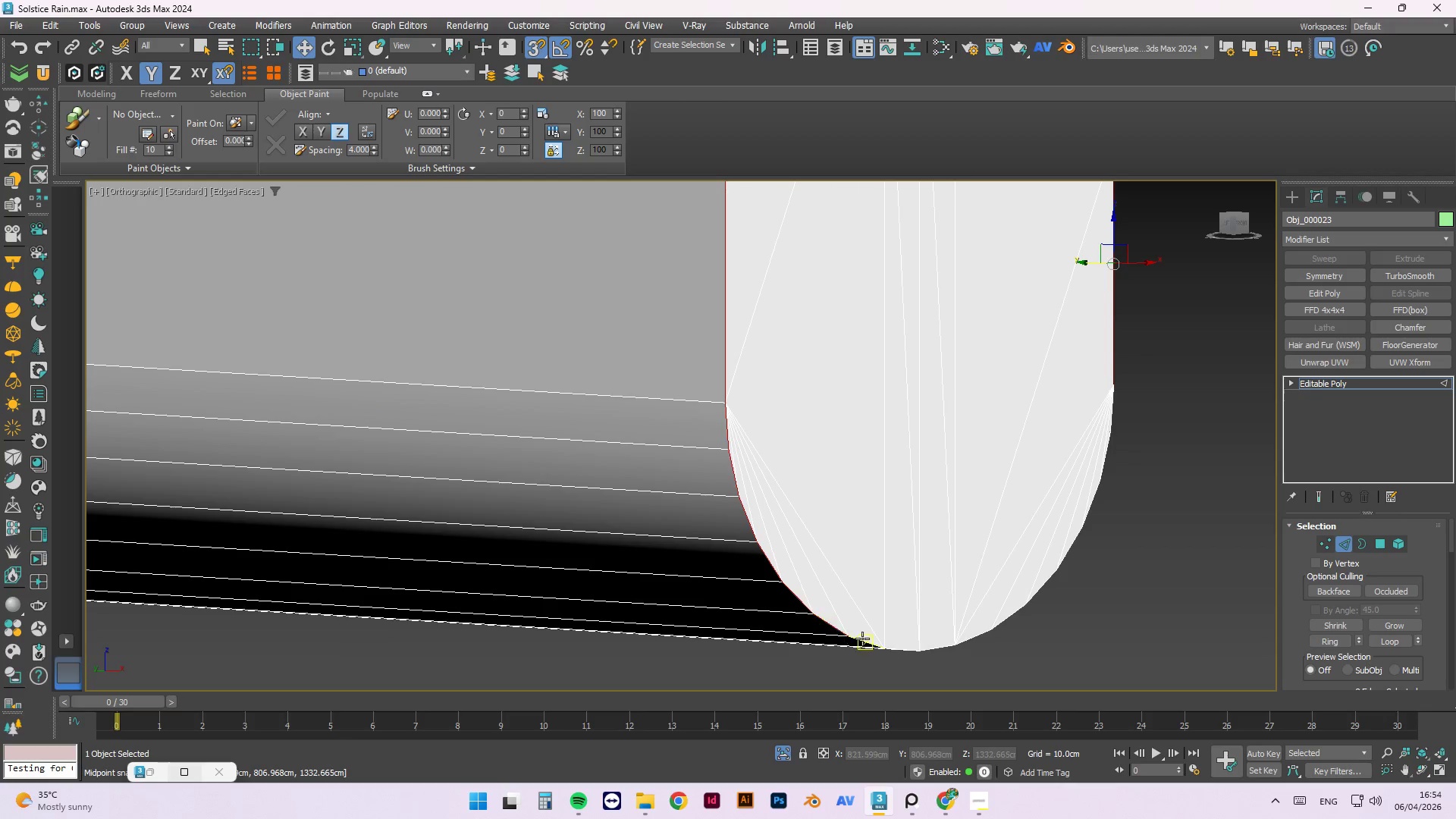 
hold_key(key=ControlLeft, duration=0.52)
left_click([862, 640])
 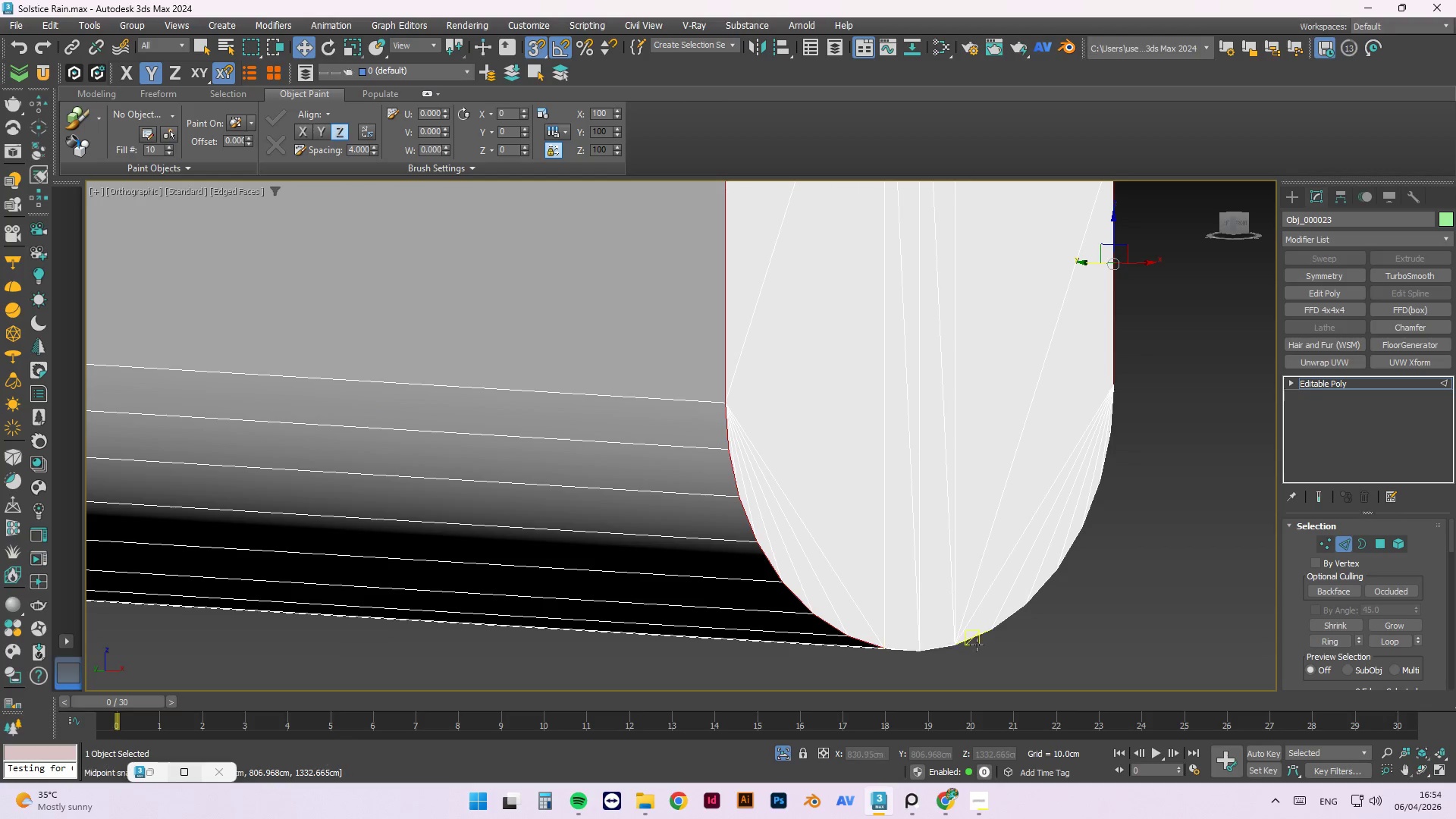 
hold_key(key=AltLeft, duration=0.67)
 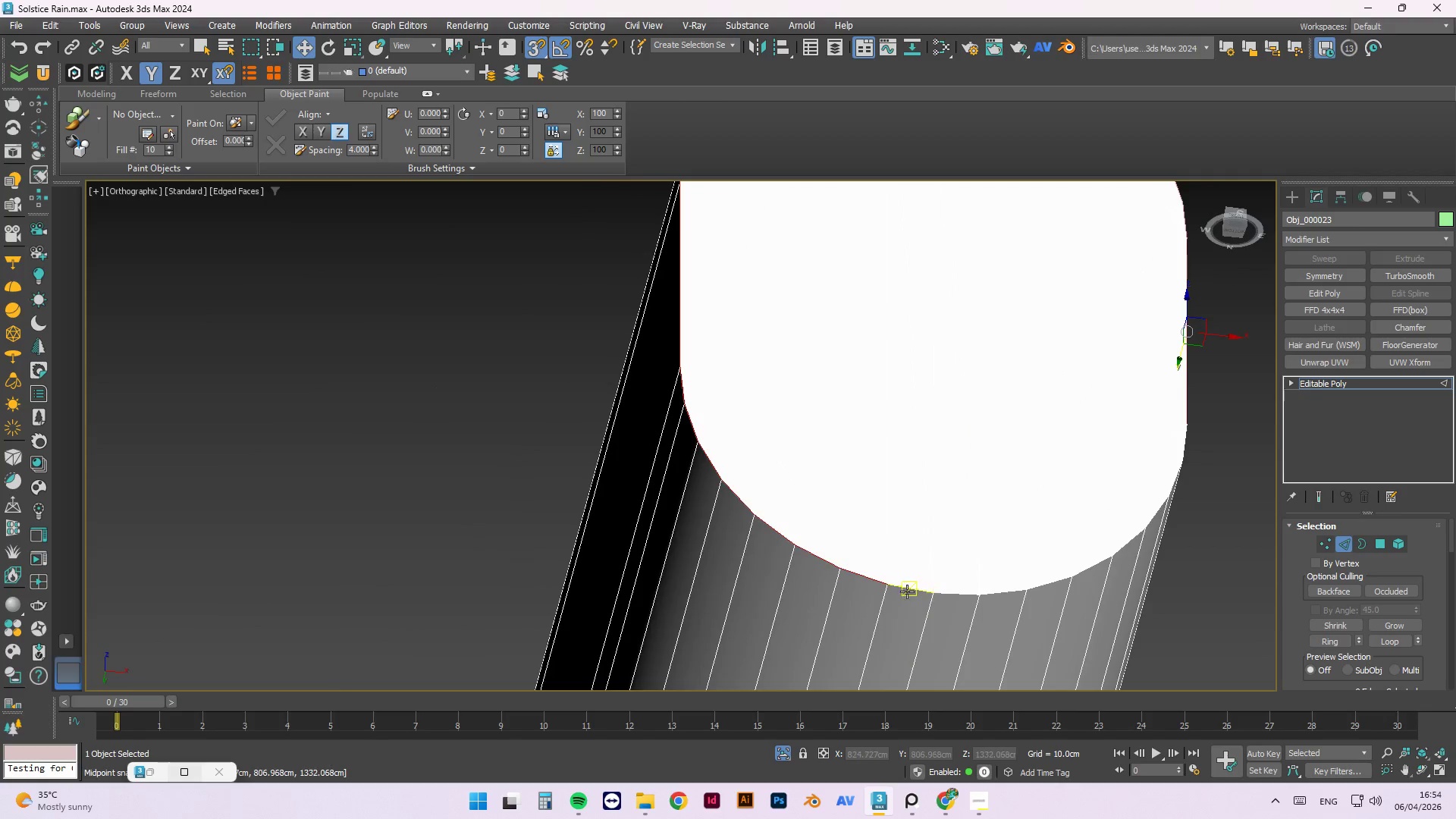 
hold_key(key=ControlLeft, duration=1.5)
left_click([901, 594])
 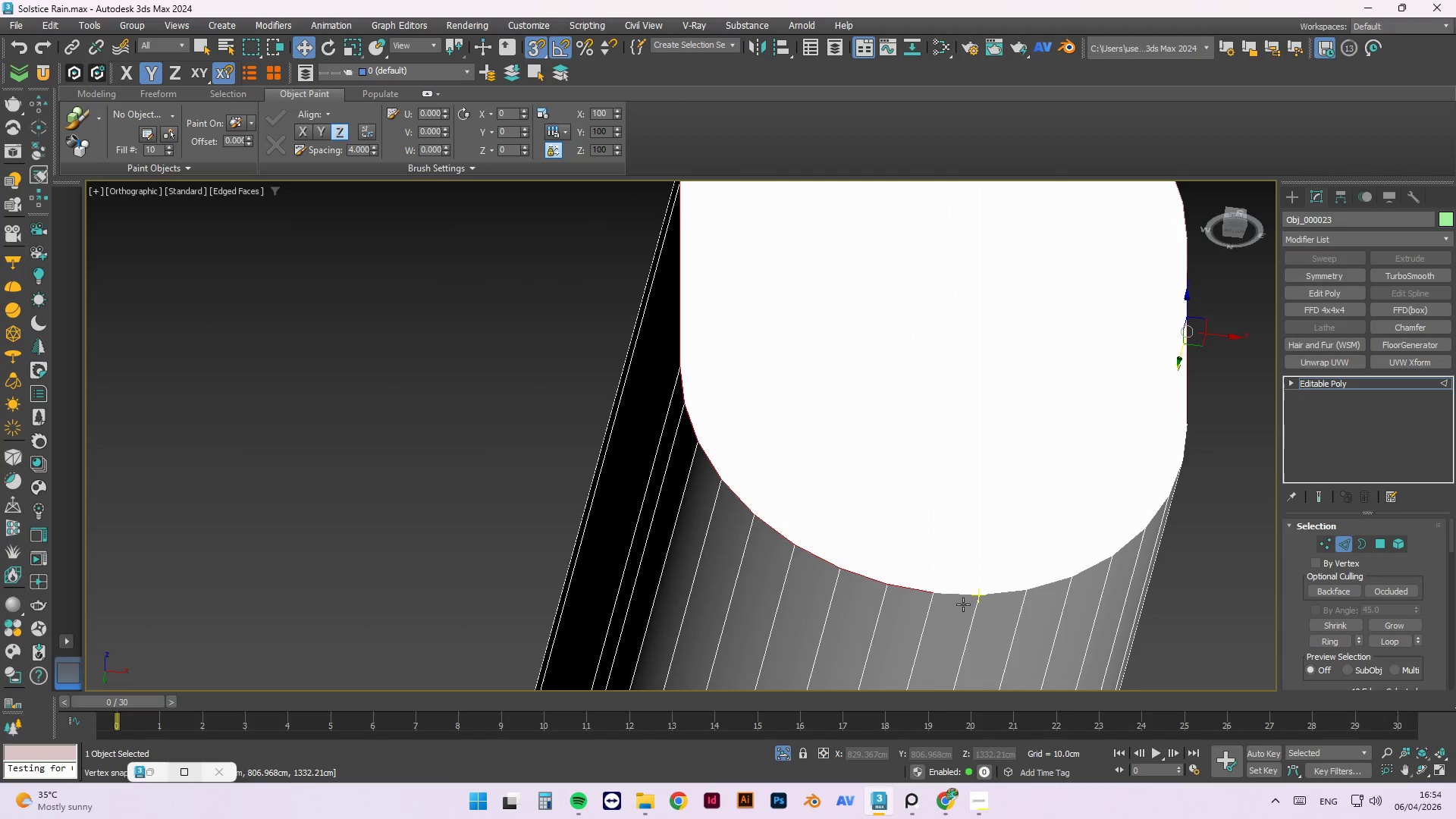 
left_click([965, 601])
 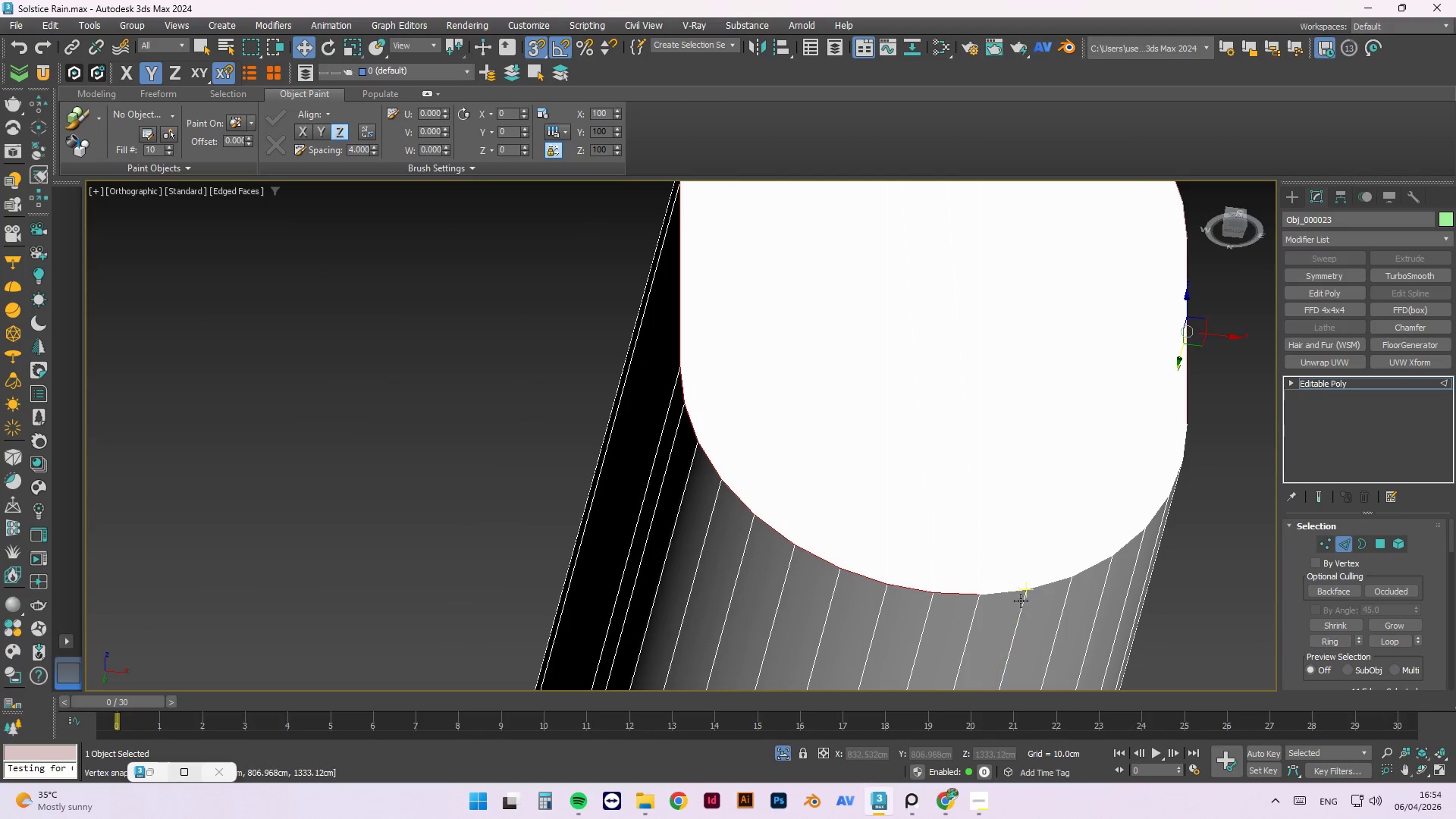 
hold_key(key=ControlLeft, duration=1.5)
left_click([1015, 595])
 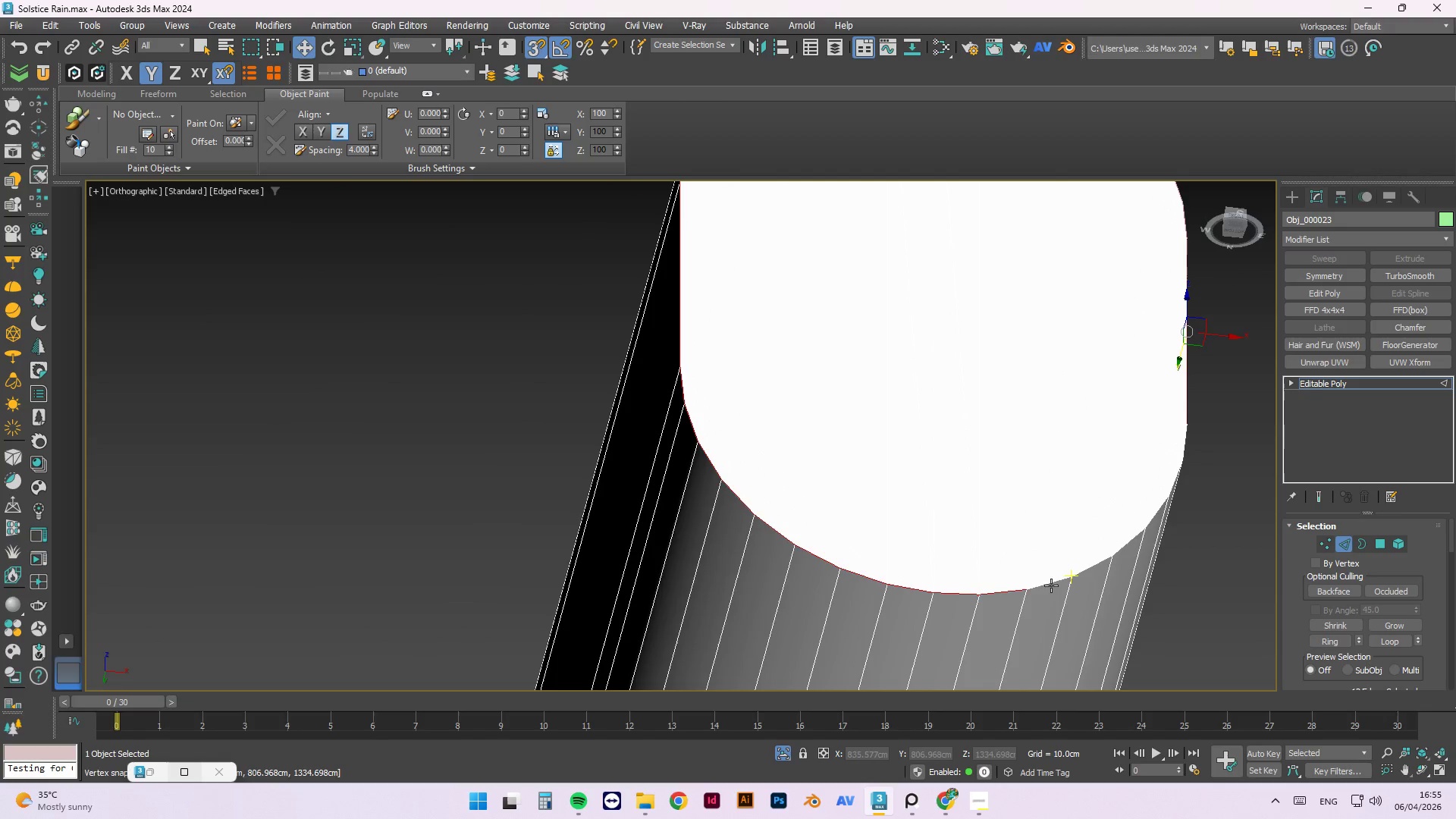 
left_click([1045, 582])
 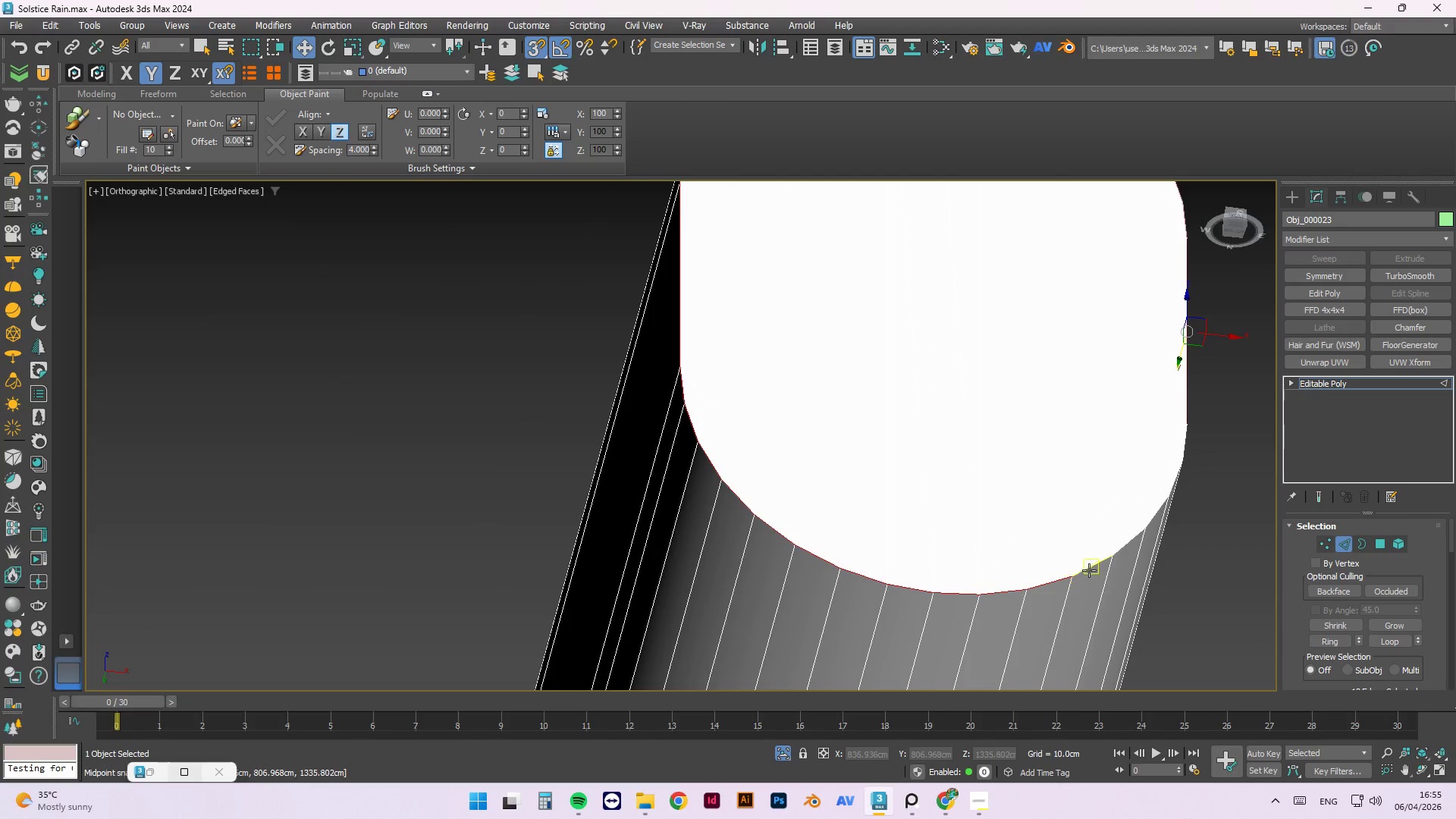 
left_click([1087, 567])
 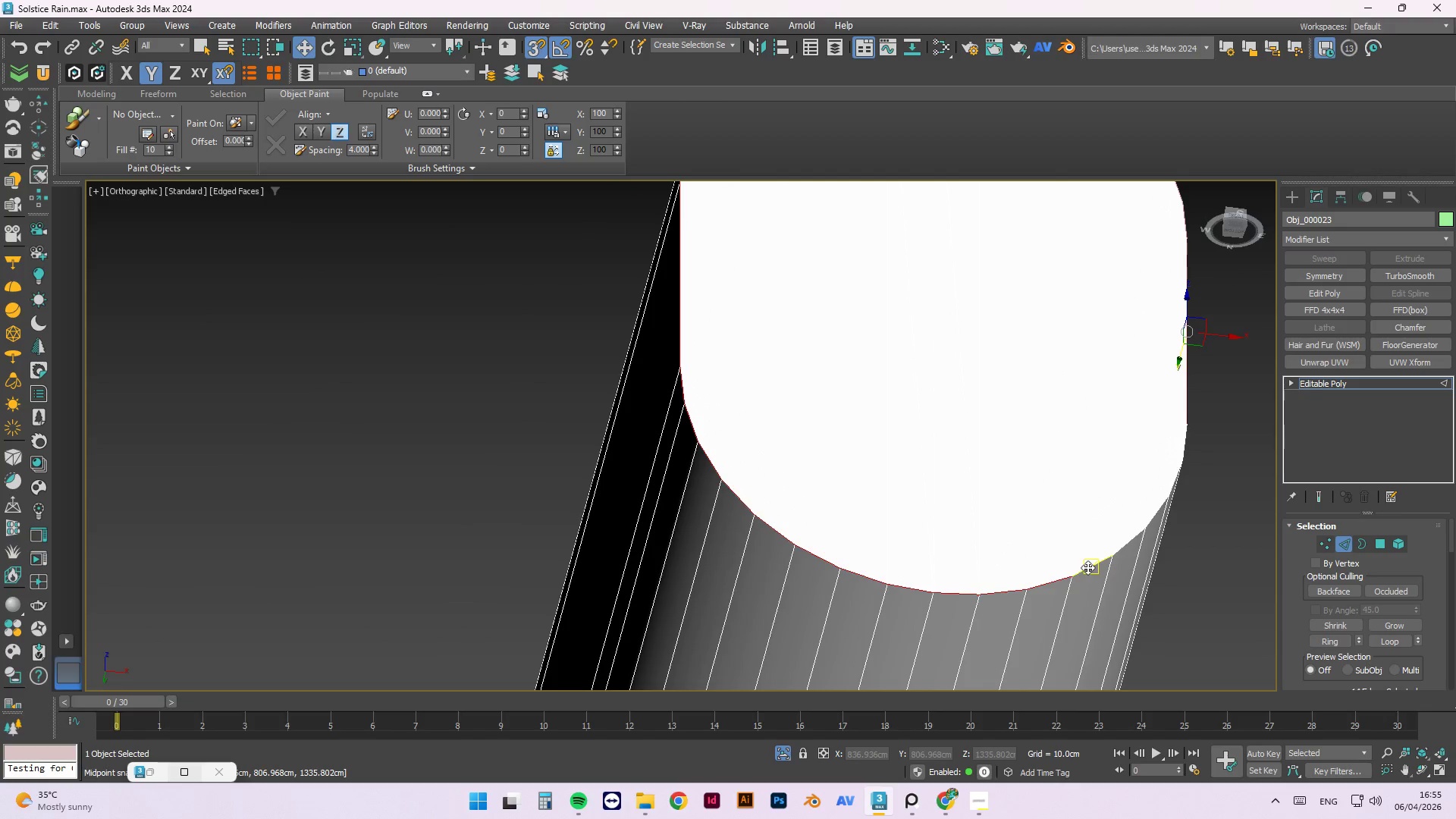 
hold_key(key=ControlLeft, duration=0.81)
left_click([1124, 542])
 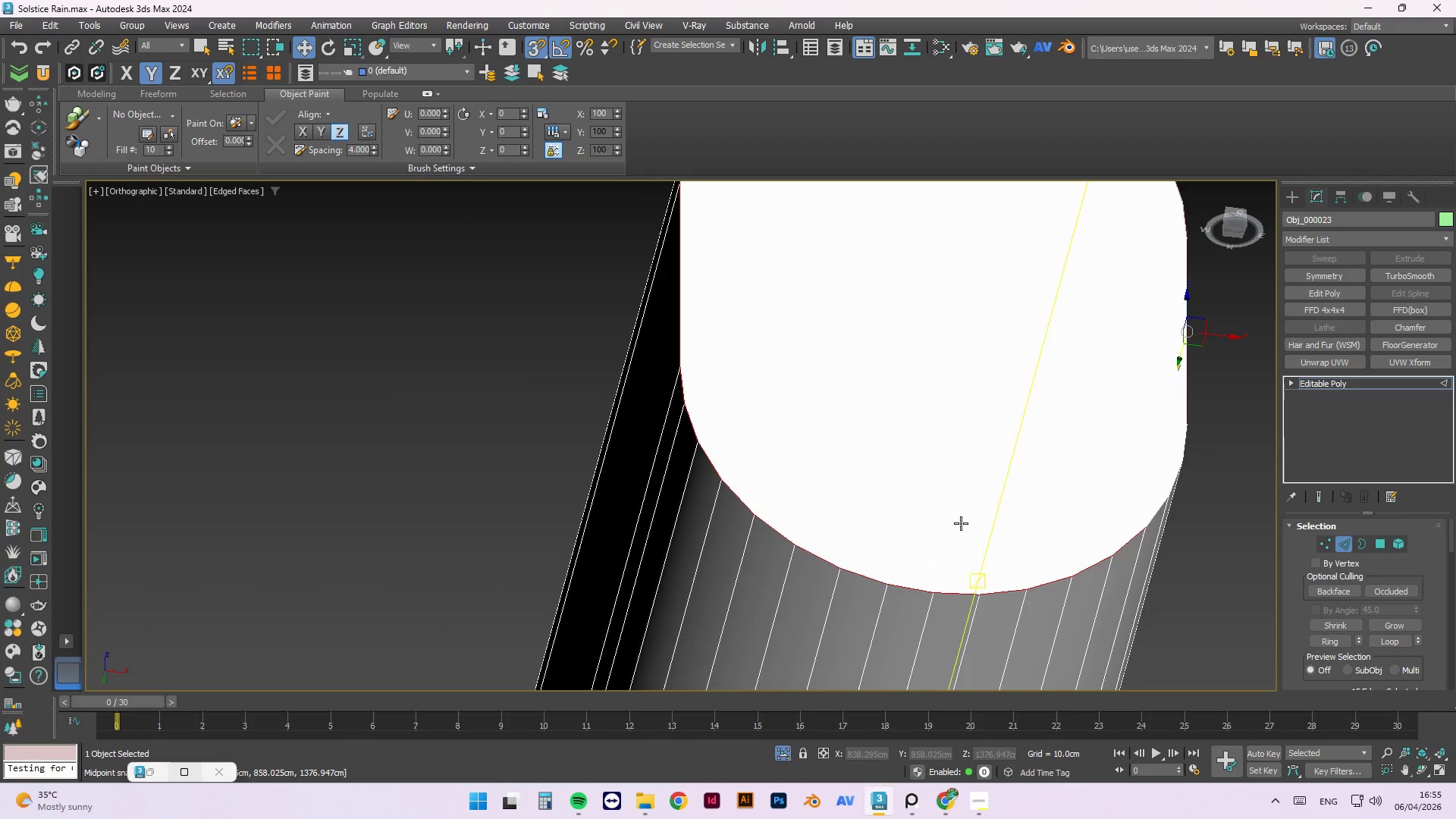 
key(Alt+Space)
 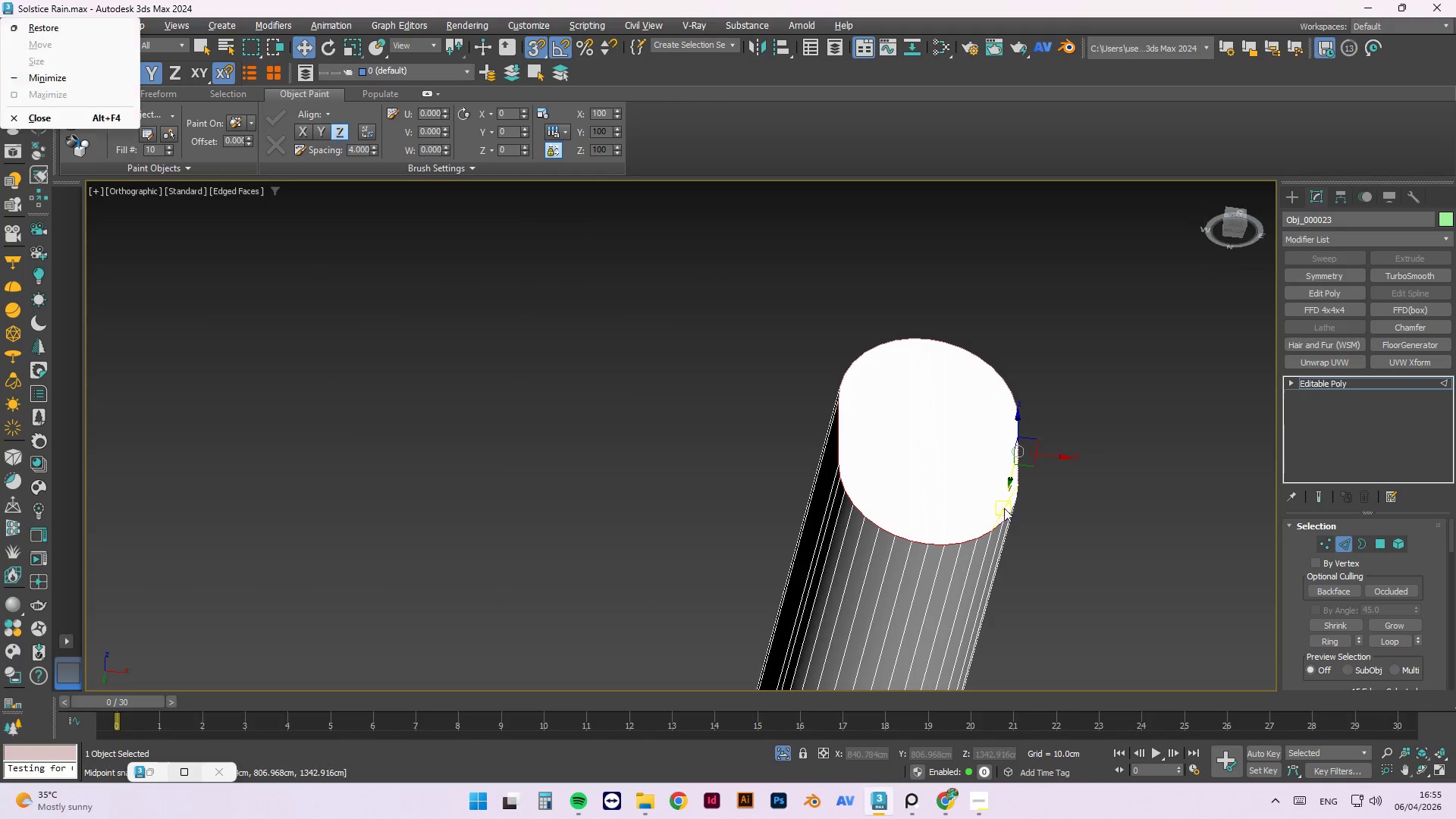 
scroll: coordinate [924, 517], scroll_direction: down, amount: 3.0
 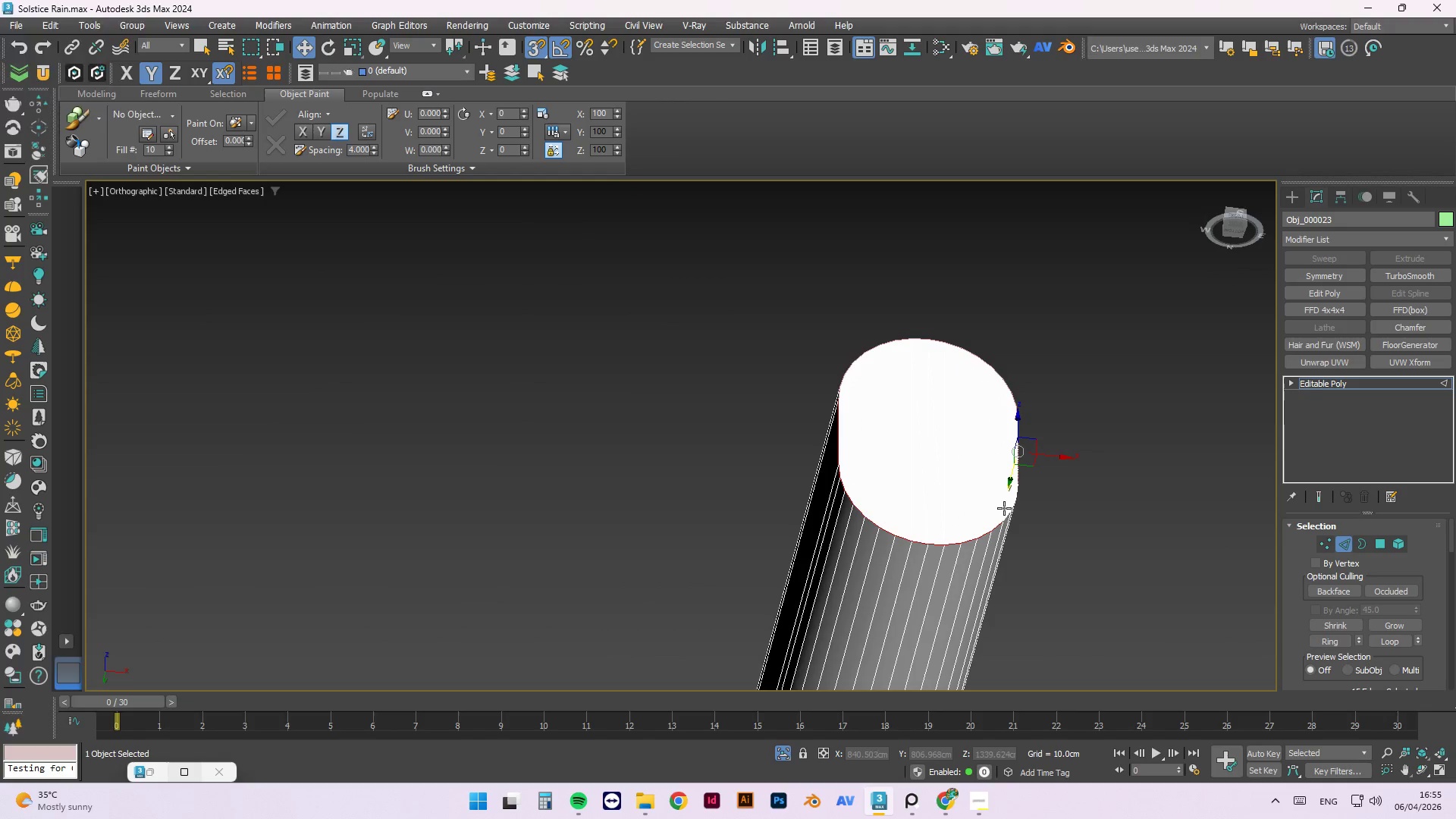 
scroll: coordinate [912, 526], scroll_direction: up, amount: 1.0
 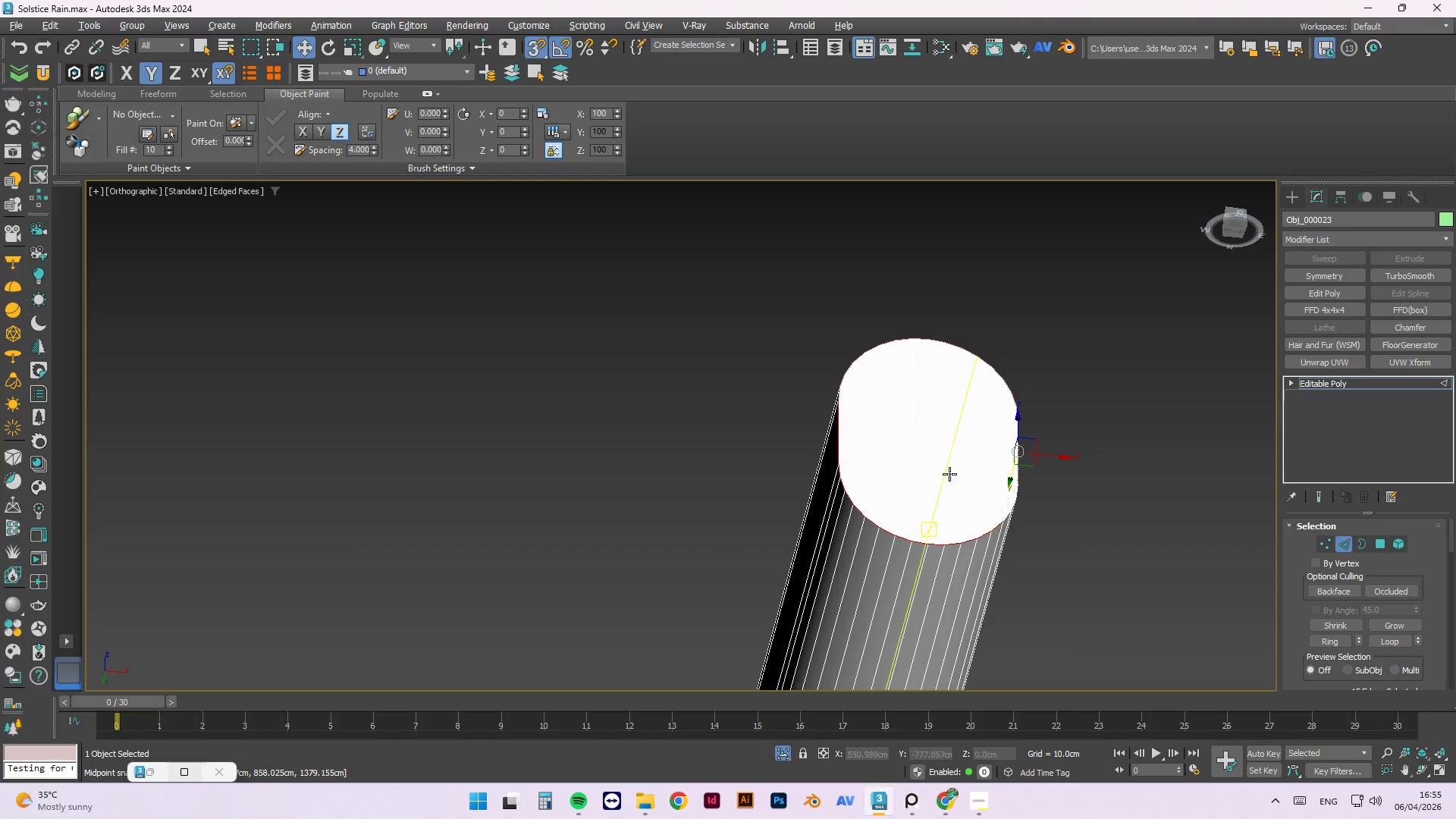 
key(Escape)
 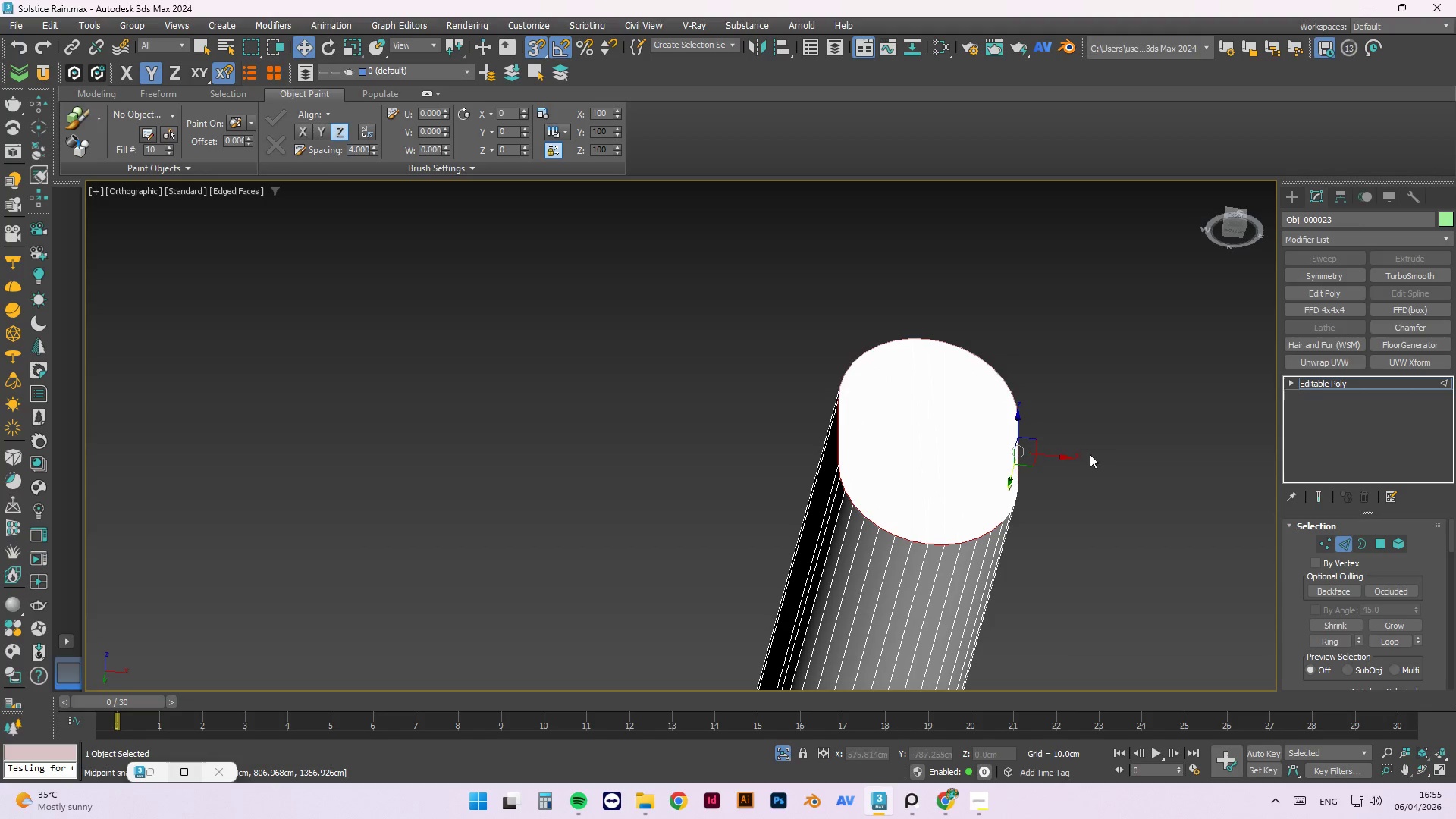 
hold_key(key=AltLeft, duration=0.72)
 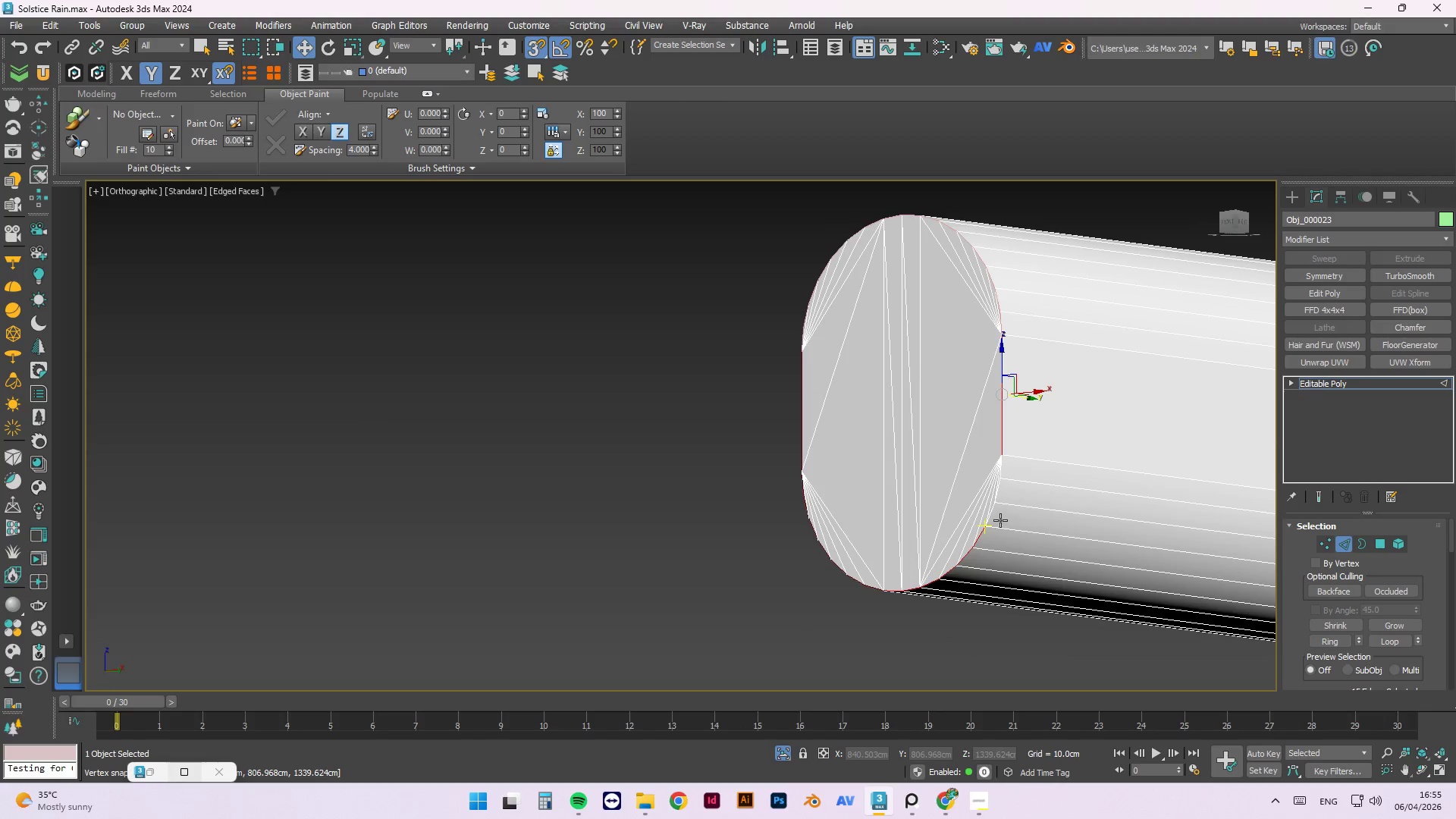 
hold_key(key=AltLeft, duration=2.16)
 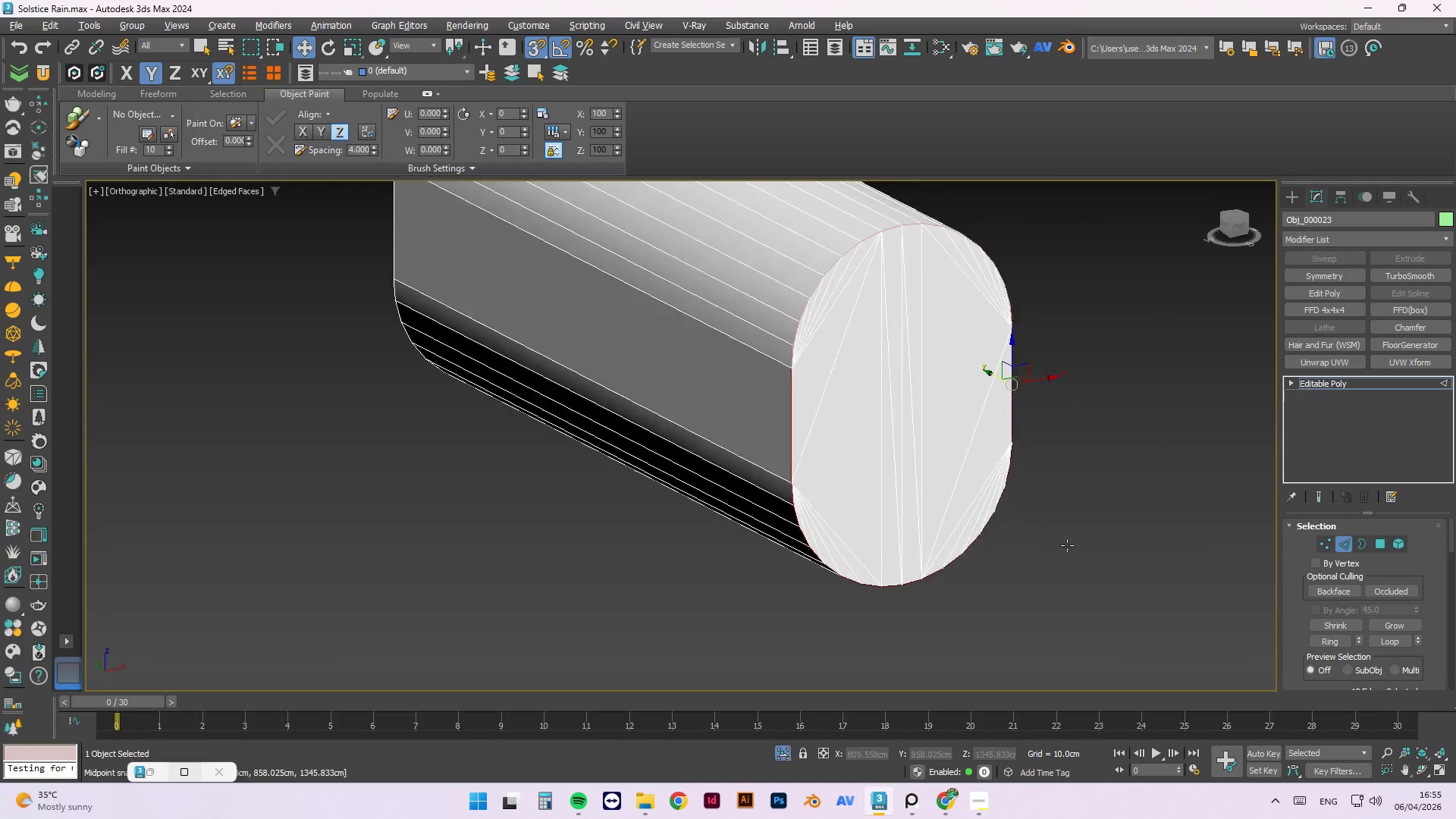 
hold_key(key=ControlLeft, duration=1.5)
 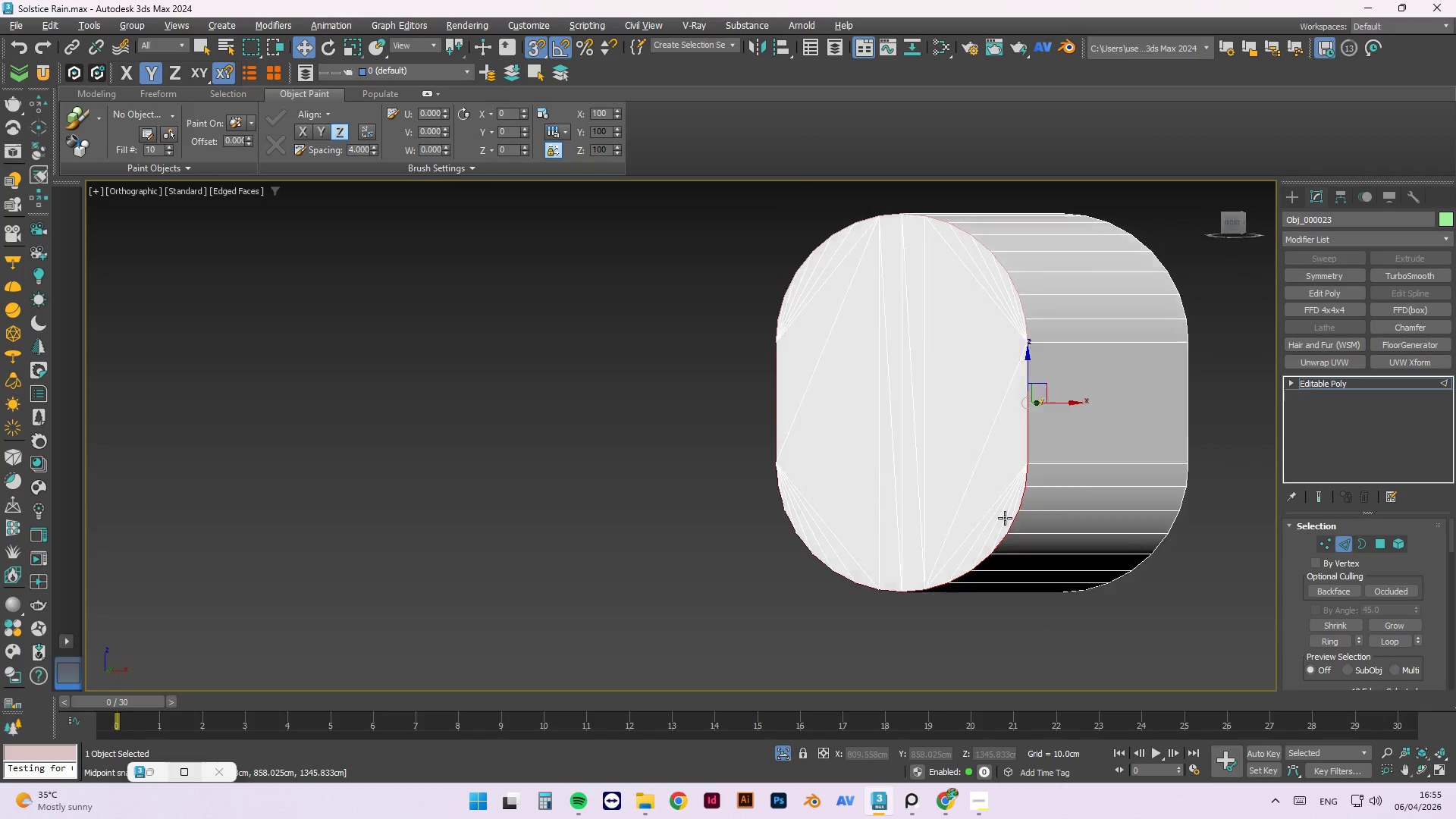 
scroll: coordinate [987, 503], scroll_direction: up, amount: 1.0
 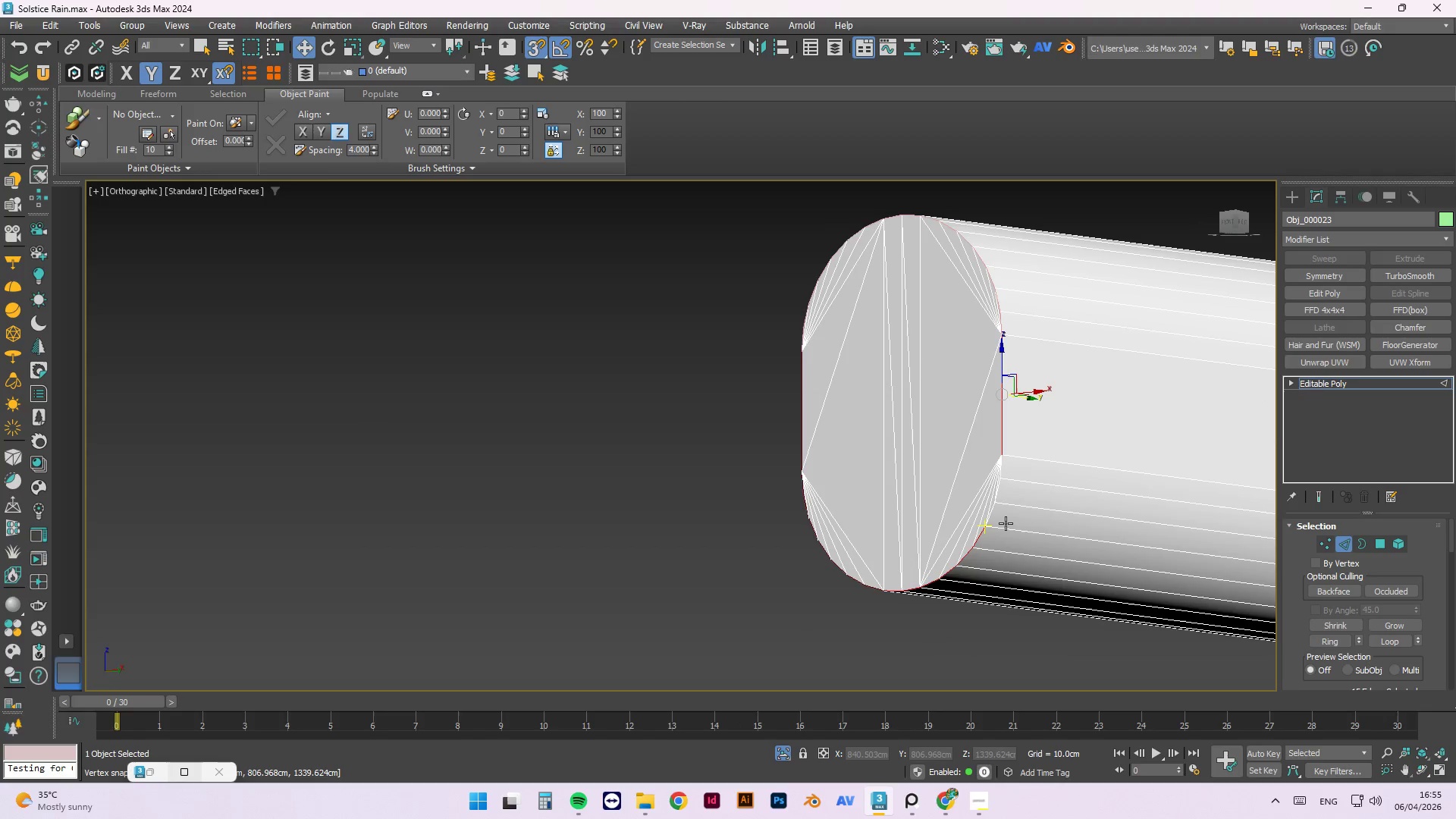 
left_click([992, 514])
 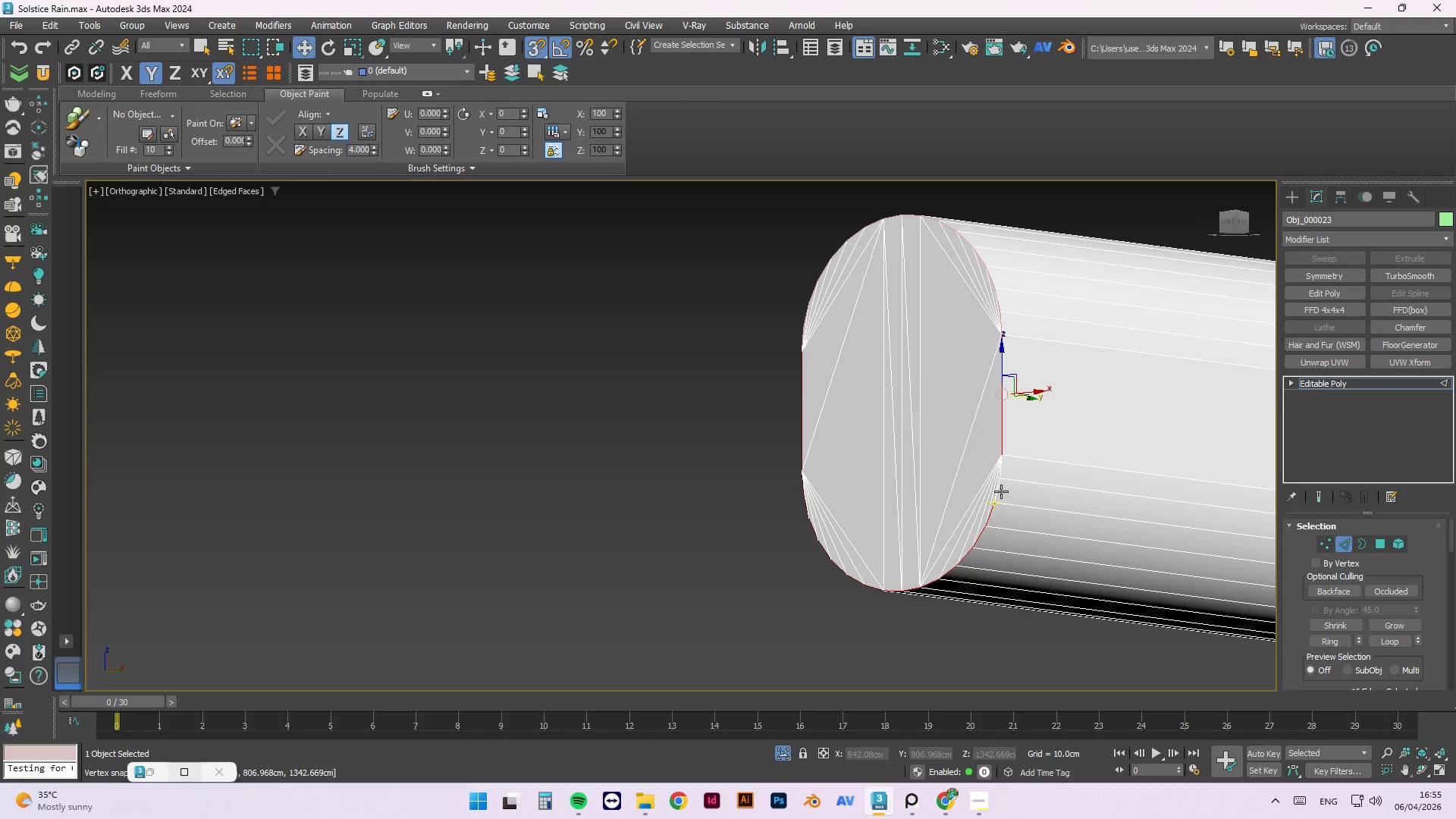 
double_click([1001, 491])
 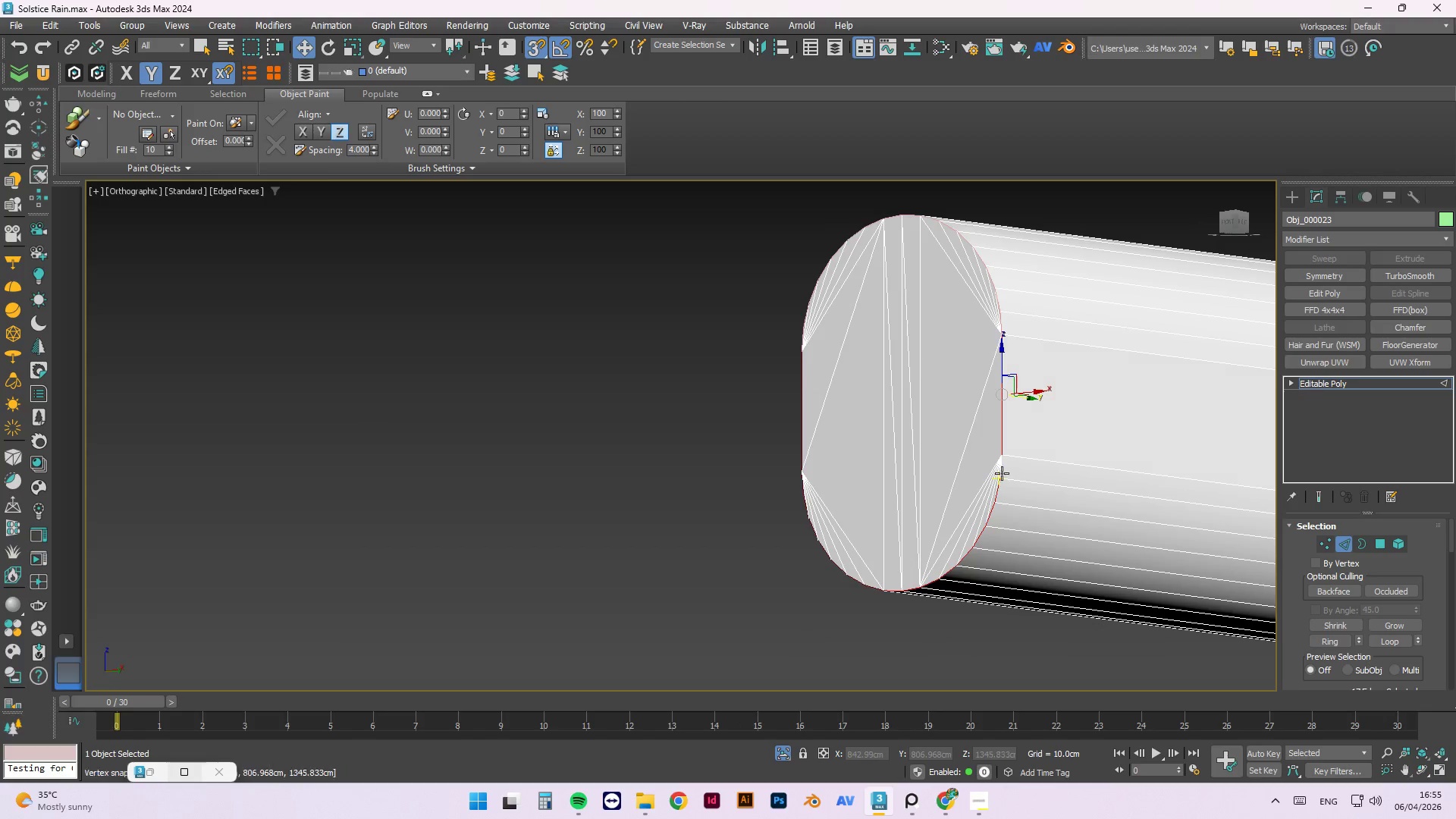 
triple_click([1002, 470])
 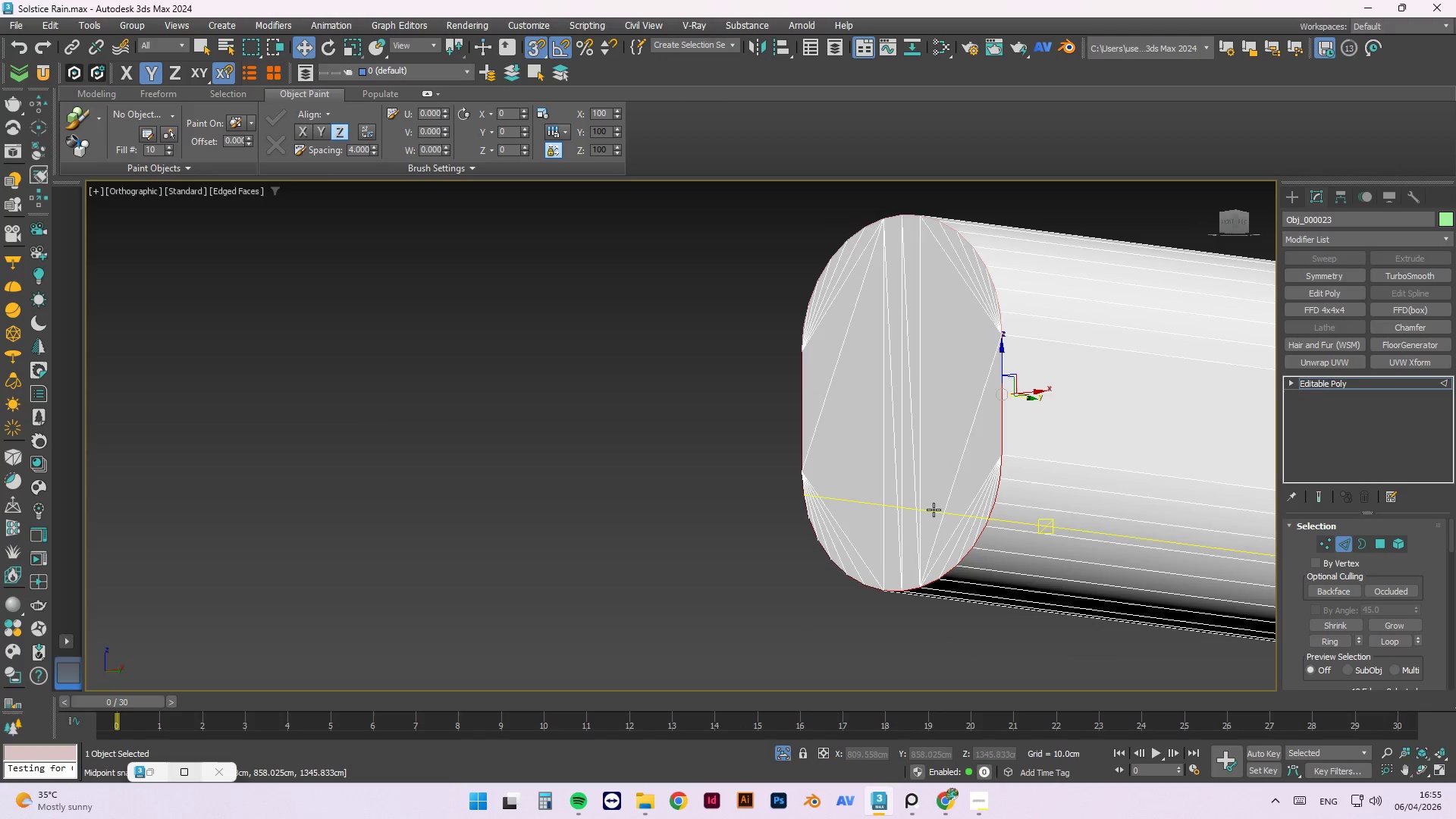 
hold_key(key=AltLeft, duration=1.33)
 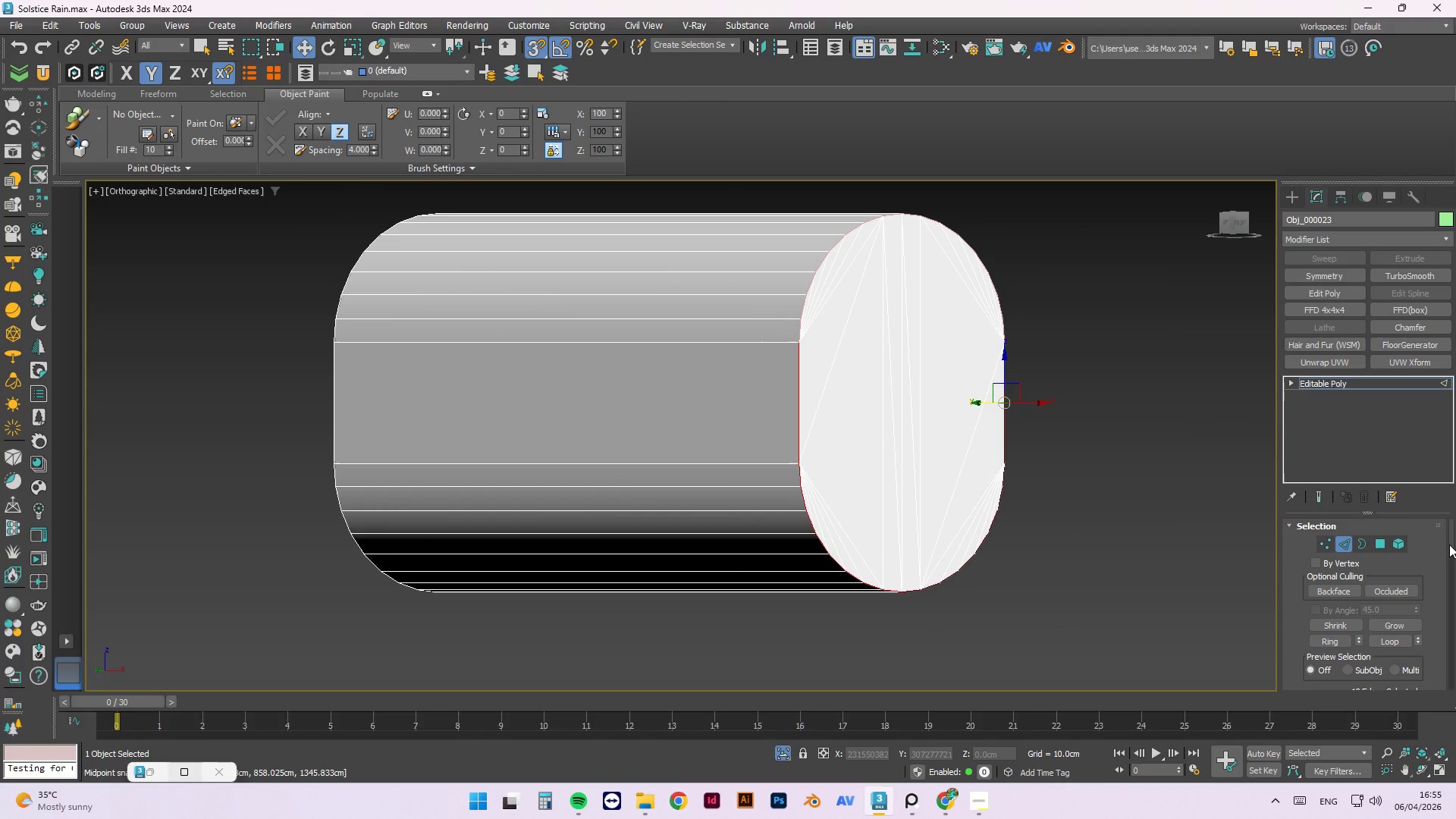 
left_click_drag(start_coordinate=[1449, 540], to_coordinate=[1455, 595])
 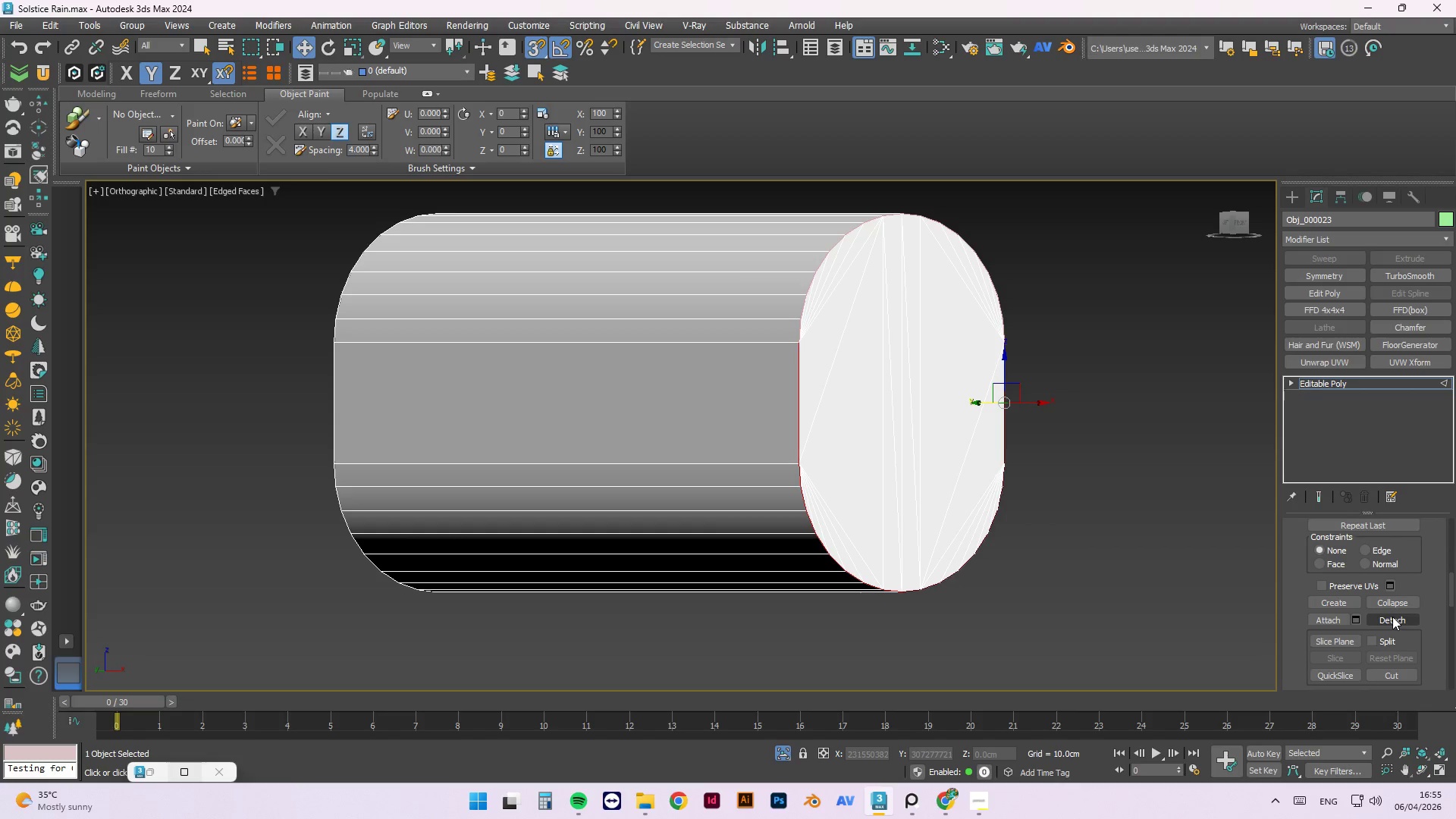 
left_click([1392, 617])
 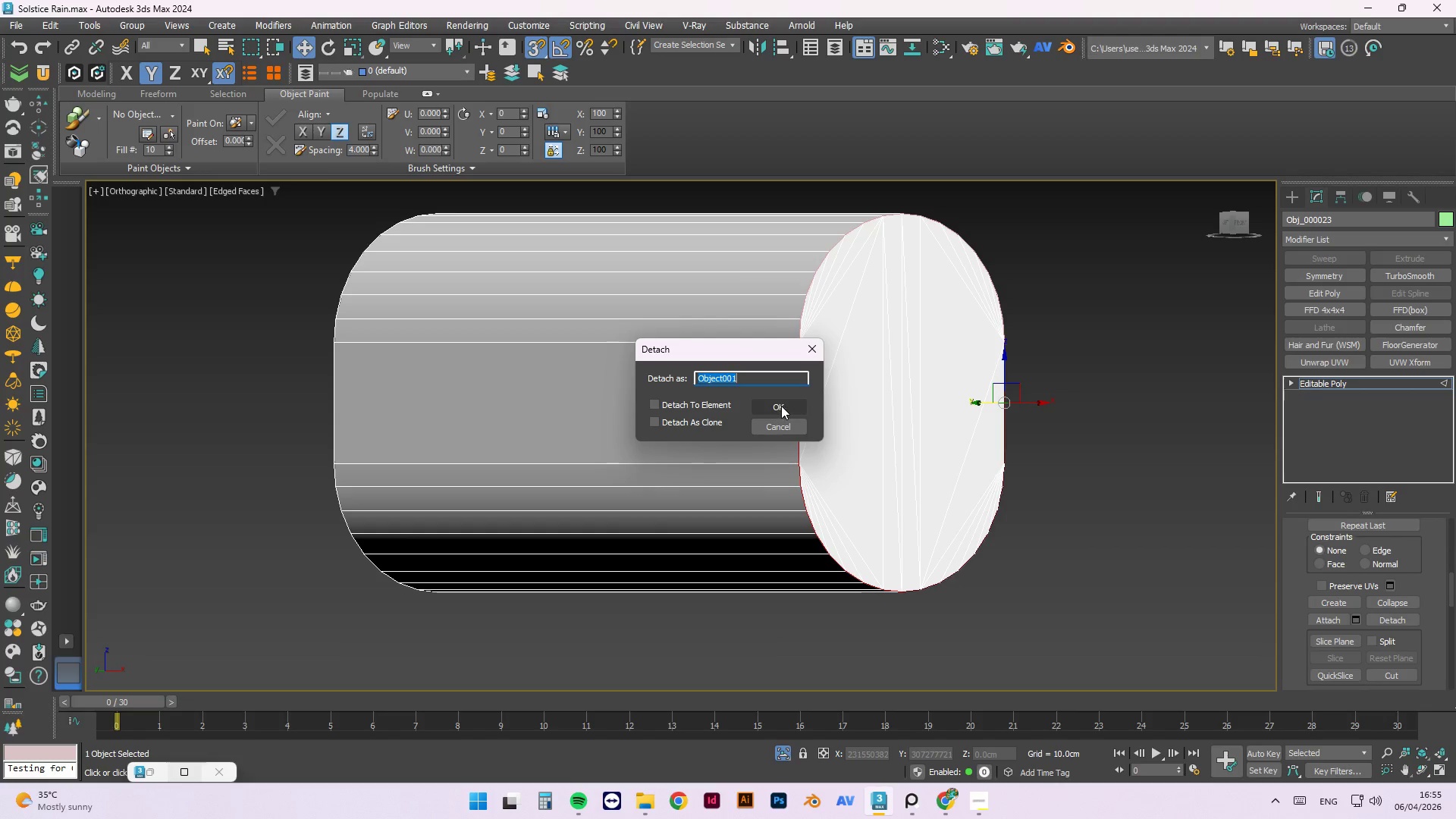 
left_click([781, 406])
 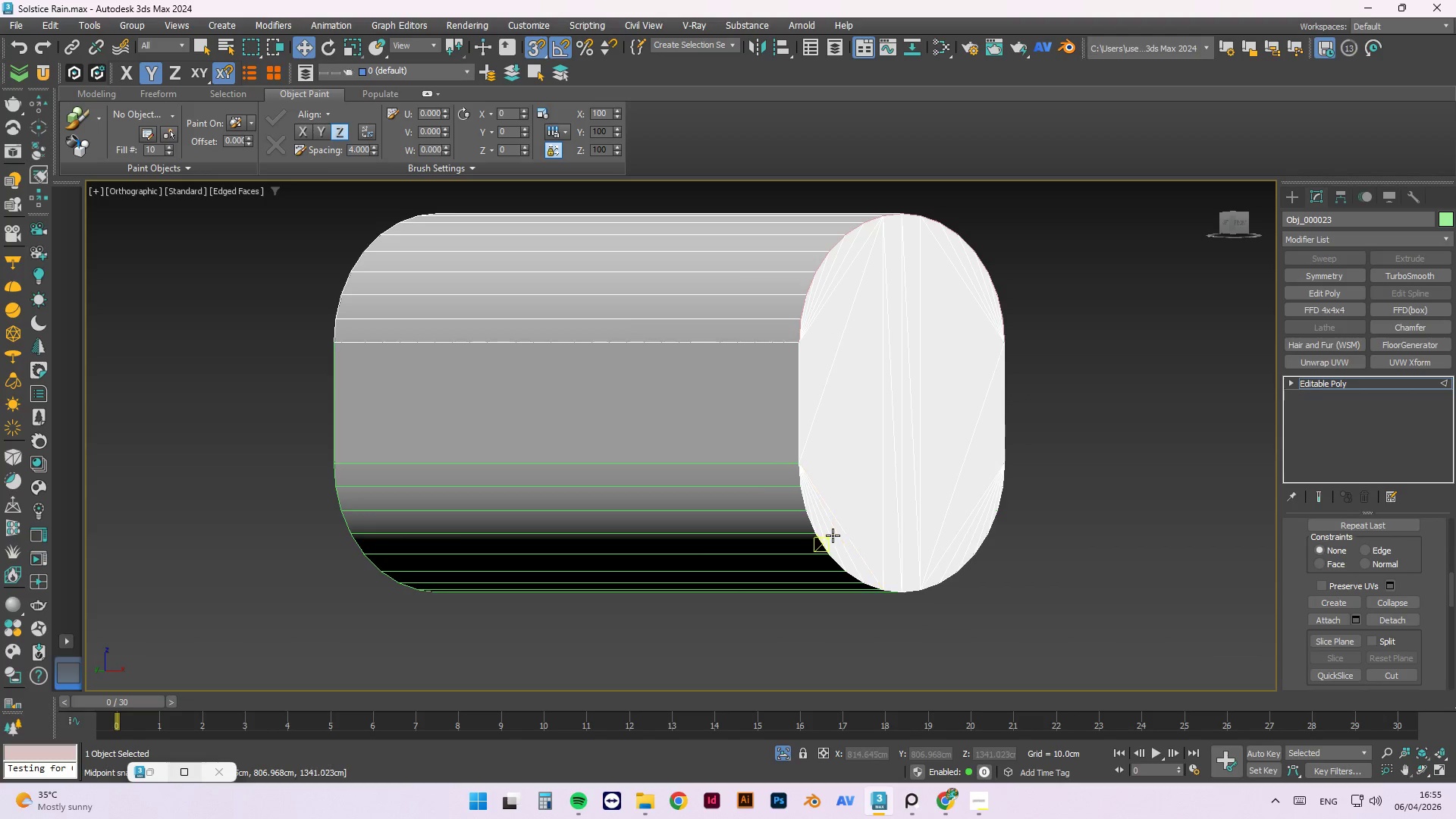 
right_click([1043, 381])
 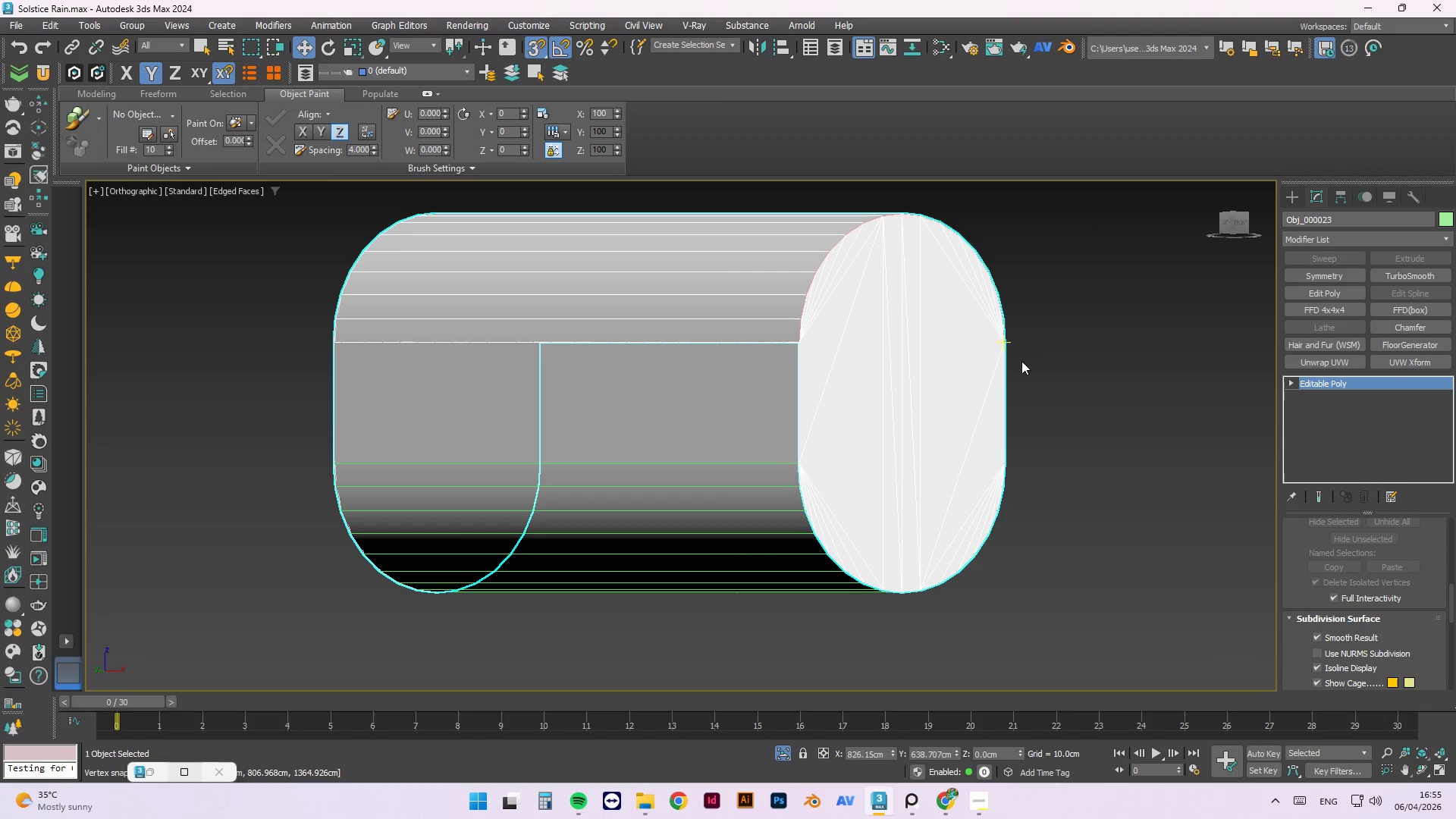 
double_click([1091, 366])
 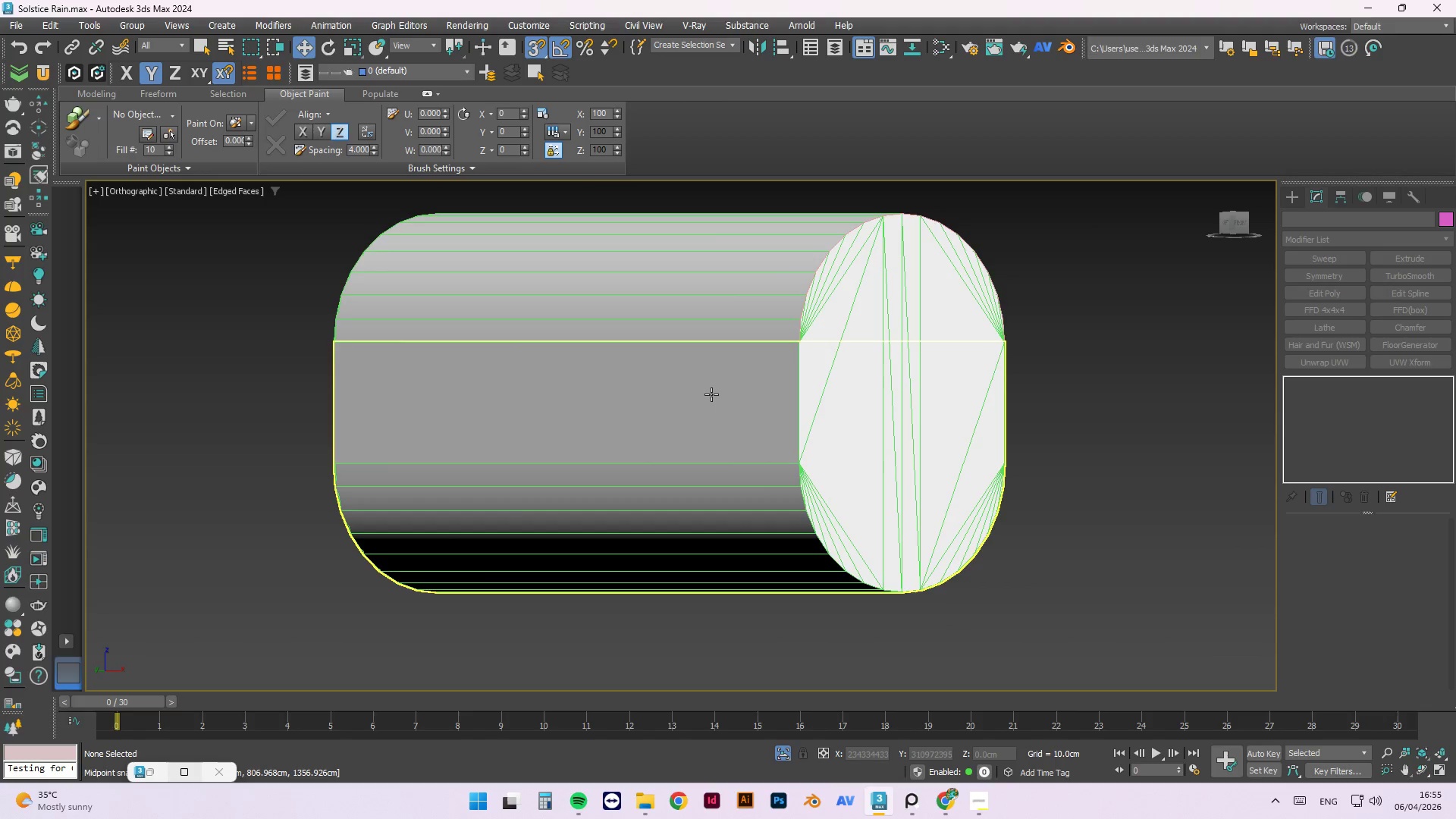 
triple_click([711, 394])
 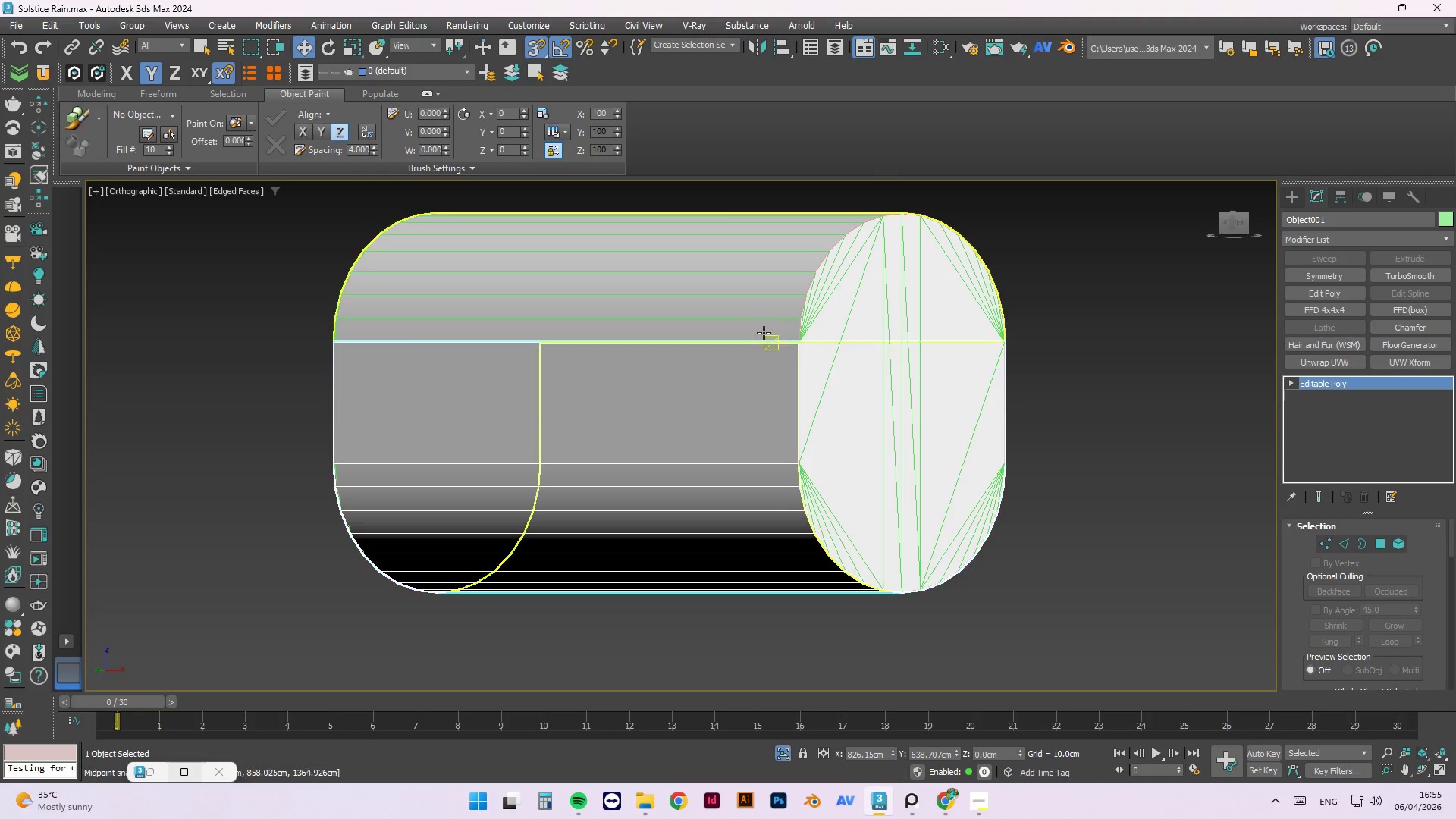 
hold_key(key=ControlLeft, duration=1.02)
left_click([805, 303])
 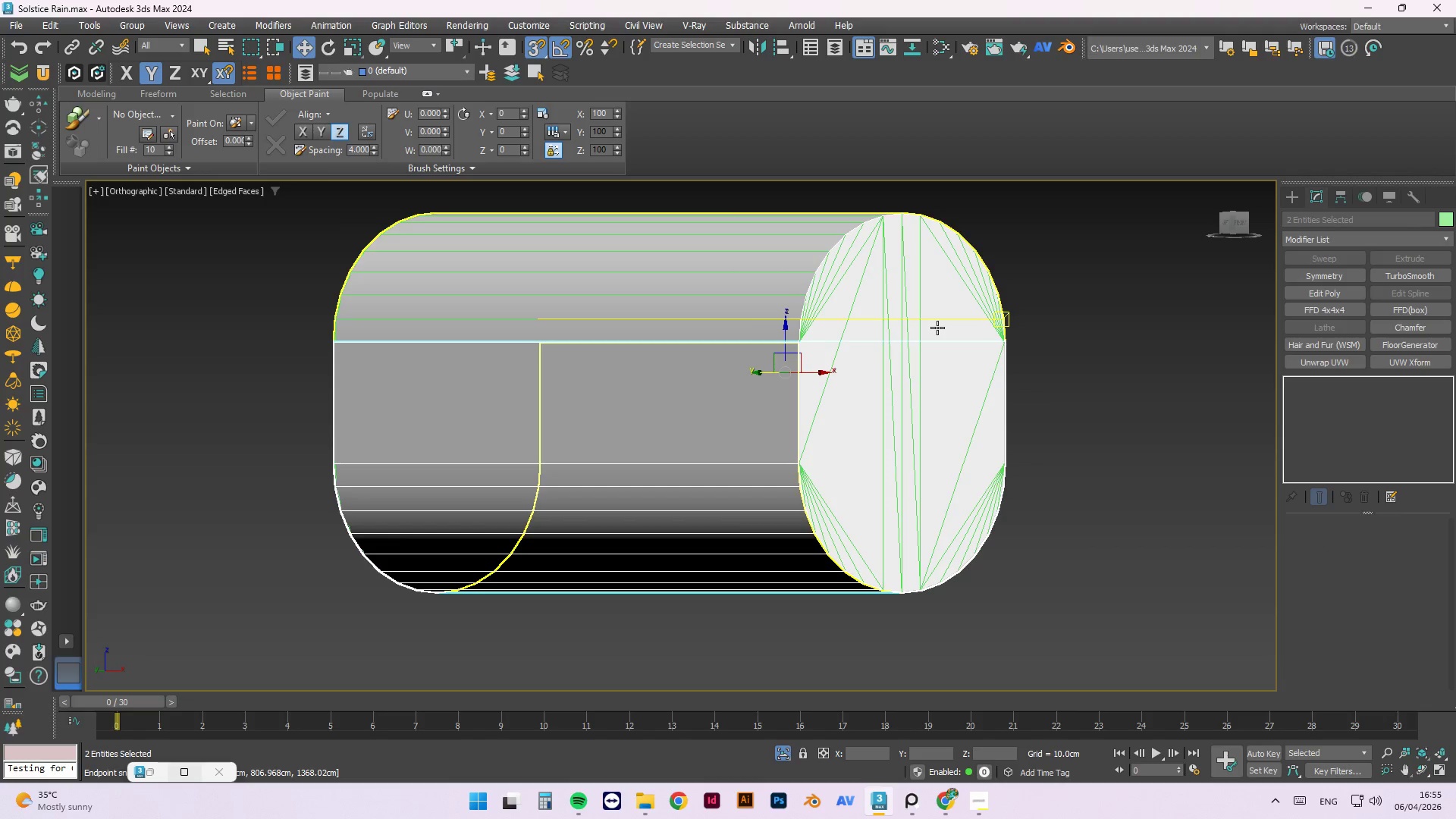 
key(Alt+Q)
 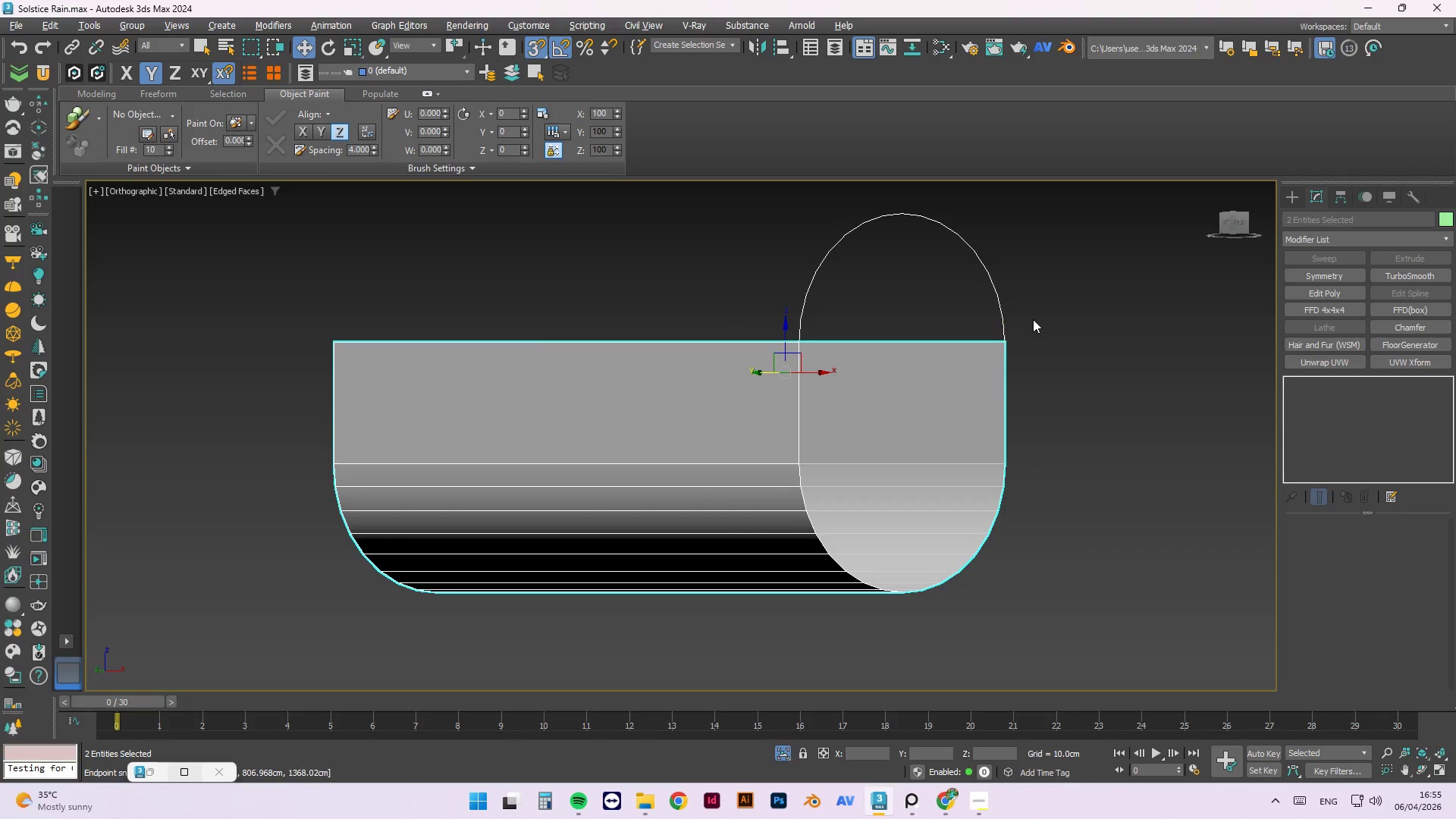 
left_click([1034, 318])
 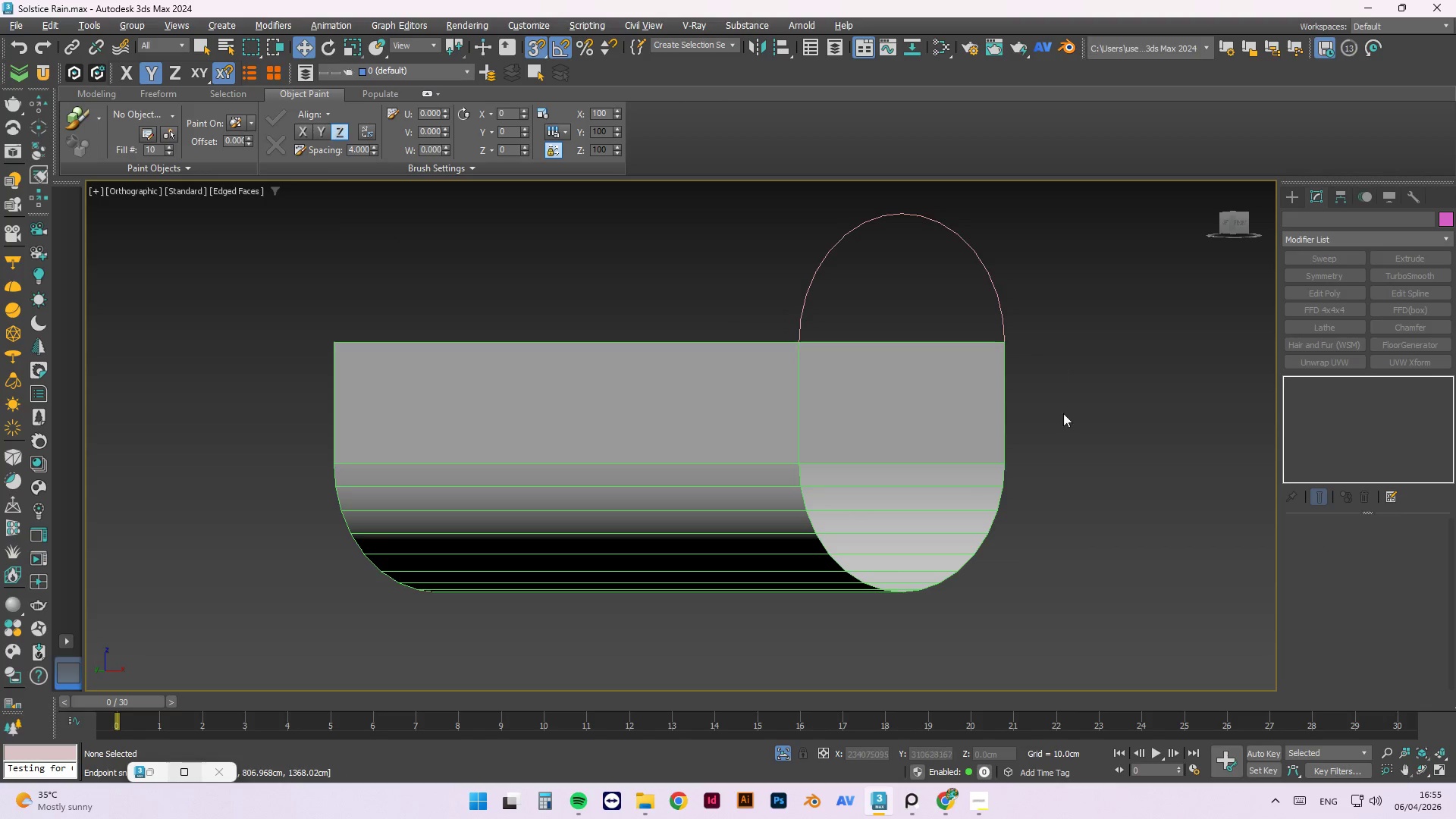 
hold_key(key=AltLeft, duration=0.53)
 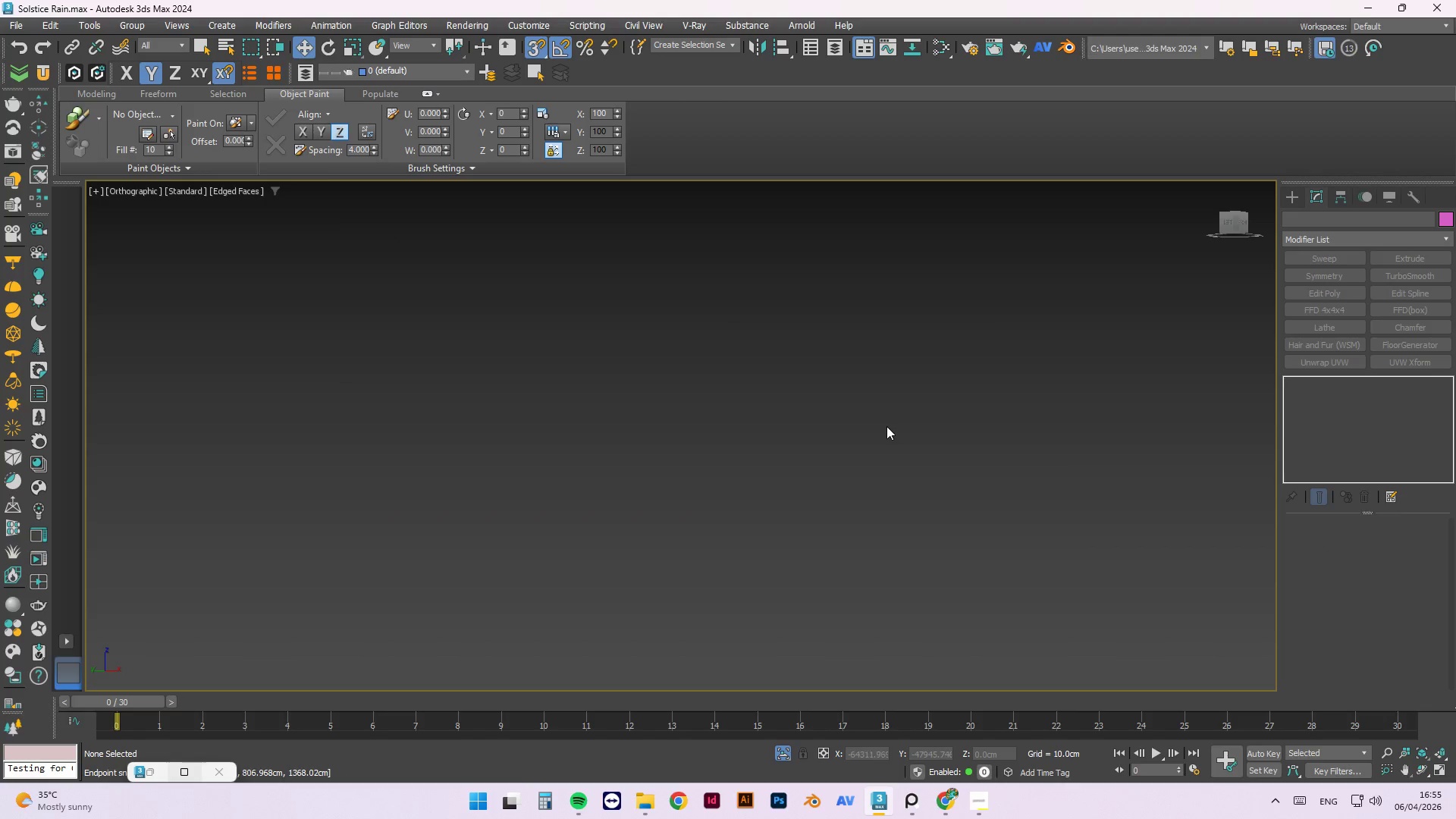 
scroll: coordinate [765, 439], scroll_direction: down, amount: 10.0
 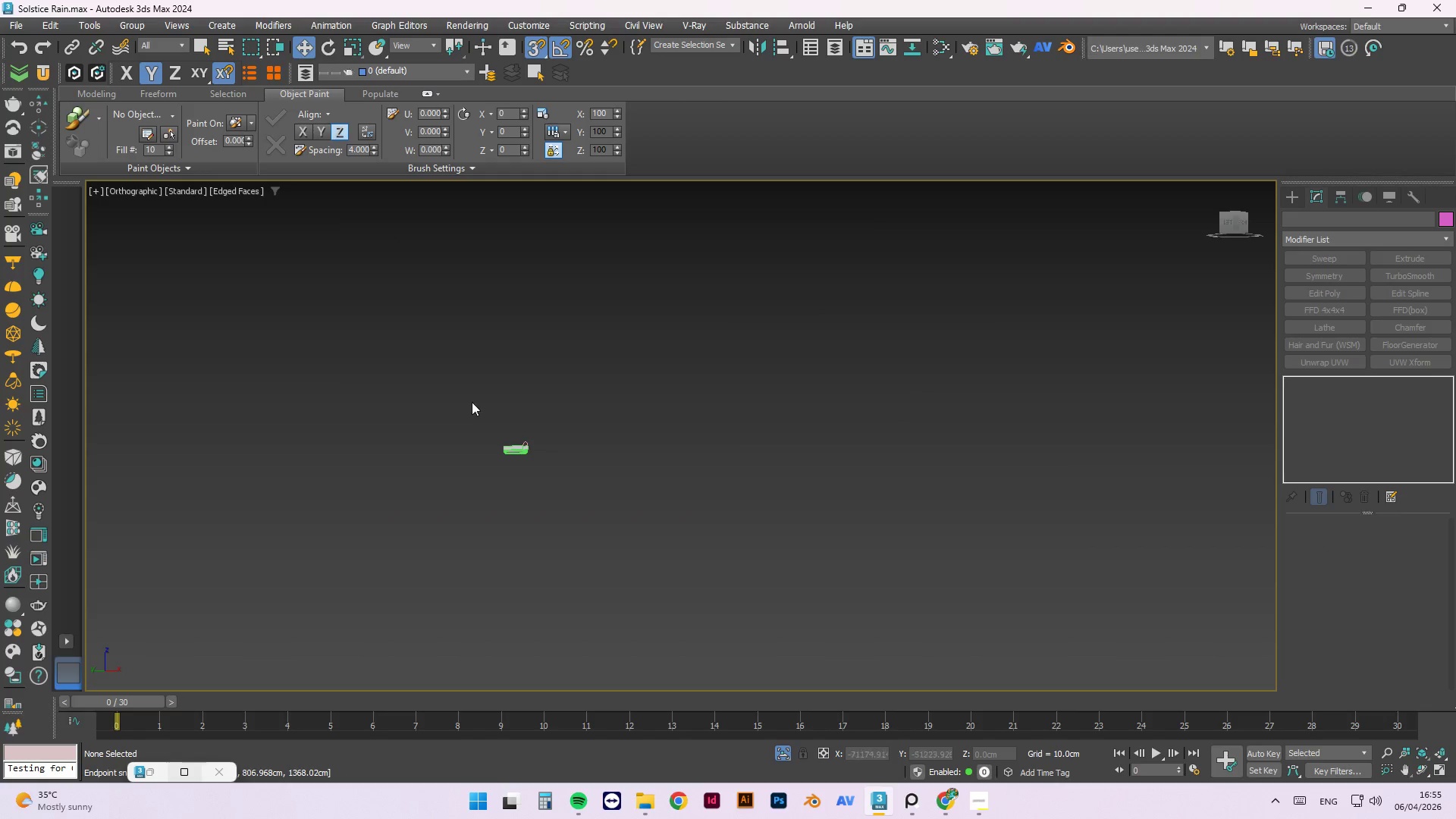 
left_click([528, 463])
 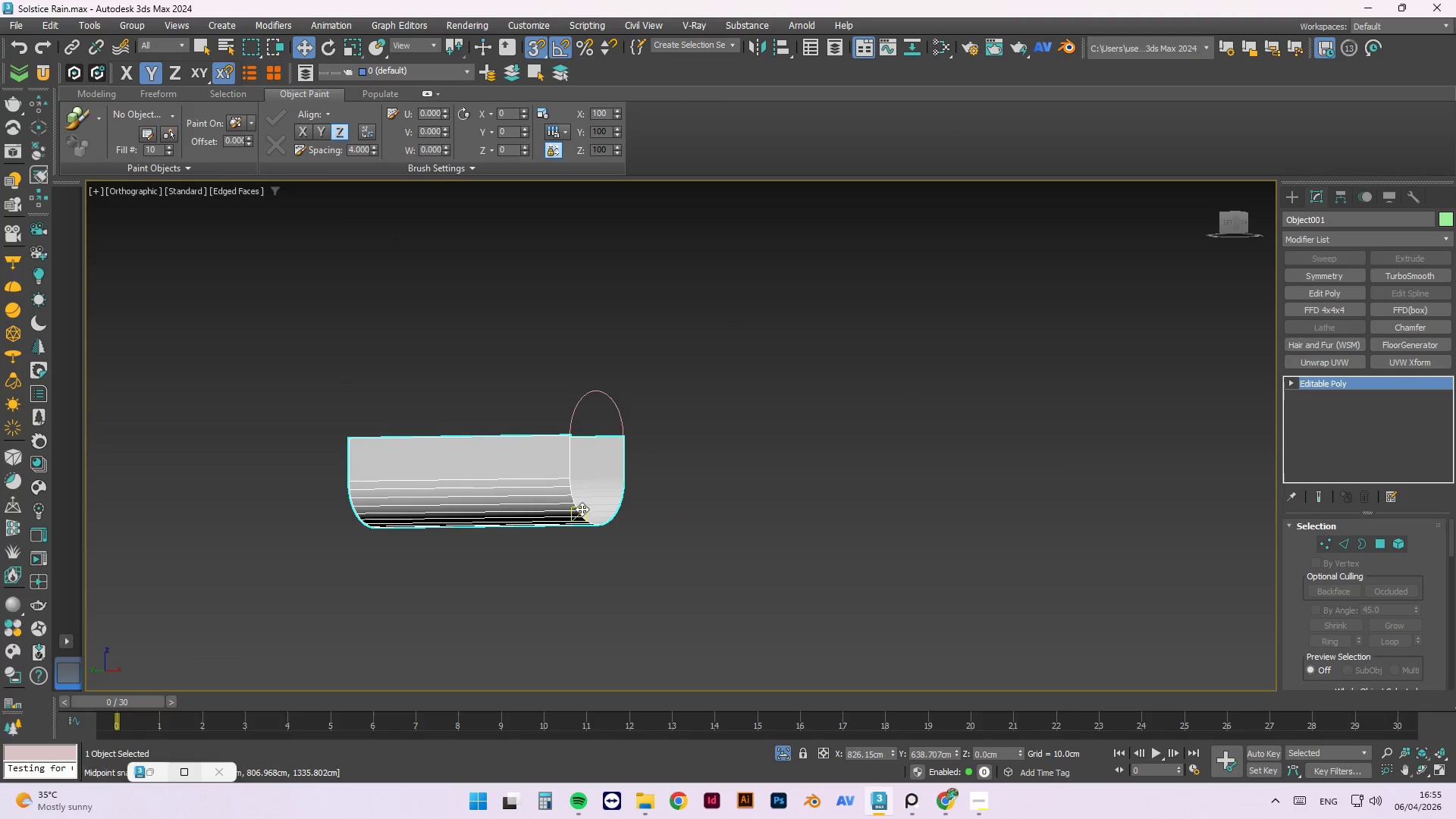 
scroll: coordinate [512, 457], scroll_direction: up, amount: 8.0
 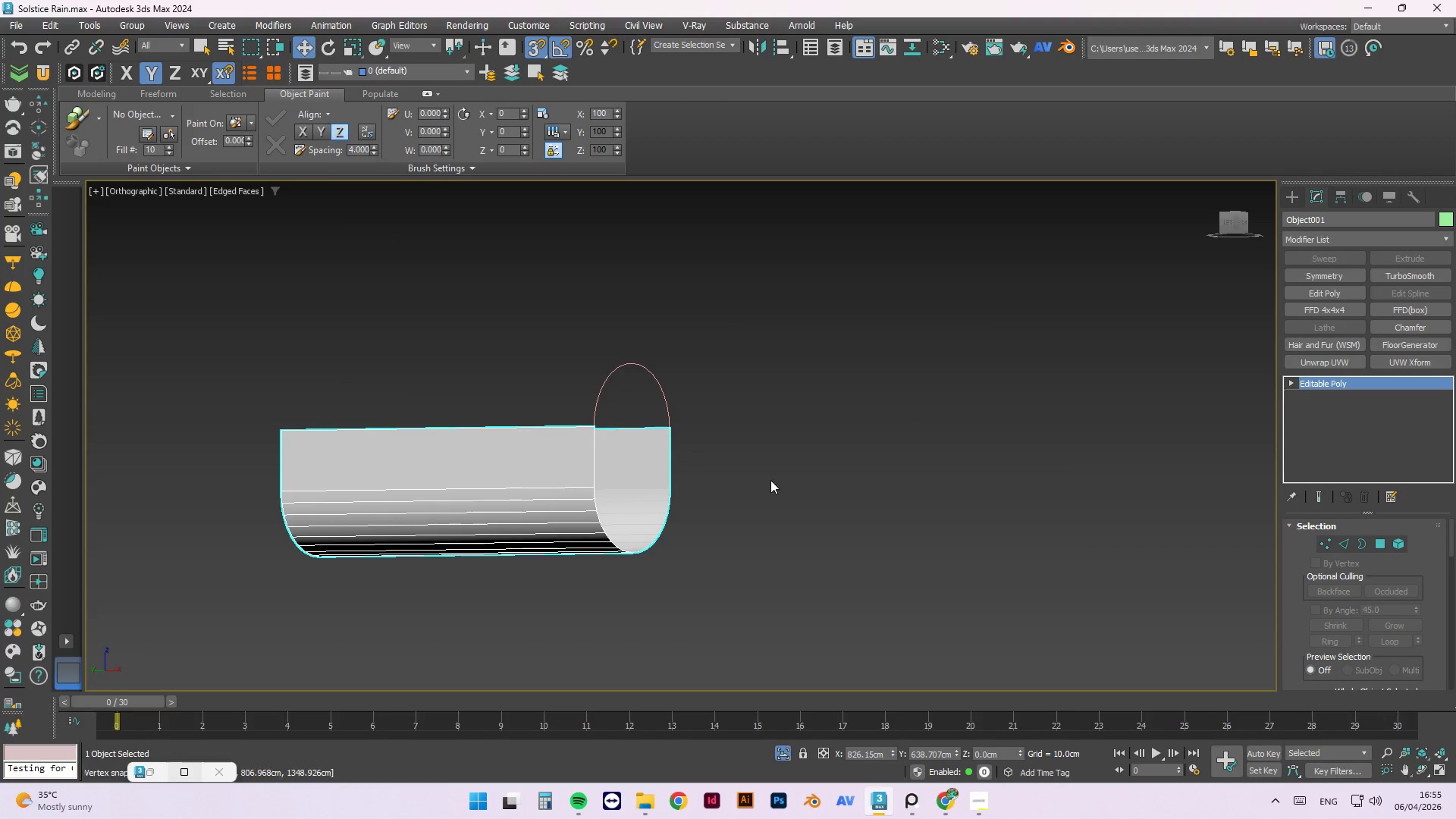 
hold_key(key=AltLeft, duration=1.51)
 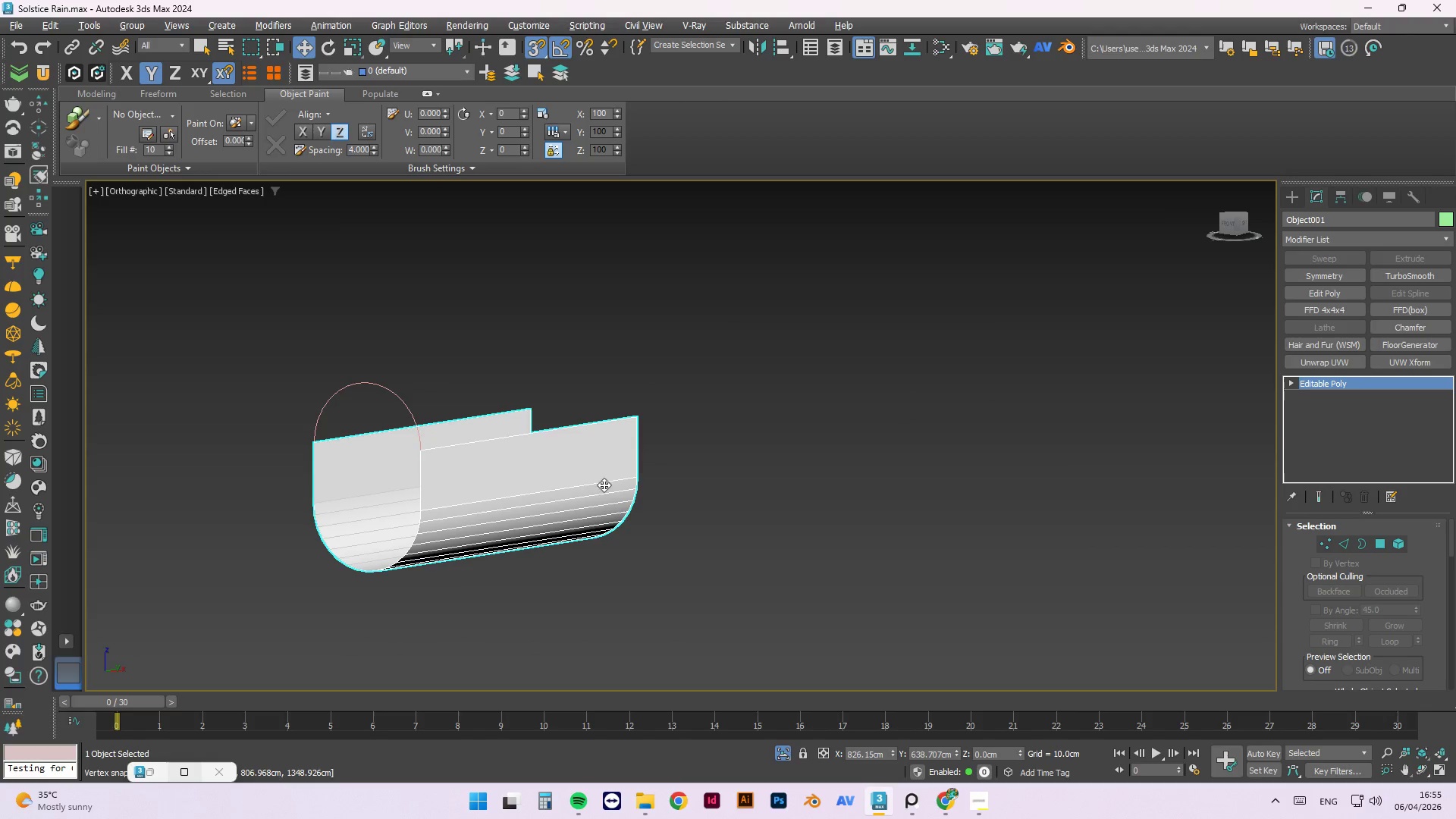 
hold_key(key=AltLeft, duration=0.58)
 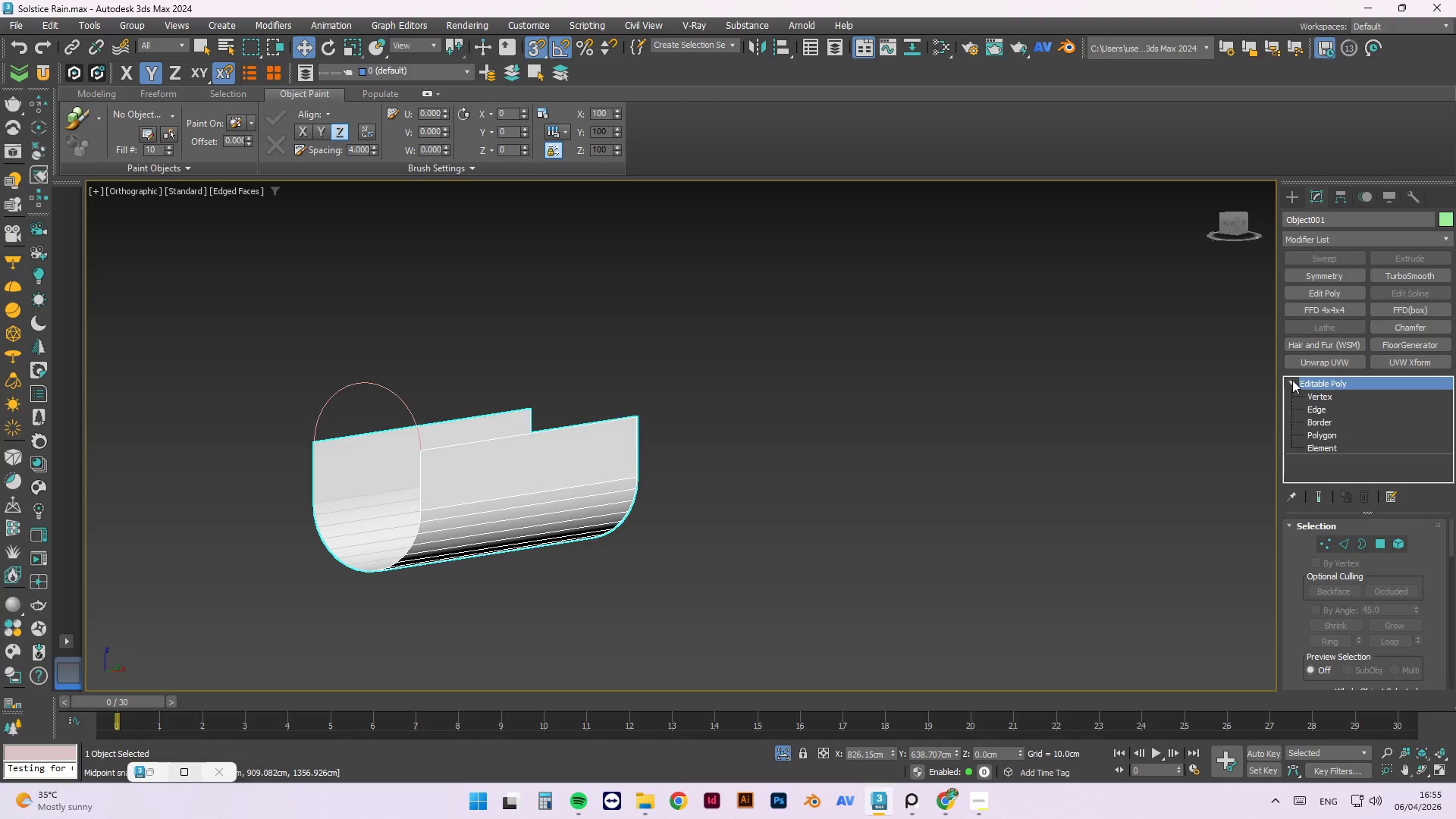 
double_click([1311, 397])
 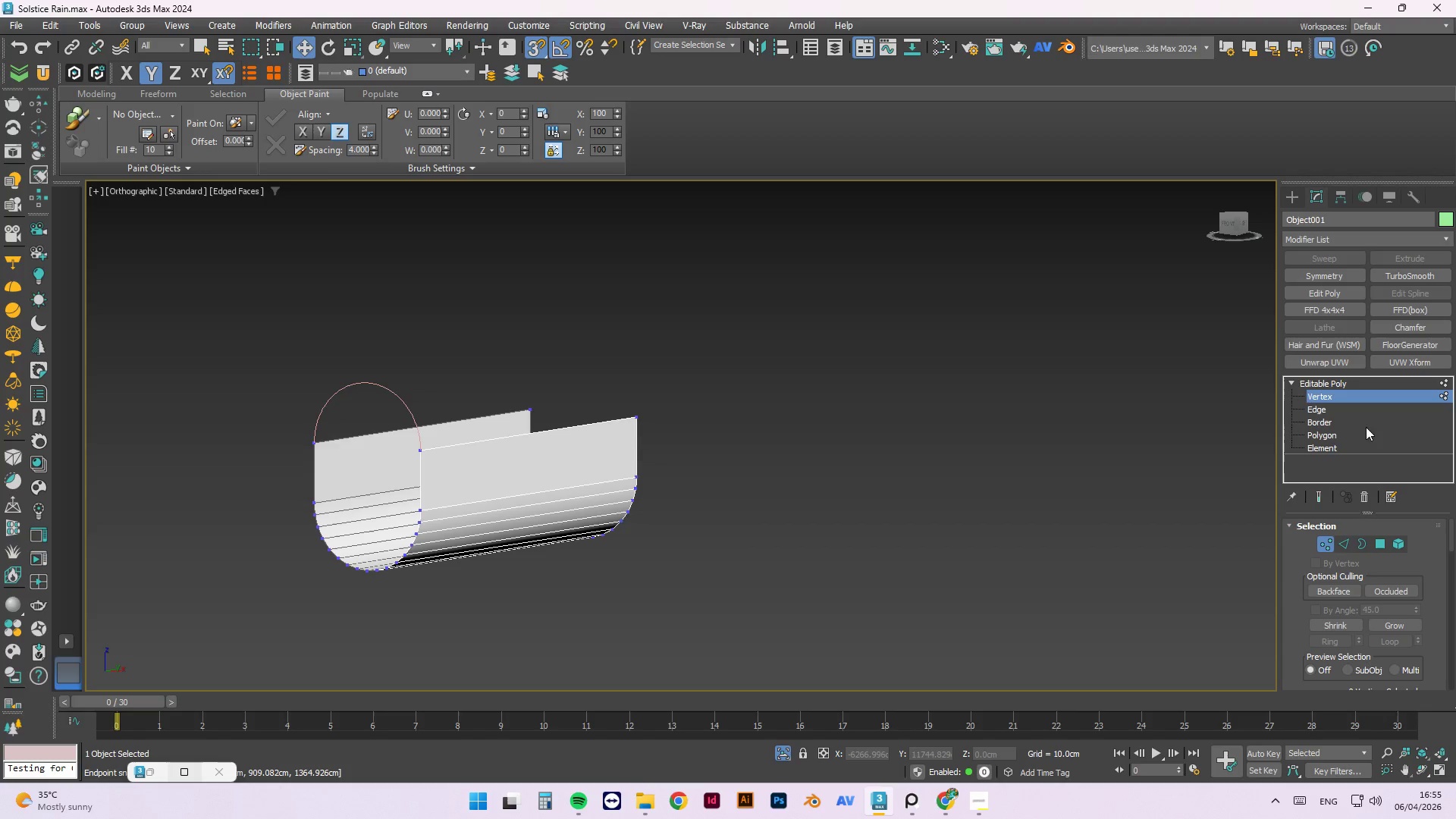 
left_click([1333, 413])
 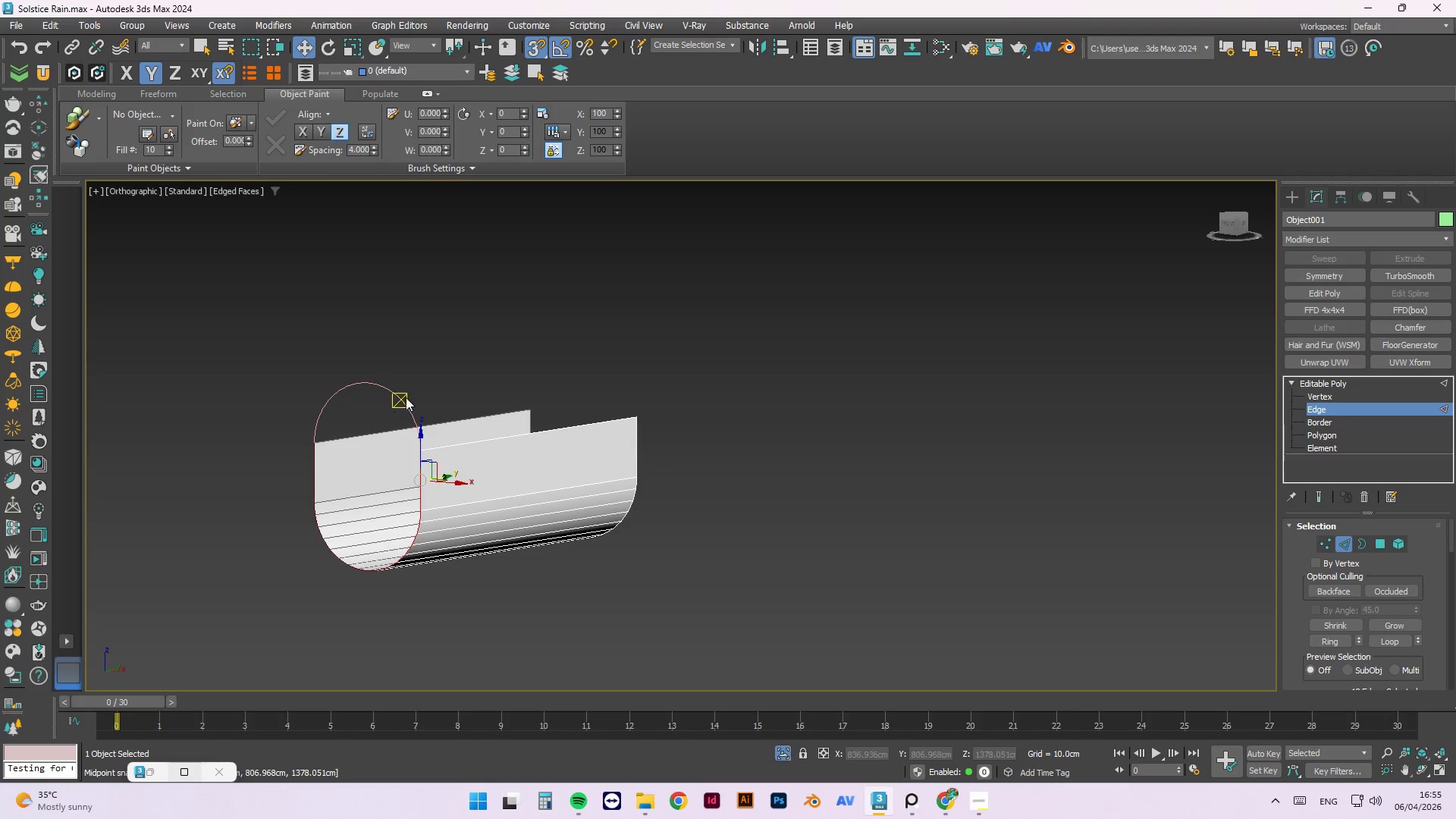 
left_click([441, 342])
 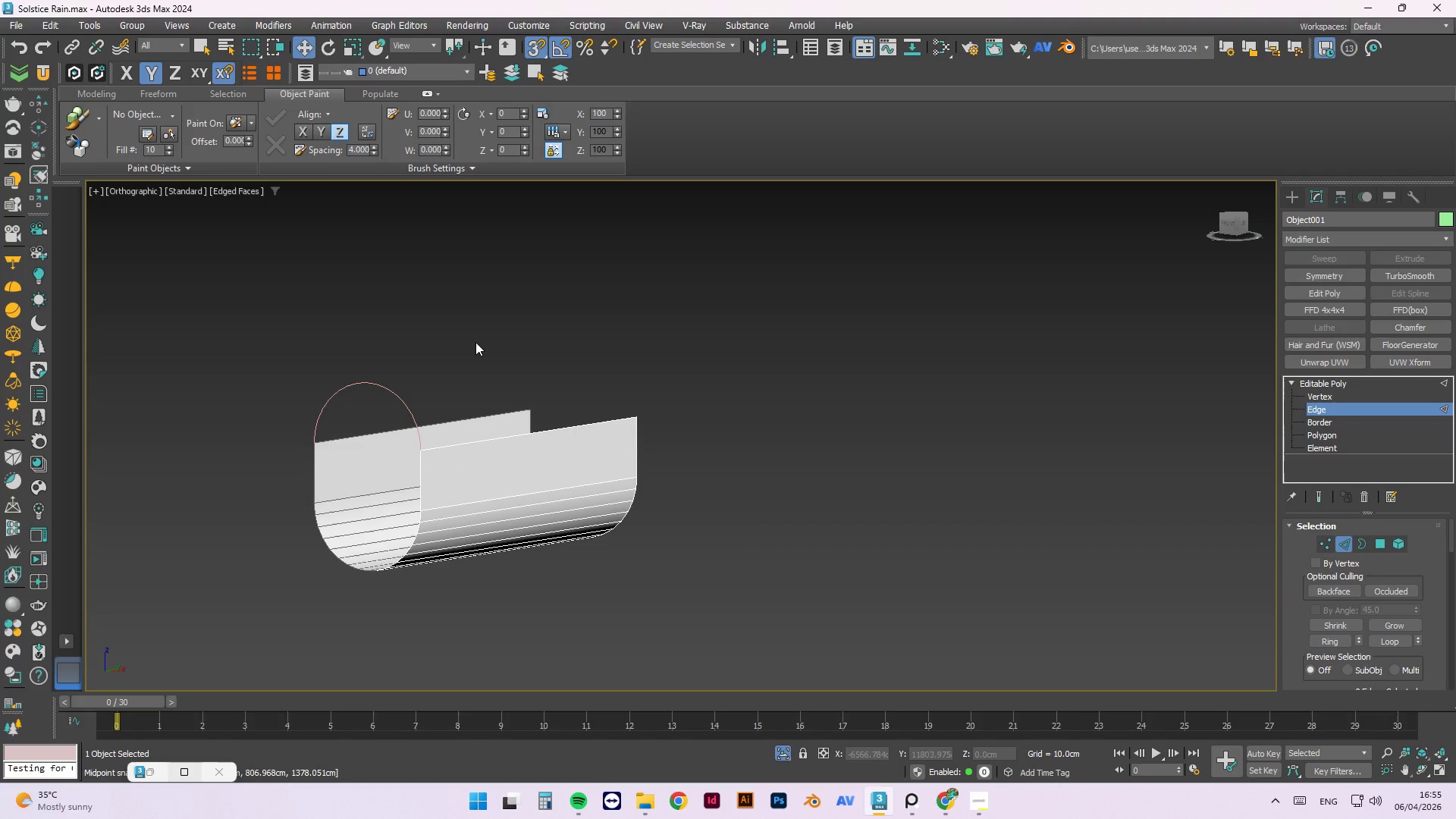 
hold_key(key=AltLeft, duration=0.47)
 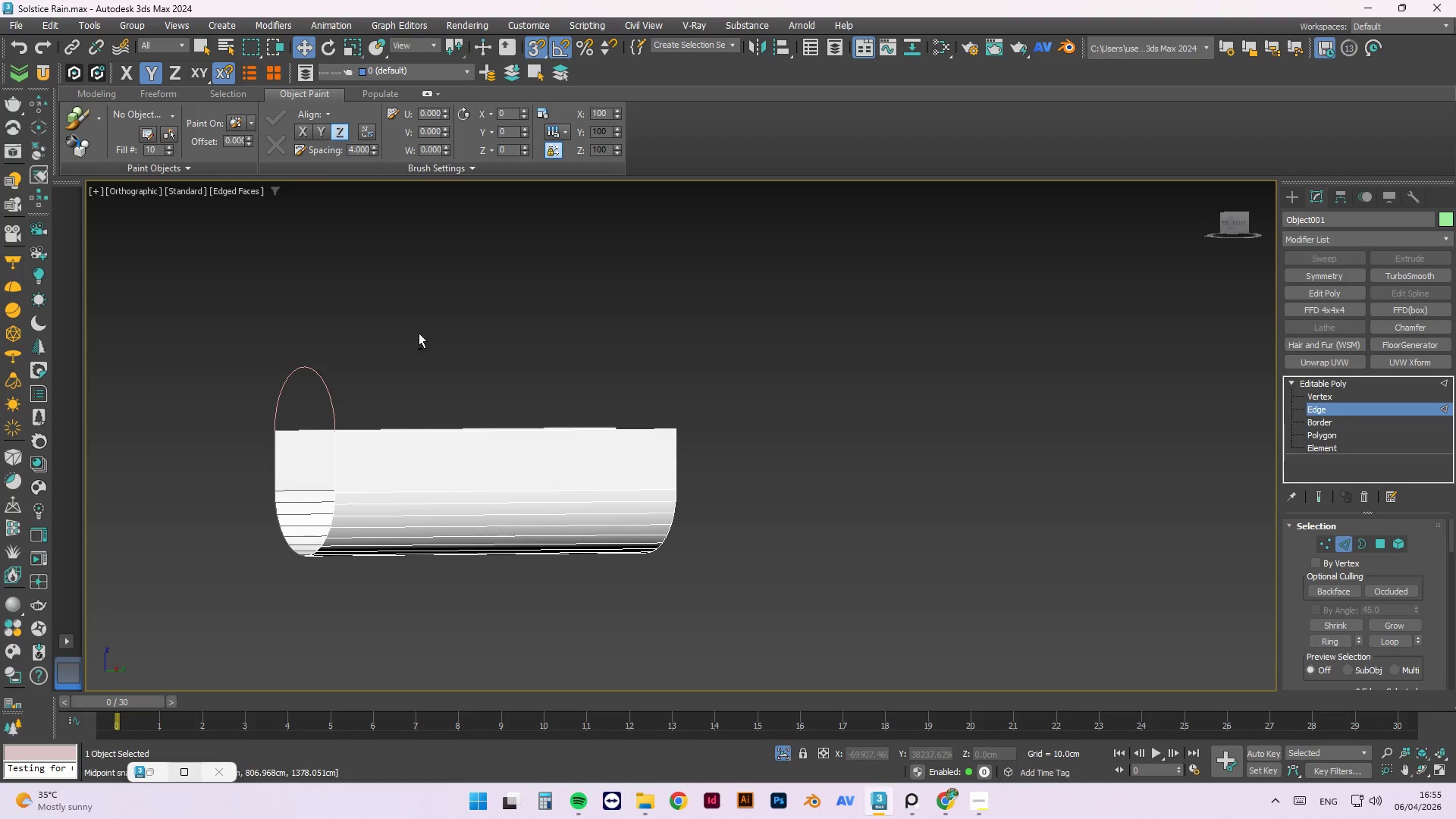 
hold_key(key=AltLeft, duration=1.16)
left_click_drag(start_coordinate=[419, 333], to_coordinate=[171, 599])
 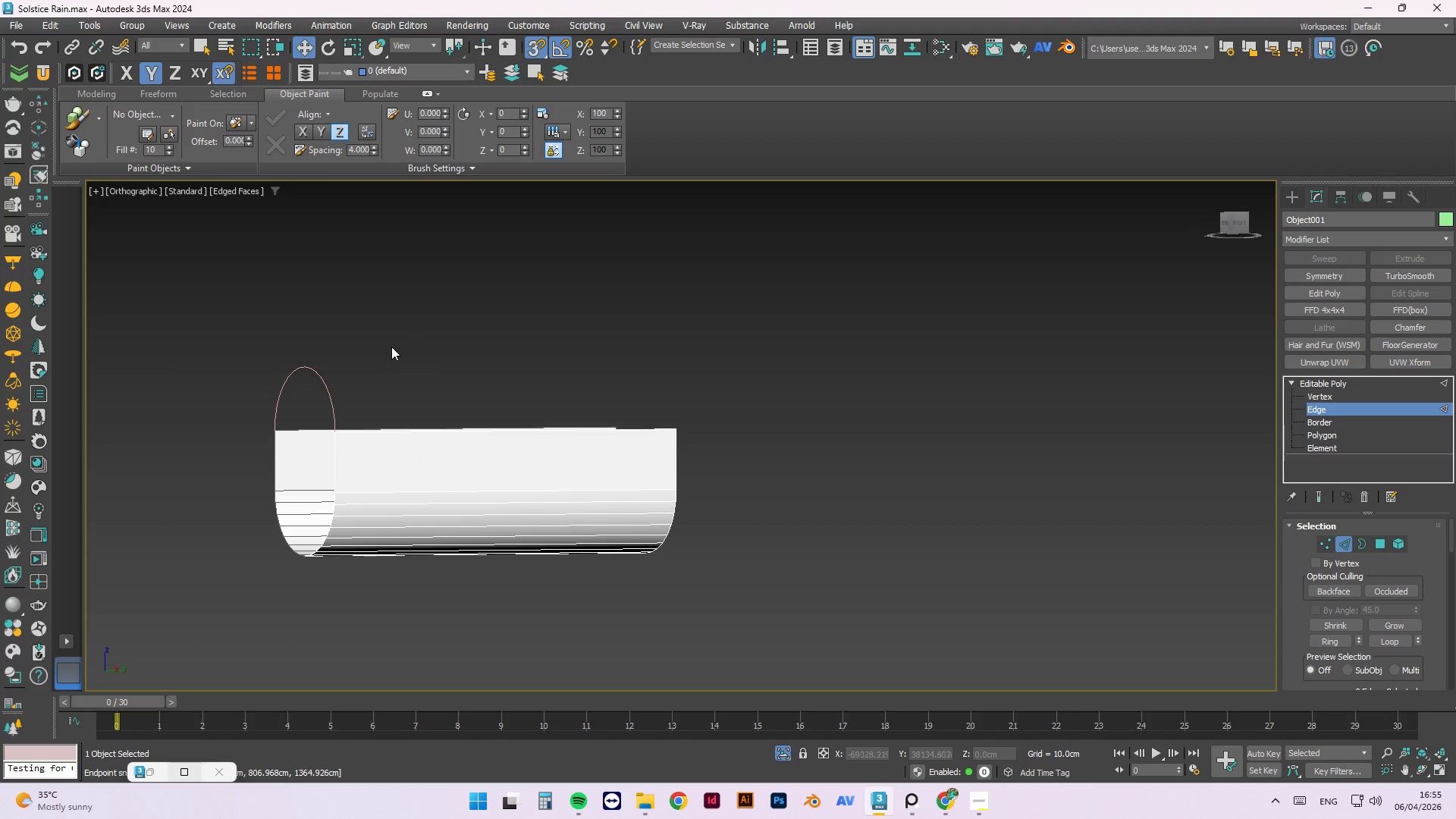 
left_click_drag(start_coordinate=[392, 344], to_coordinate=[162, 606])
 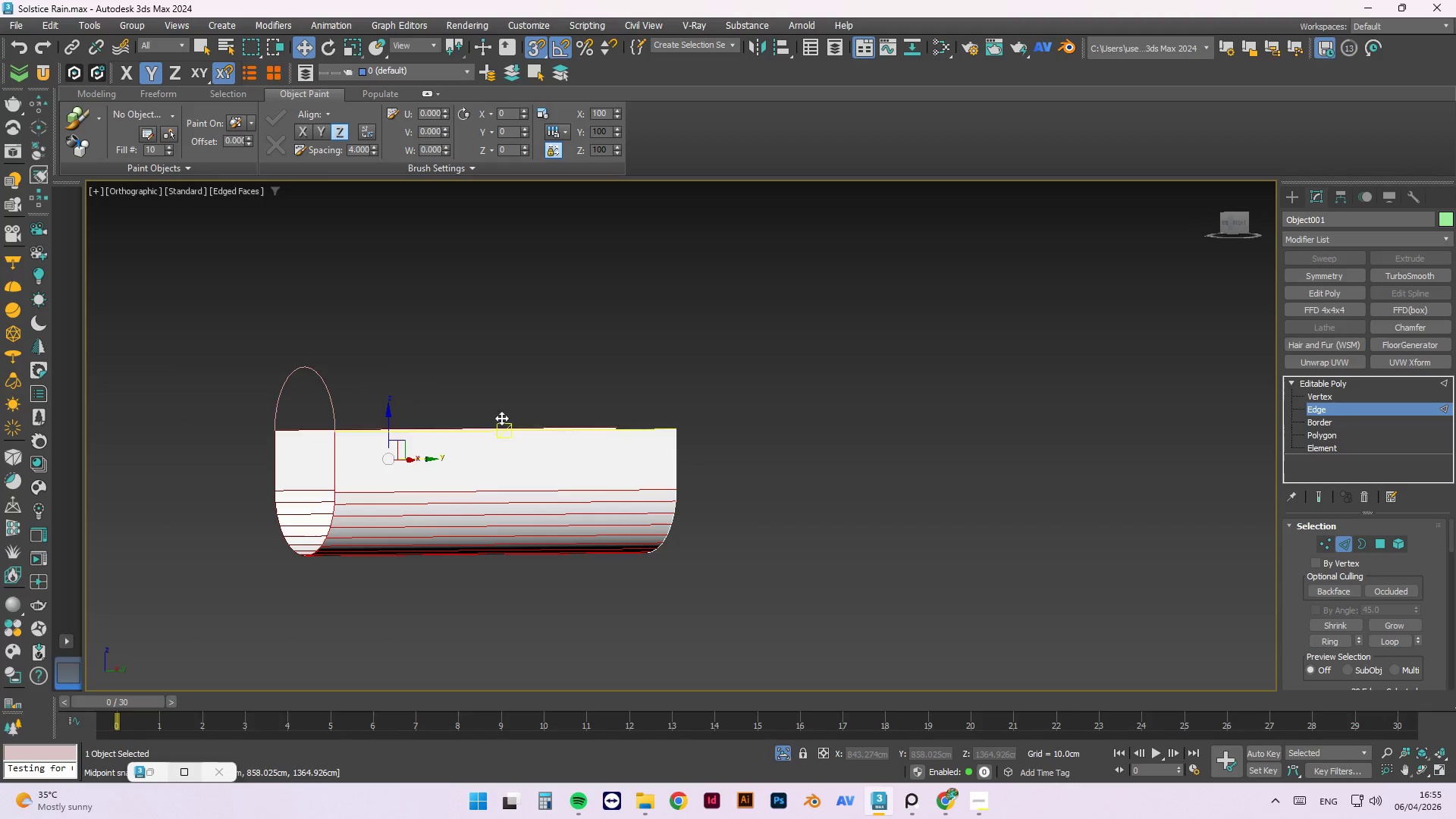 
key(Control+ControlLeft)
 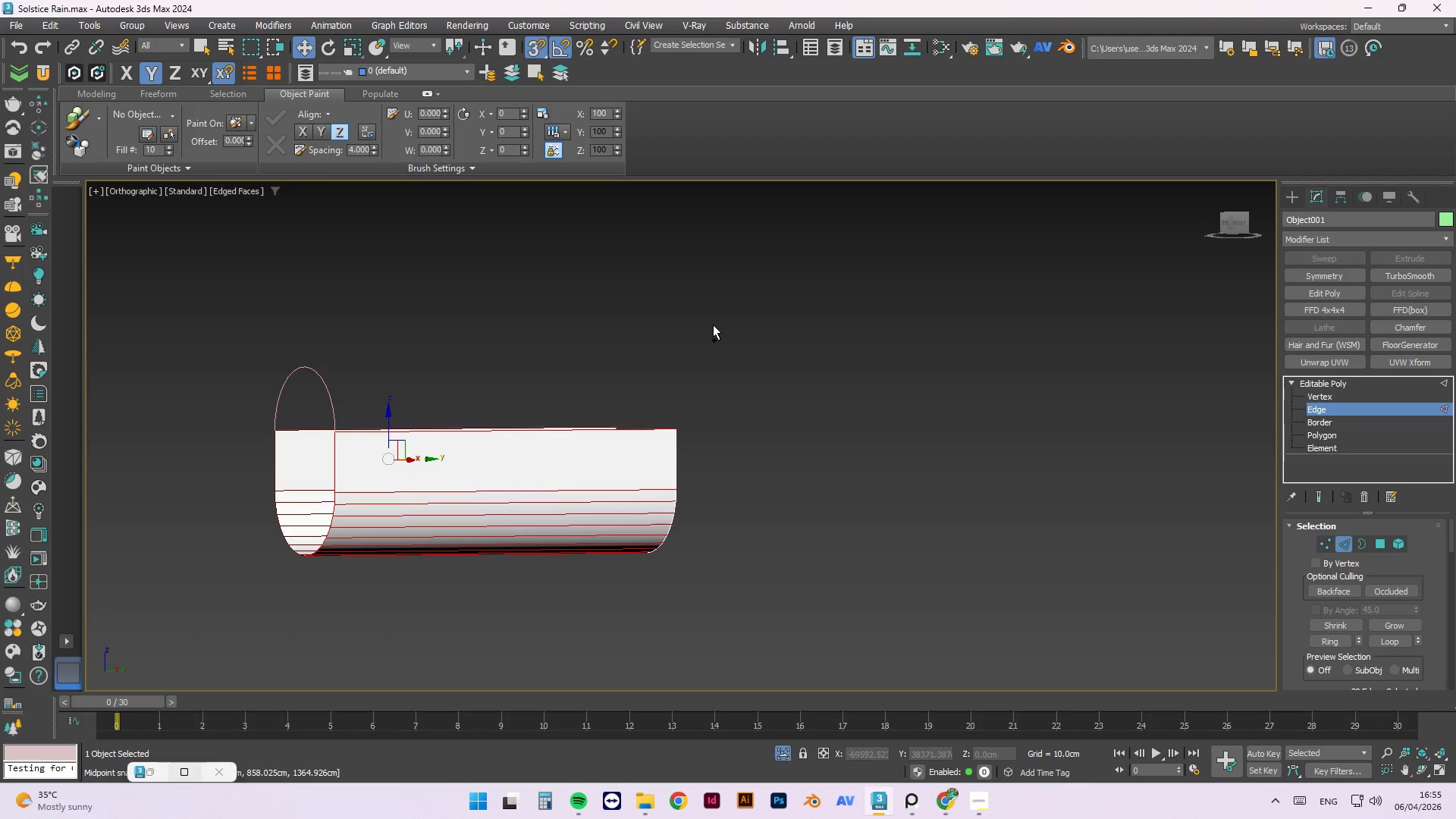 
hold_key(key=AltLeft, duration=1.16)
left_click_drag(start_coordinate=[705, 318], to_coordinate=[360, 672])
 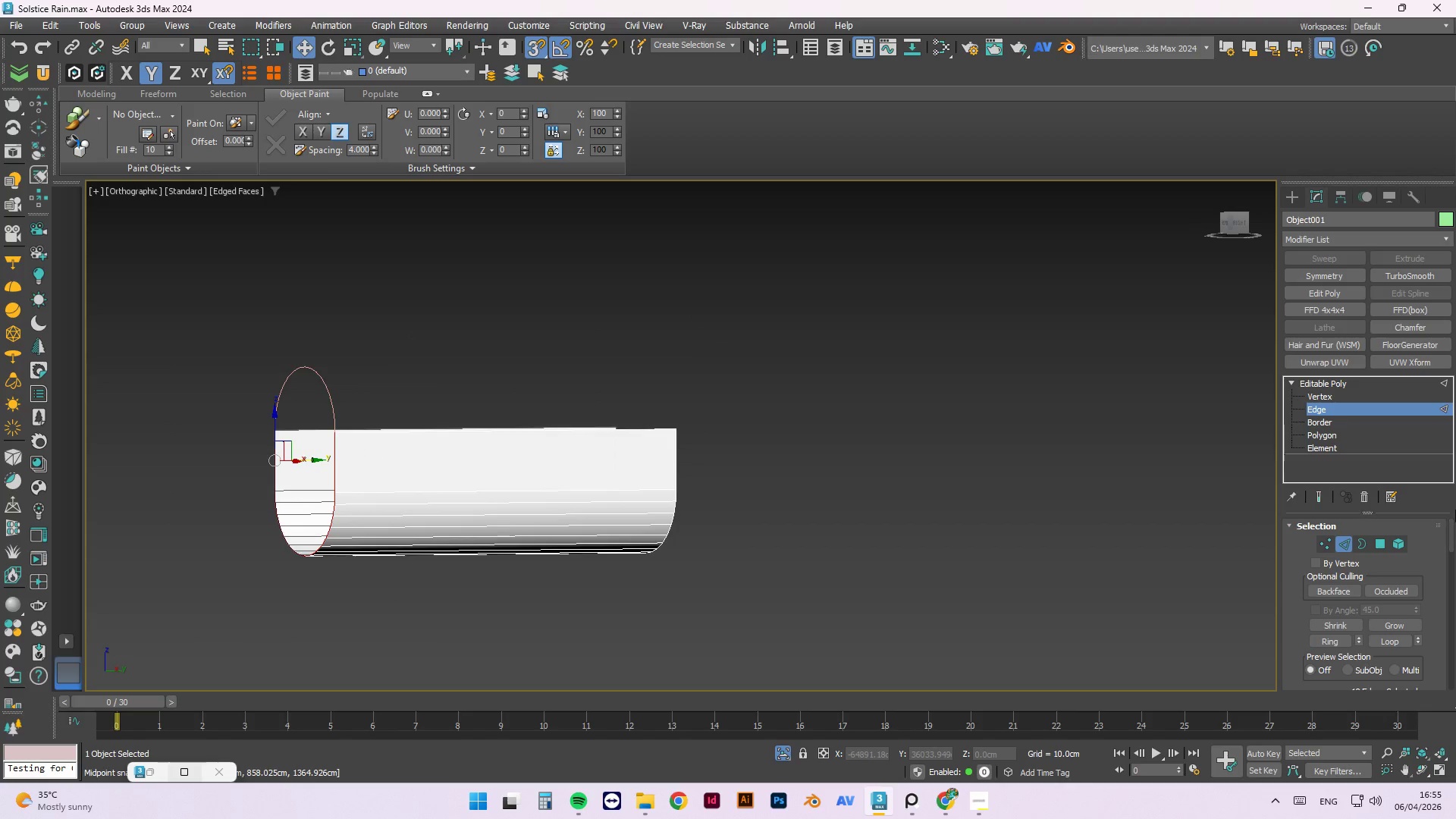 
left_click_drag(start_coordinate=[1452, 535], to_coordinate=[1455, 590])
 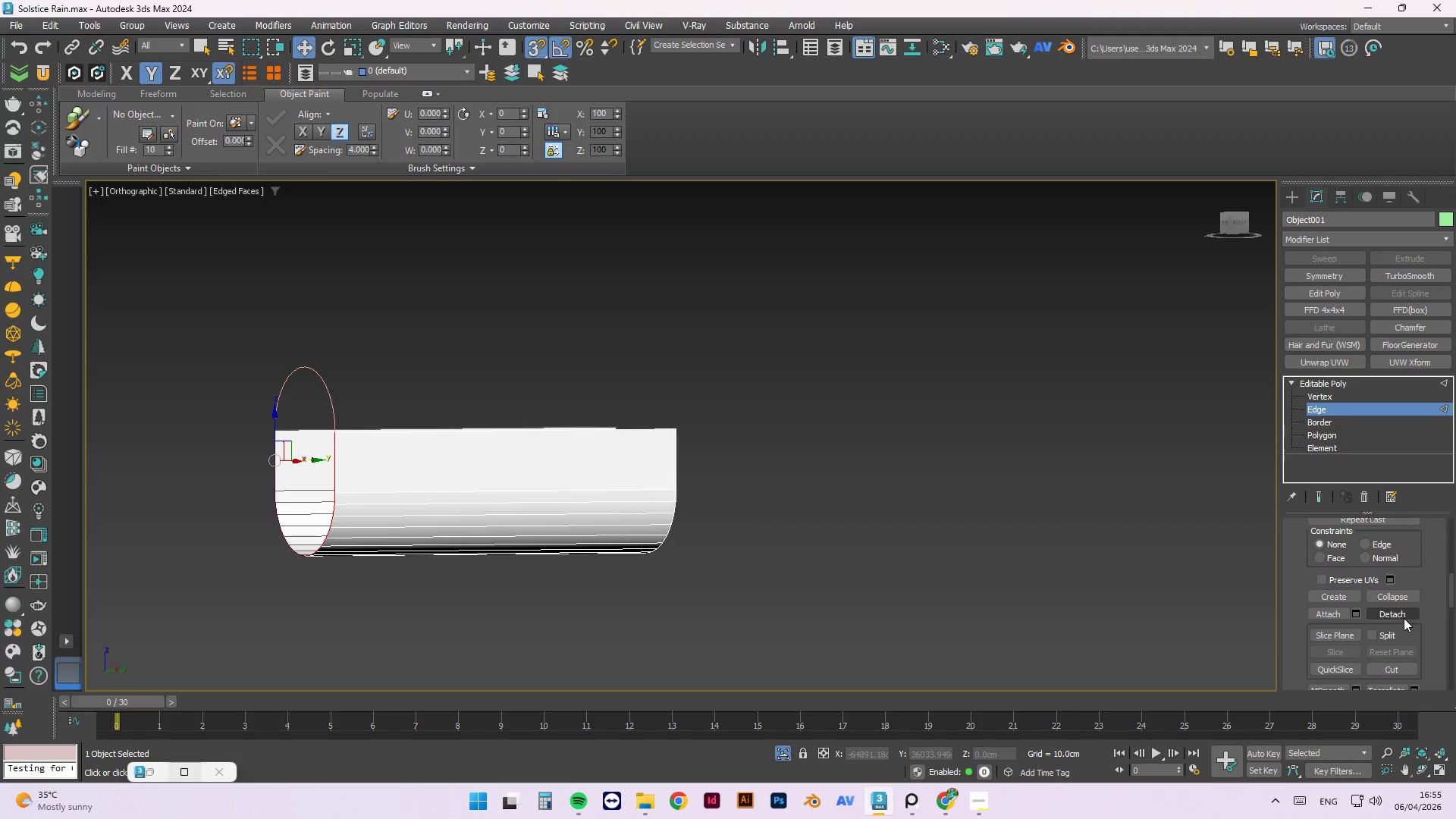 
left_click([1404, 616])
 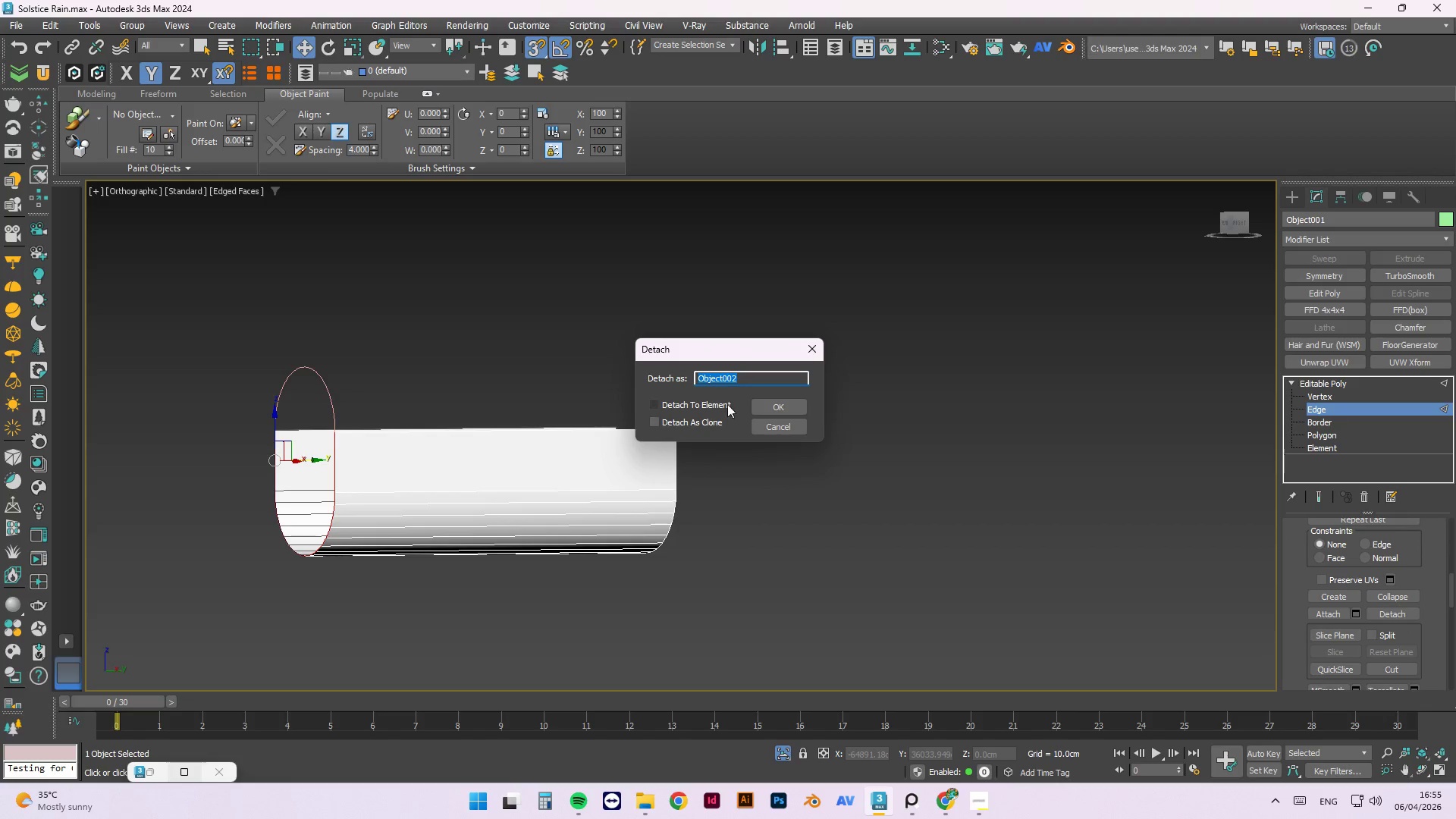 
left_click([780, 403])
 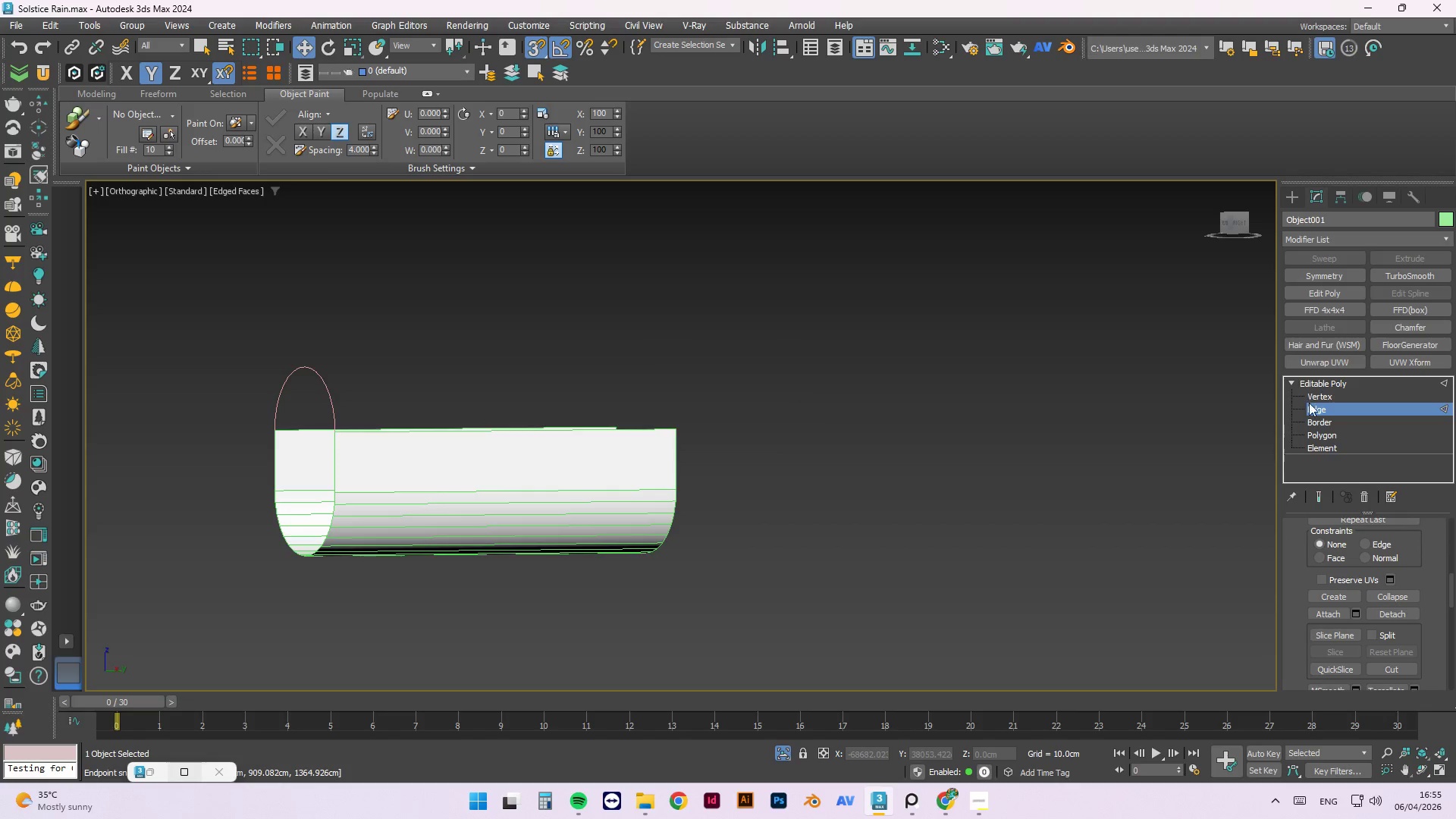 
wait(5.31)
 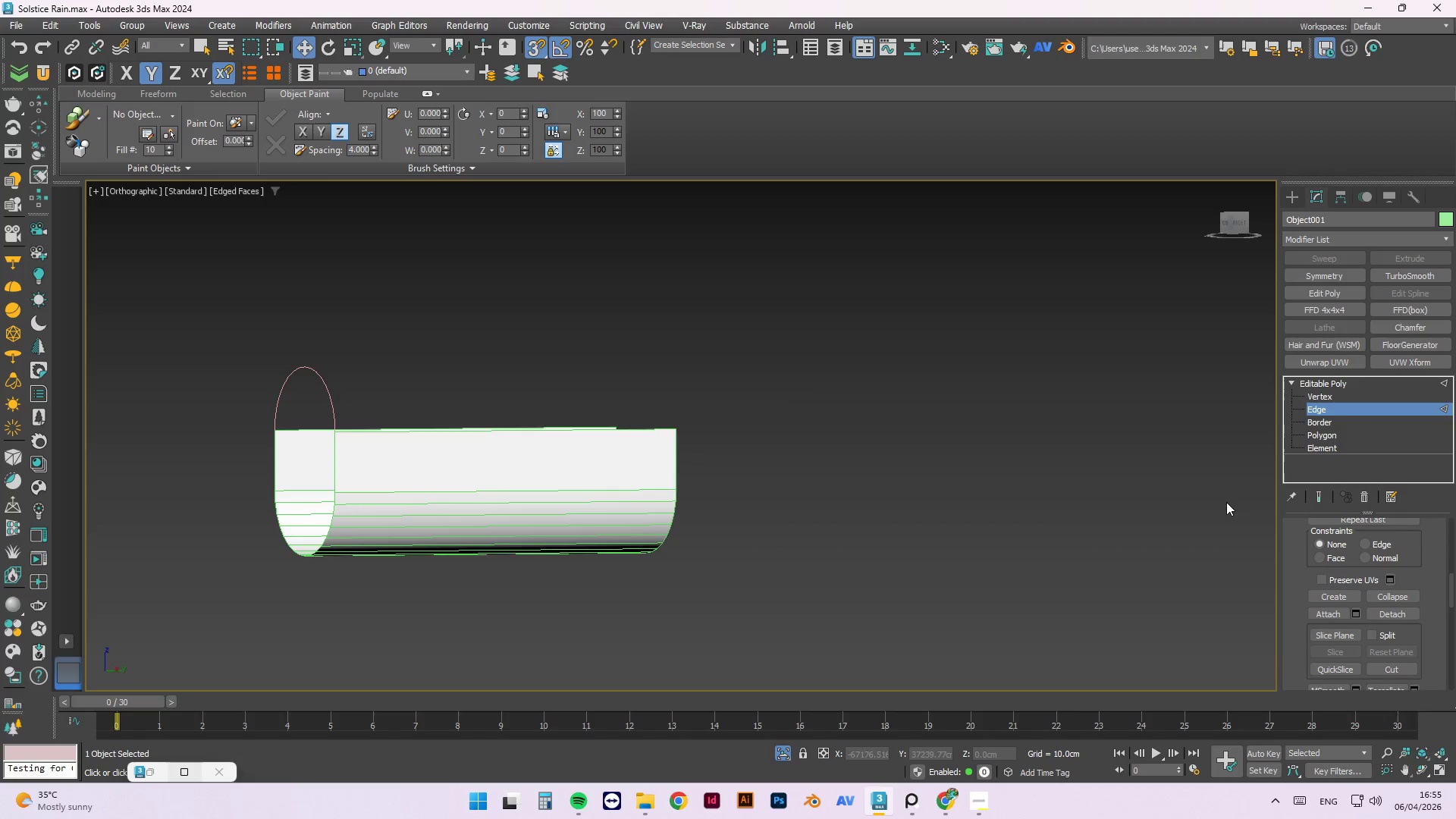 
left_click([445, 442])
 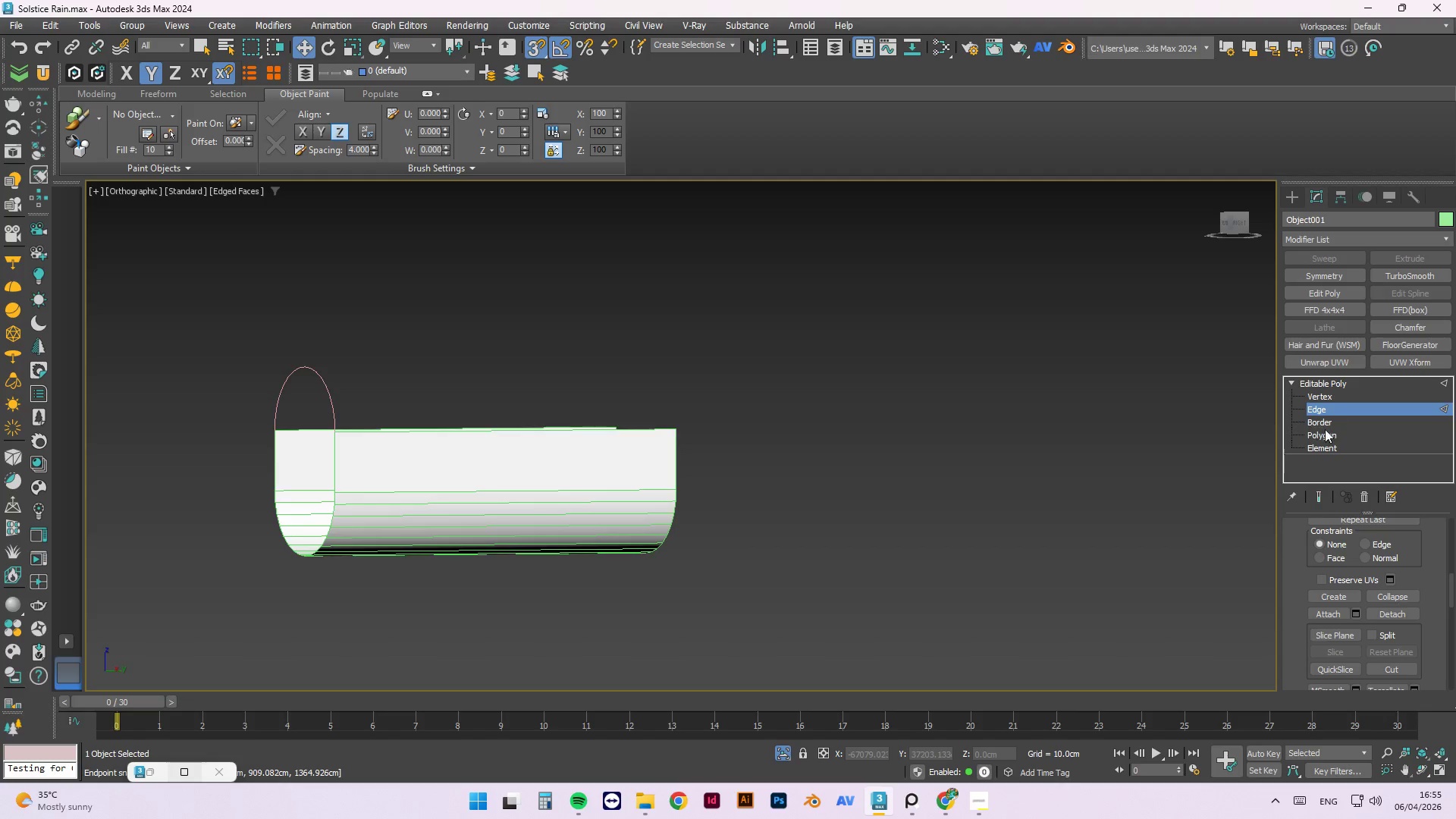 
left_click([1334, 435])
 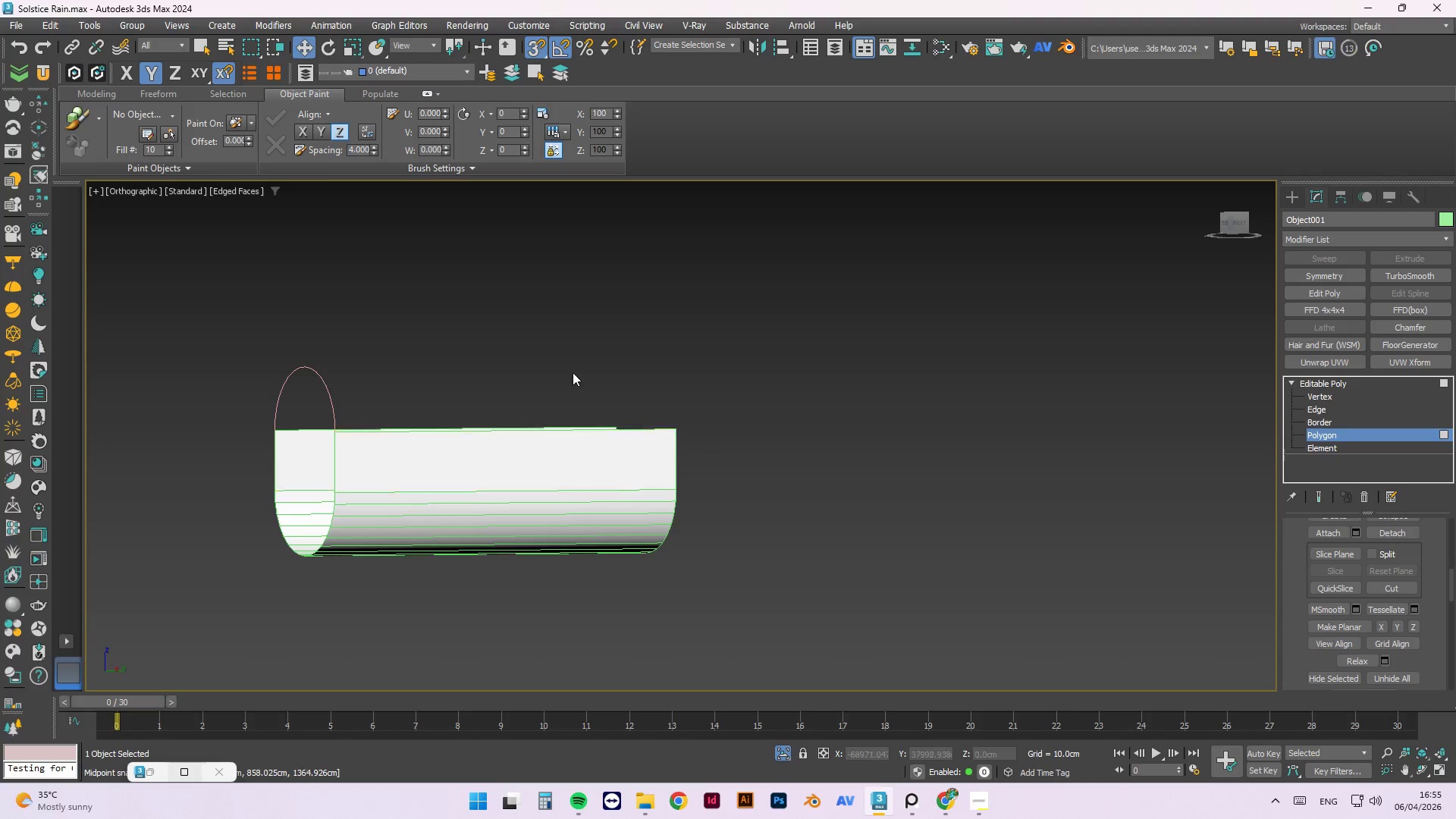 
left_click_drag(start_coordinate=[672, 323], to_coordinate=[494, 568])
 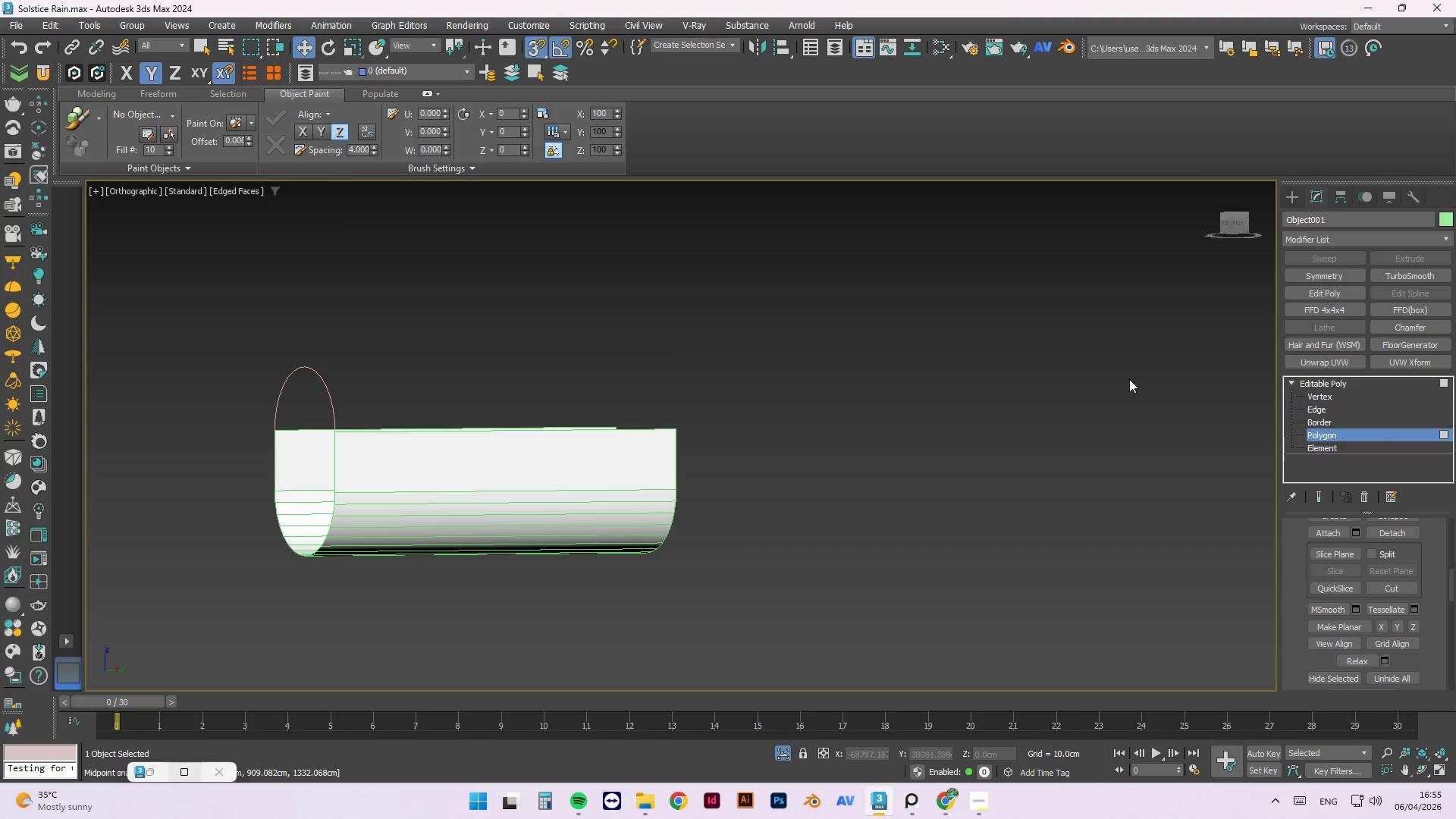 
right_click([573, 389])
 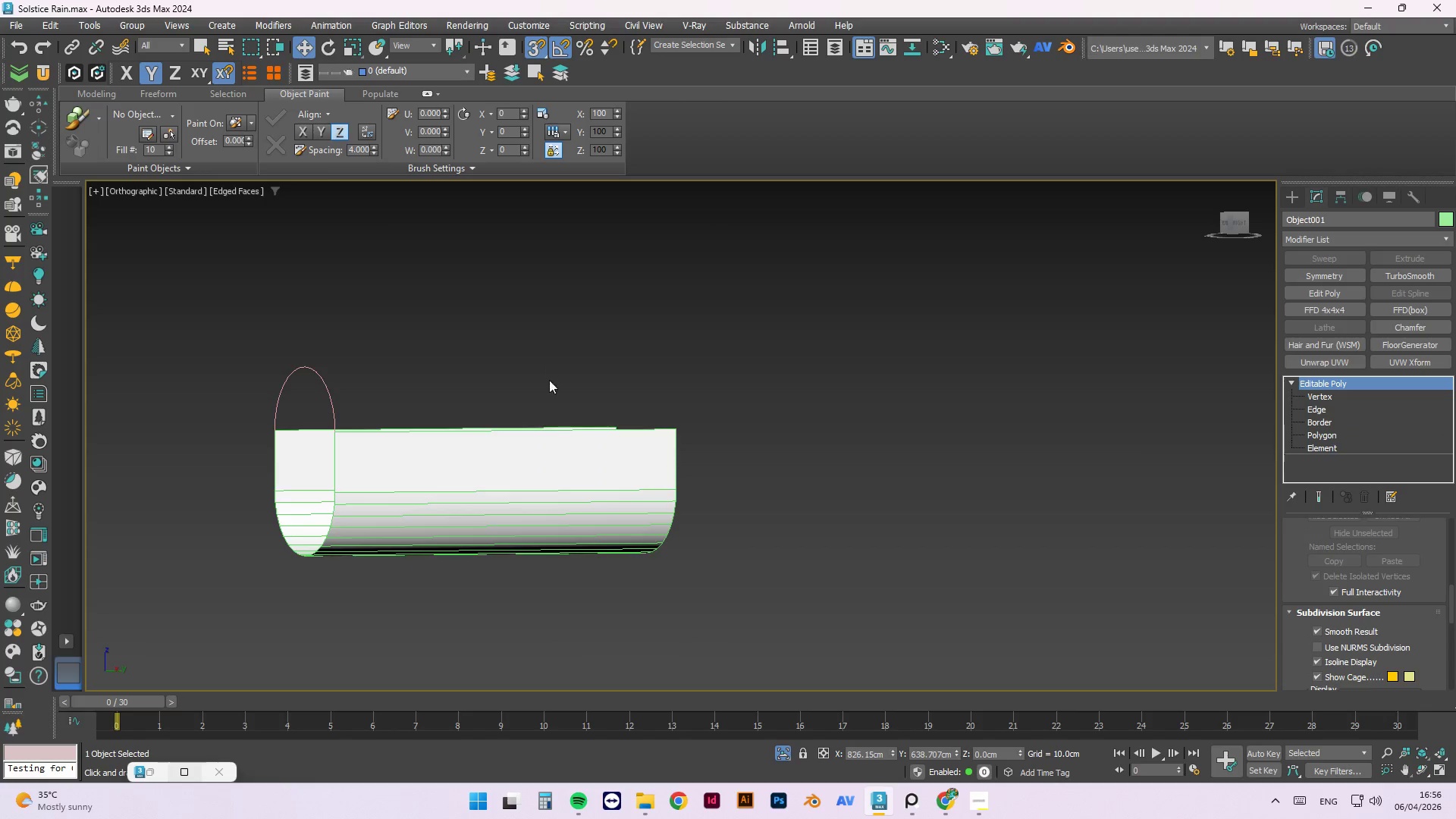 
left_click([535, 453])
 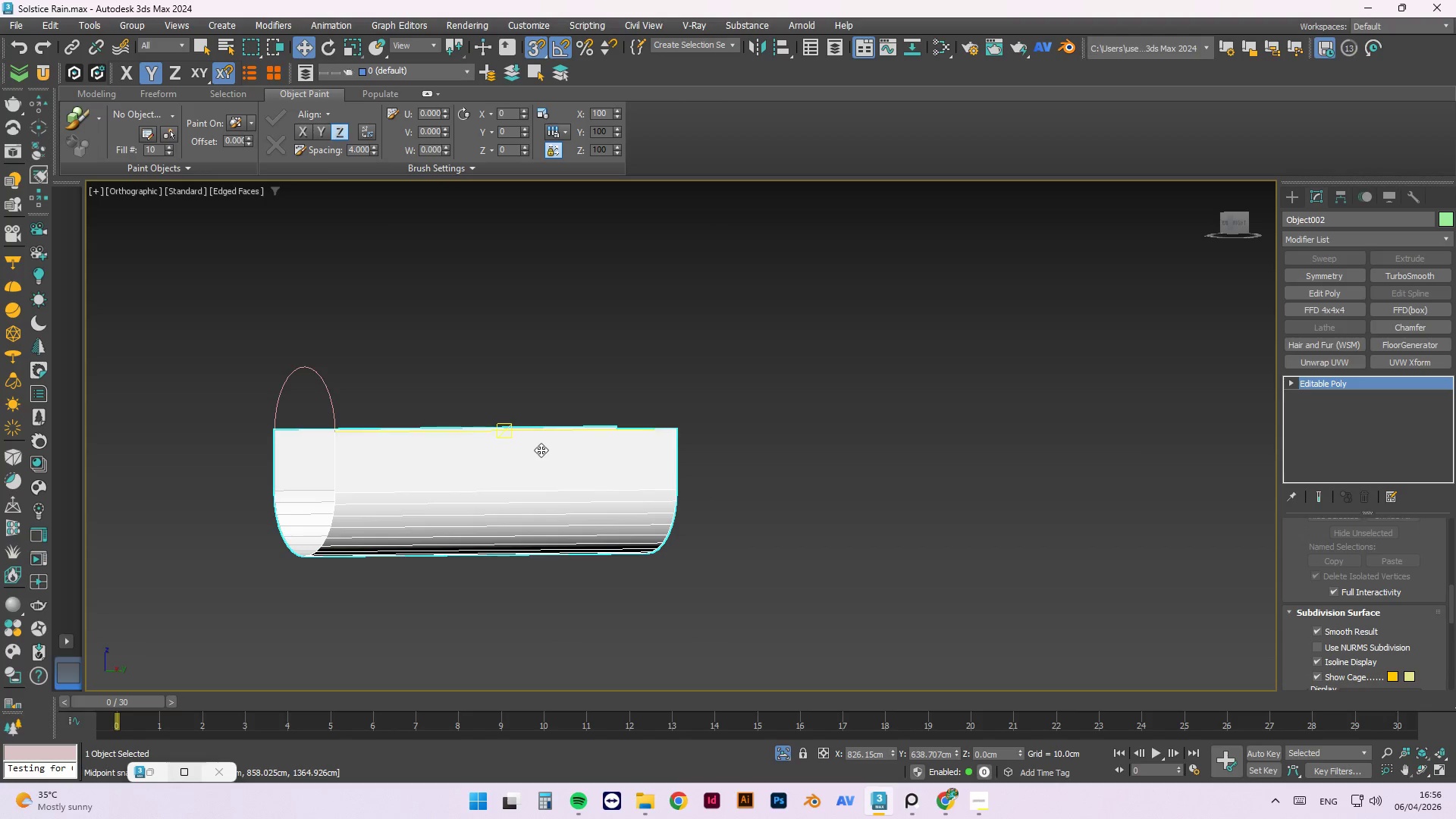 
key(Delete)
 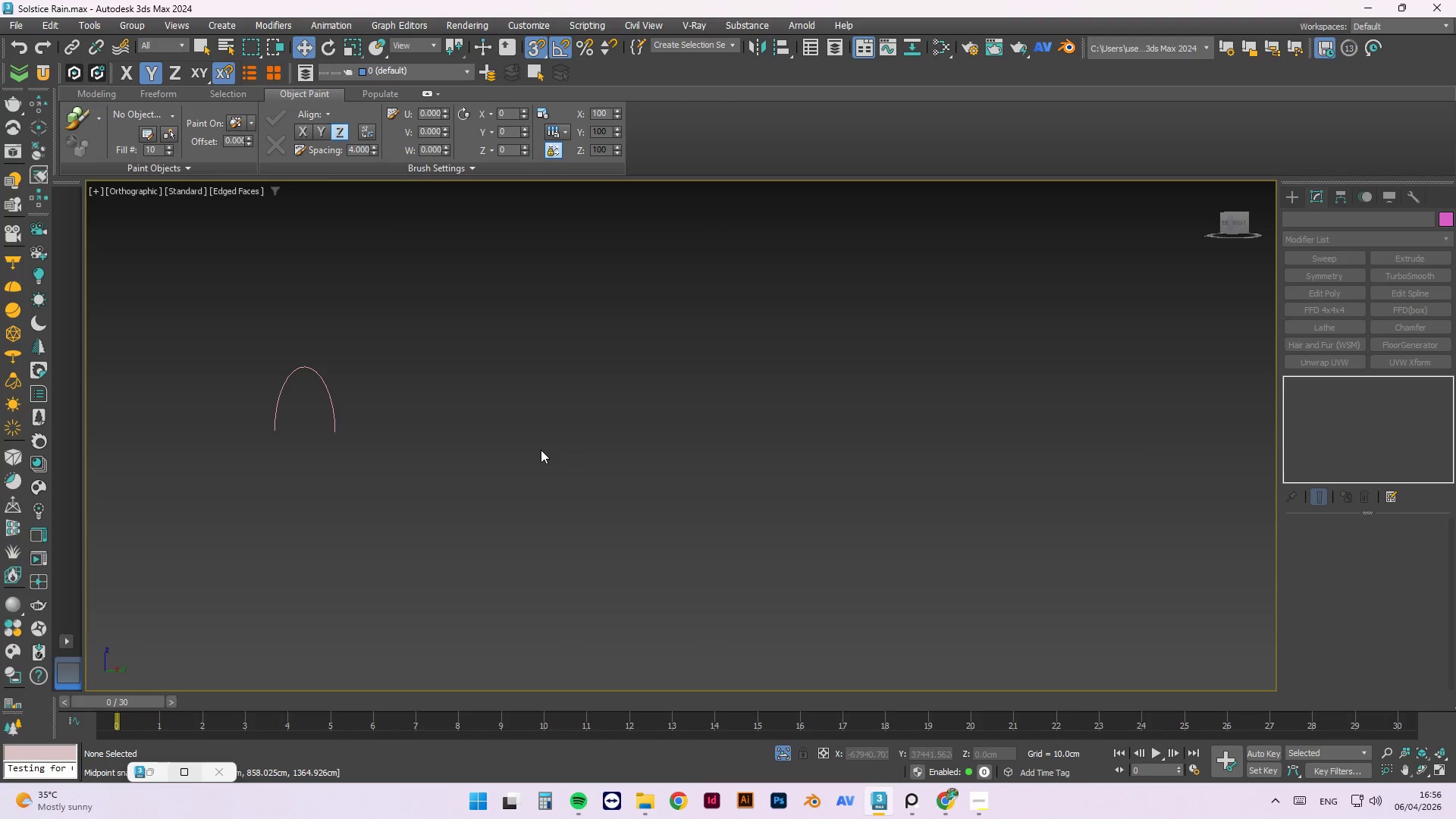 
key(Control+Z)
 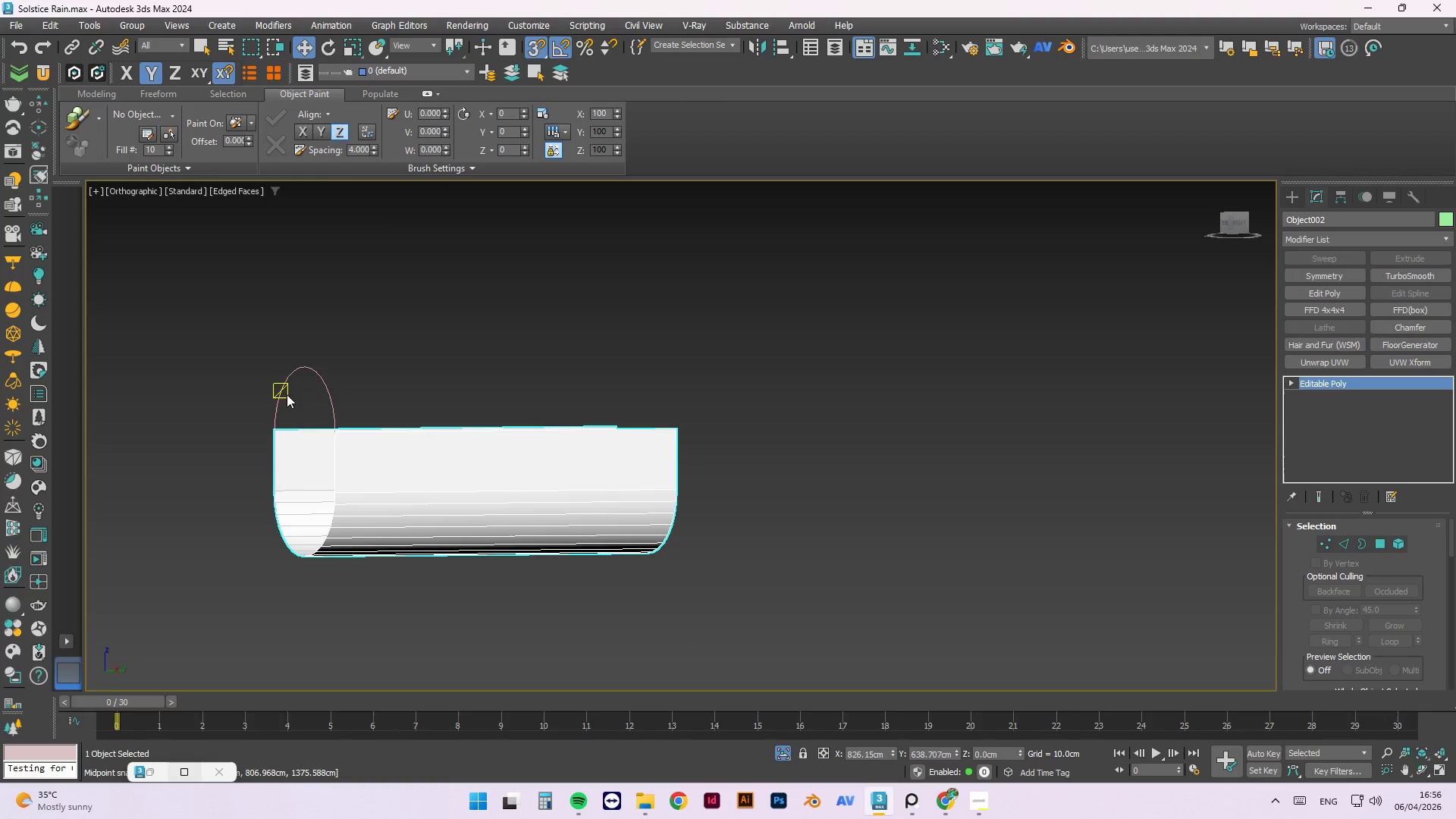 
scroll: coordinate [300, 408], scroll_direction: up, amount: 2.0
 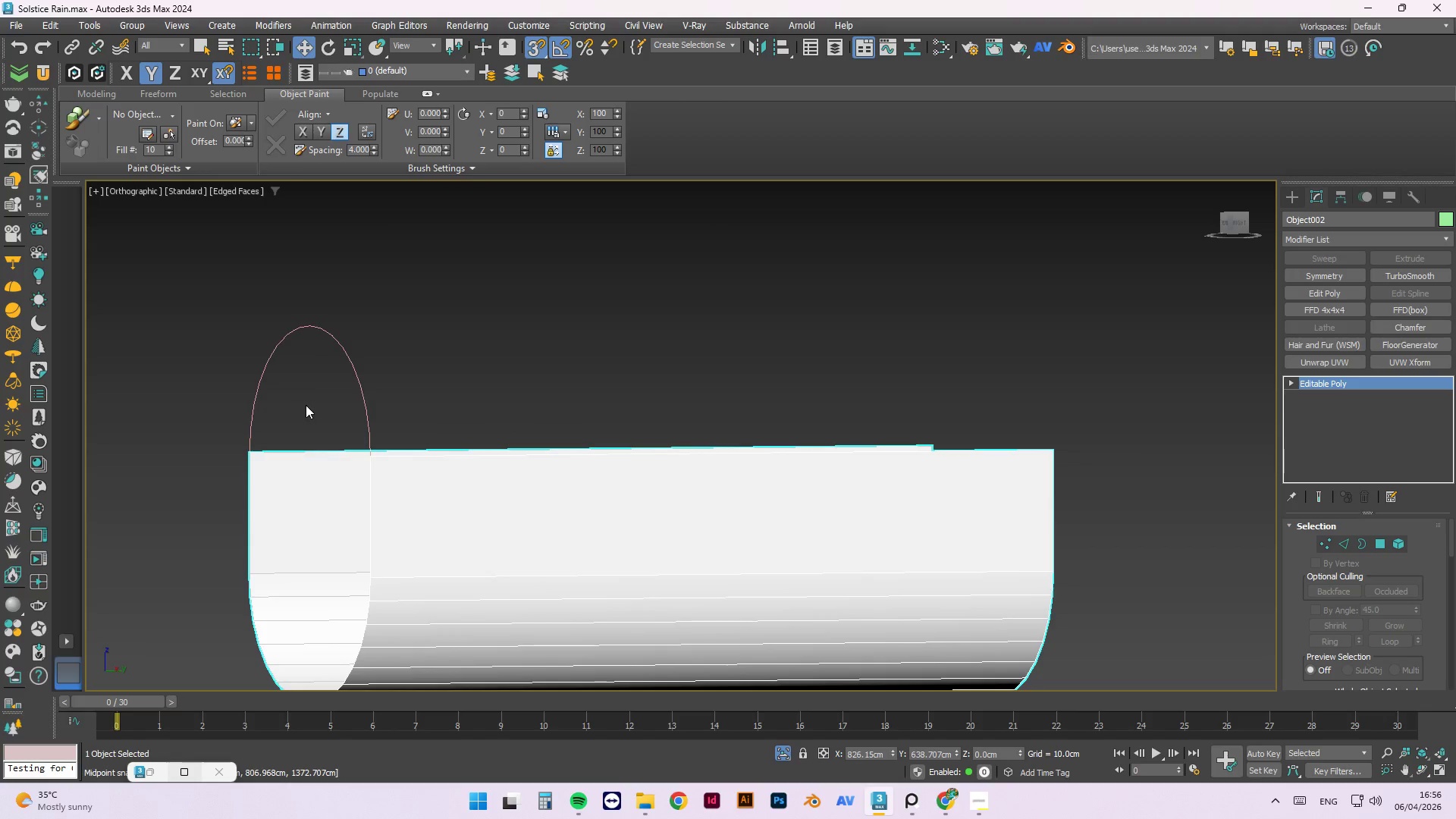 
hold_key(key=AltLeft, duration=0.36)
 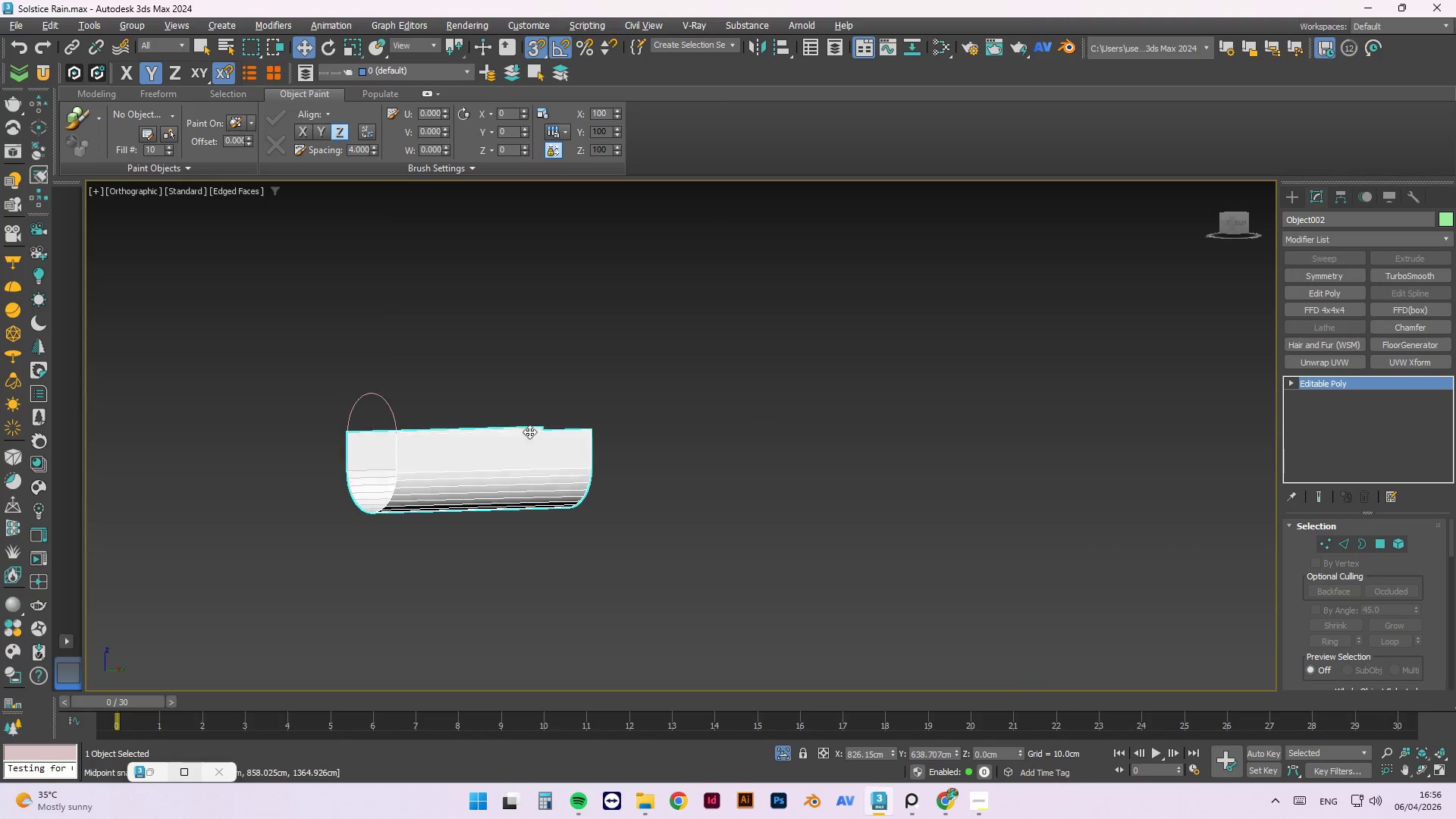 
hold_key(key=AltLeft, duration=1.5)
 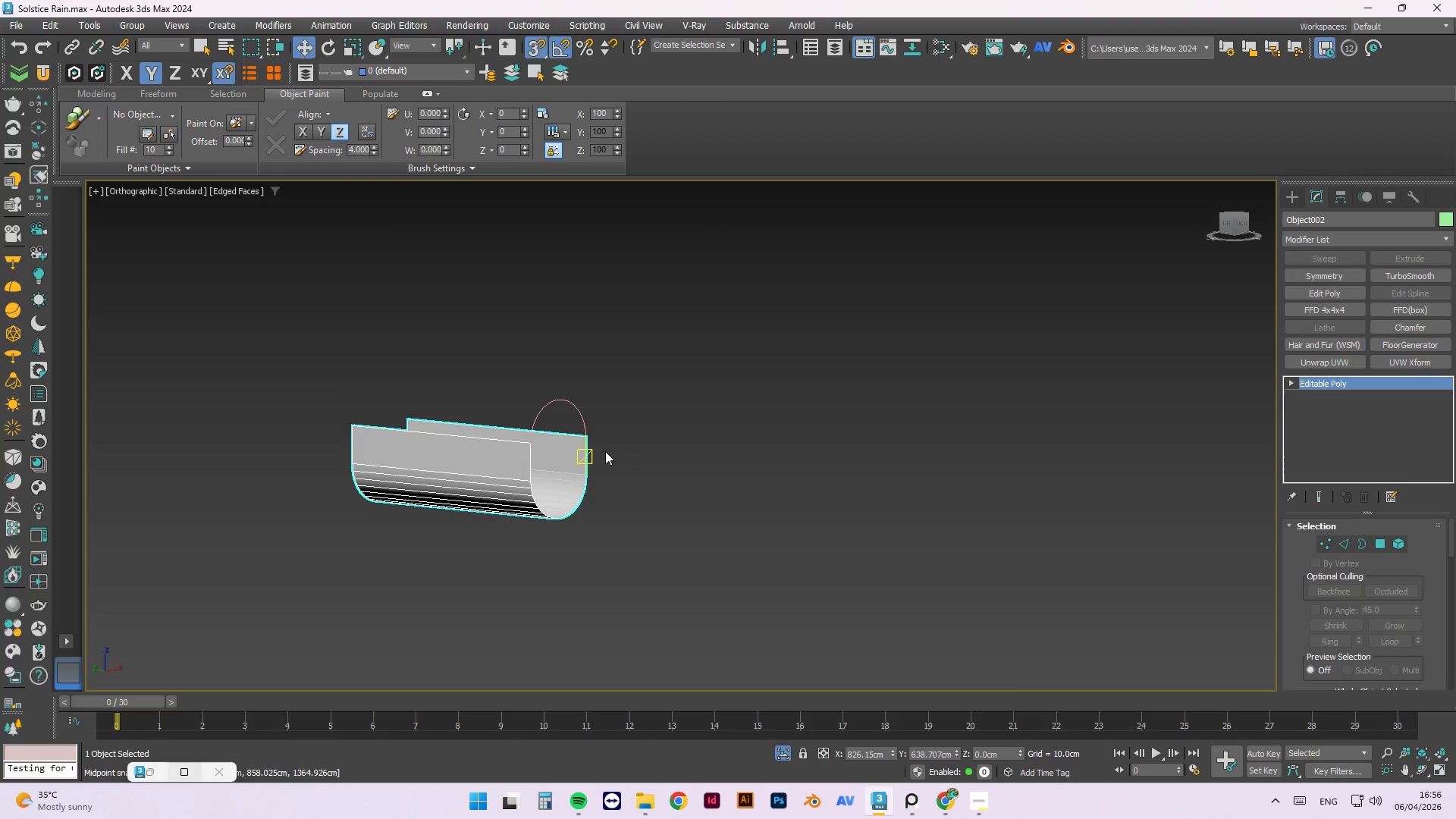 
scroll: coordinate [375, 425], scroll_direction: down, amount: 4.0
 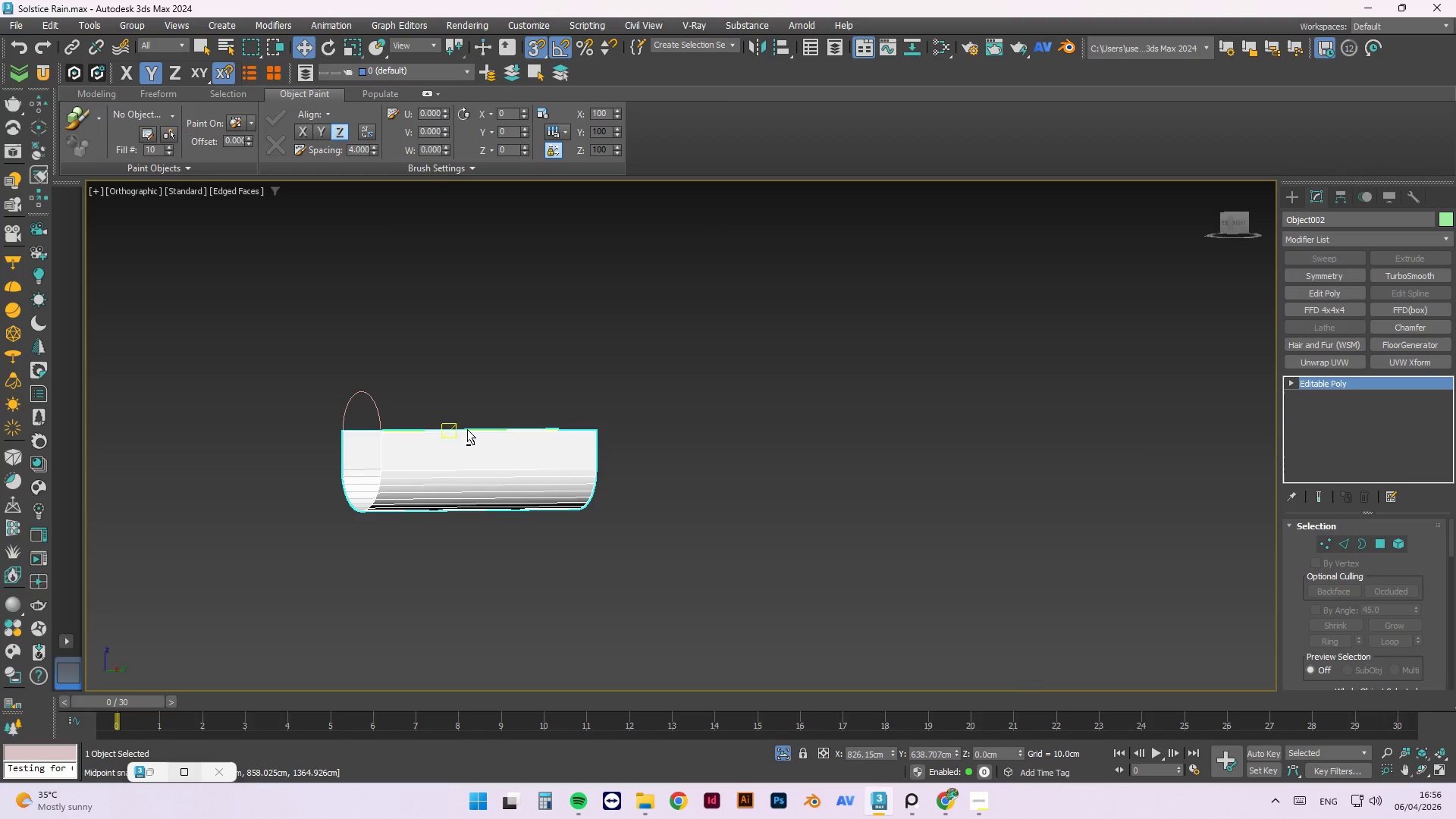 
hold_key(key=AltLeft, duration=0.41)
 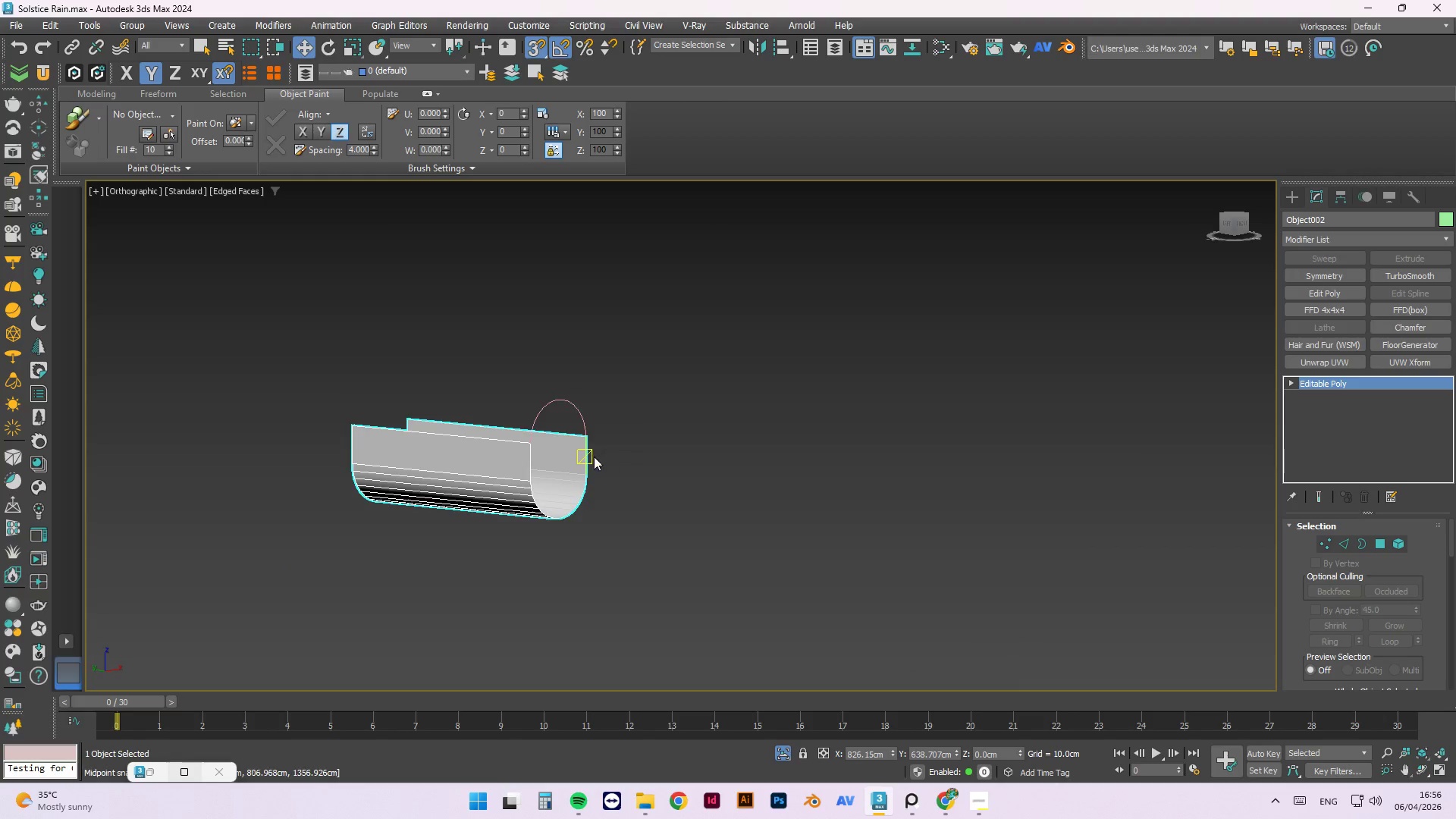 
scroll: coordinate [584, 471], scroll_direction: up, amount: 3.0
 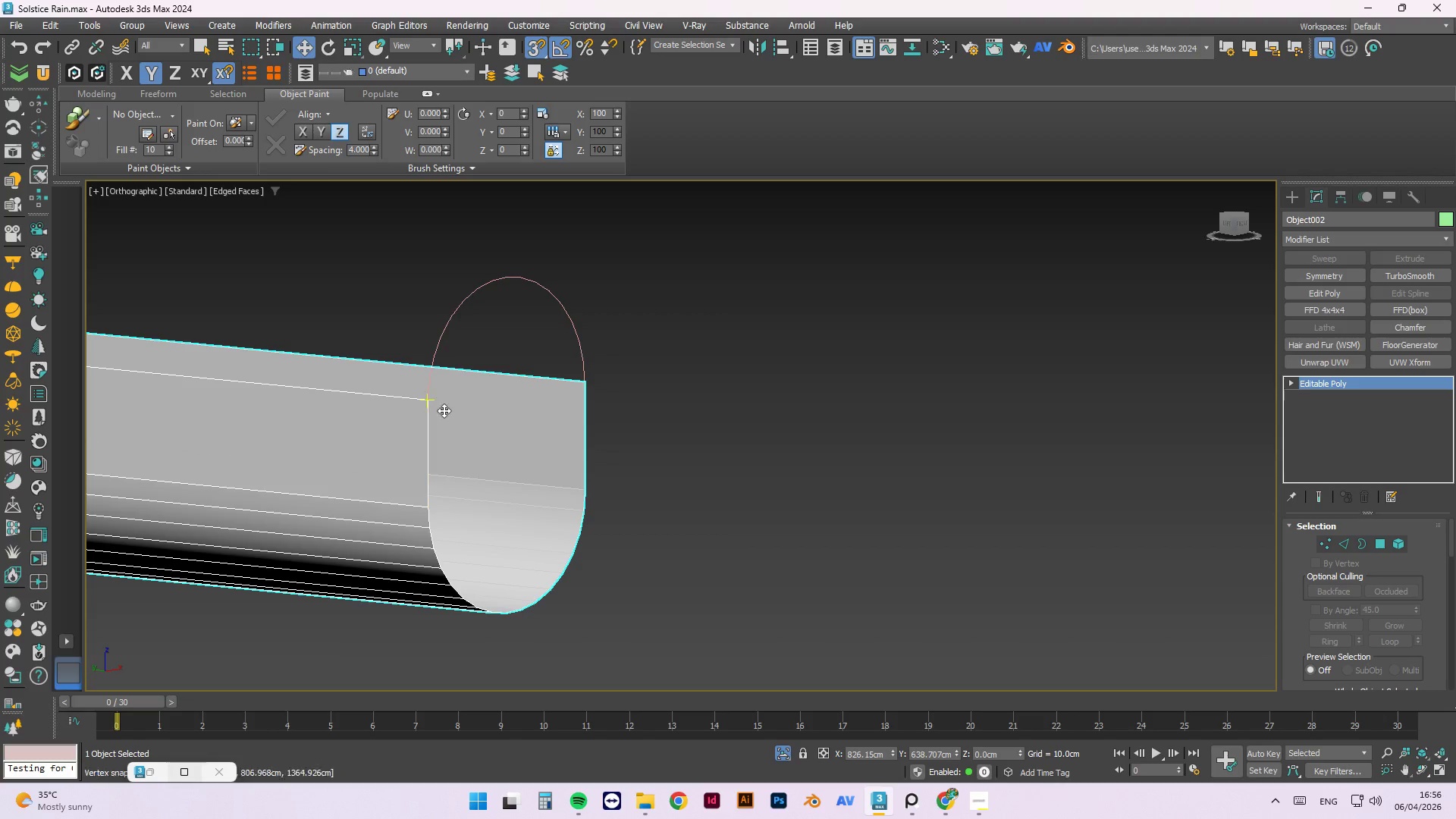 
key(Escape)
 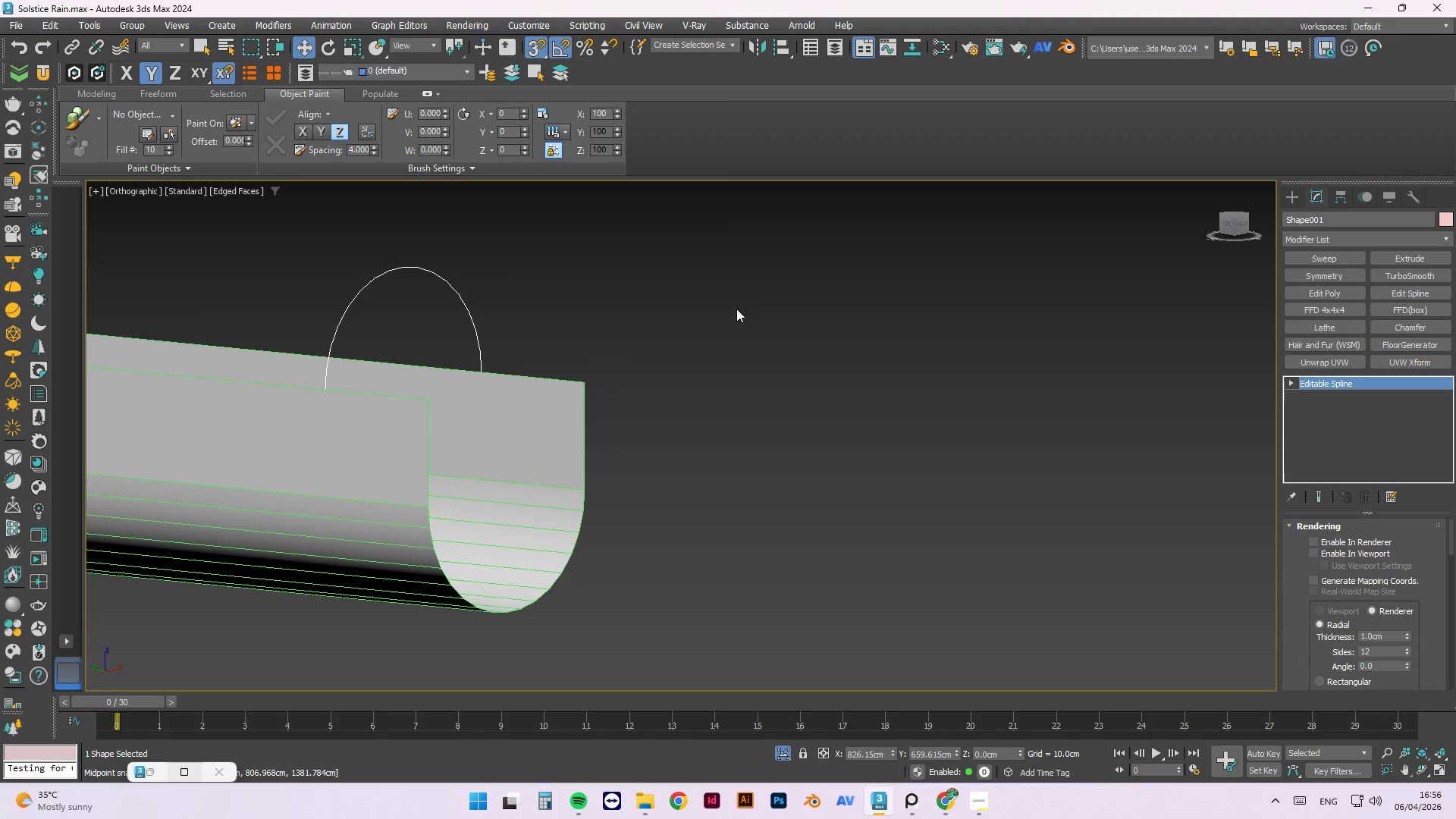 
key(Control+ControlLeft)
 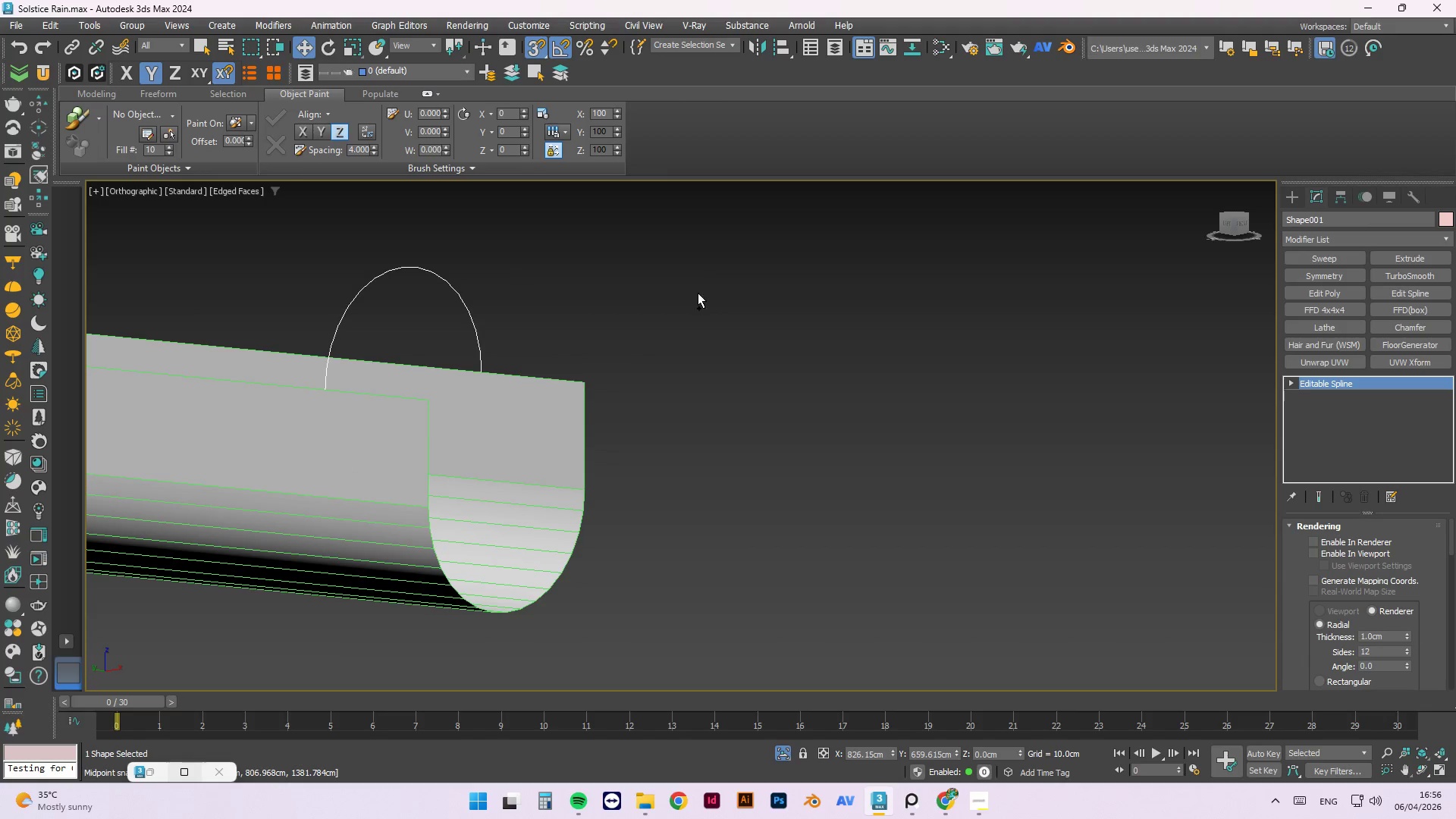 
key(Control+Z)
 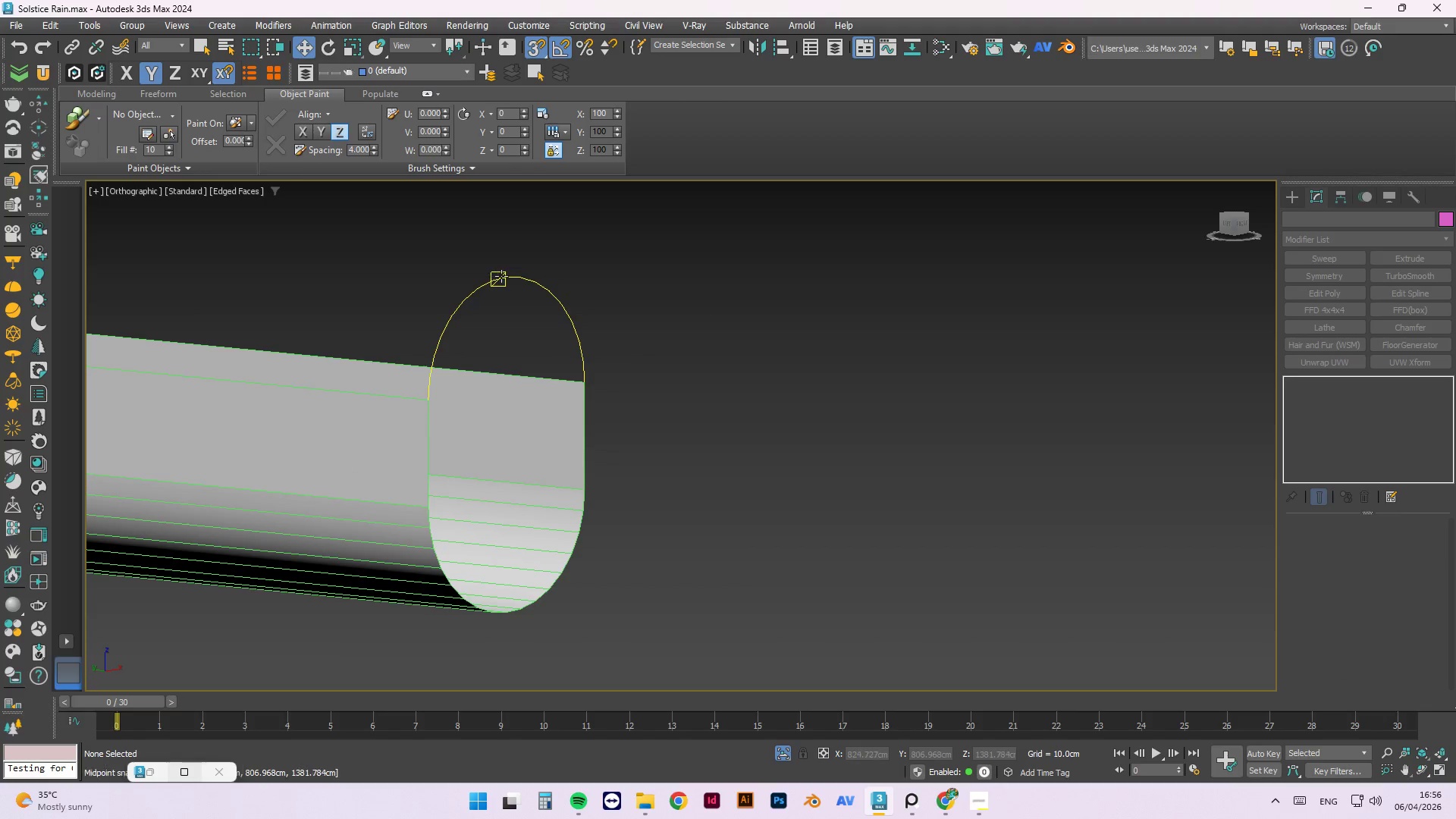 
left_click([507, 273])
 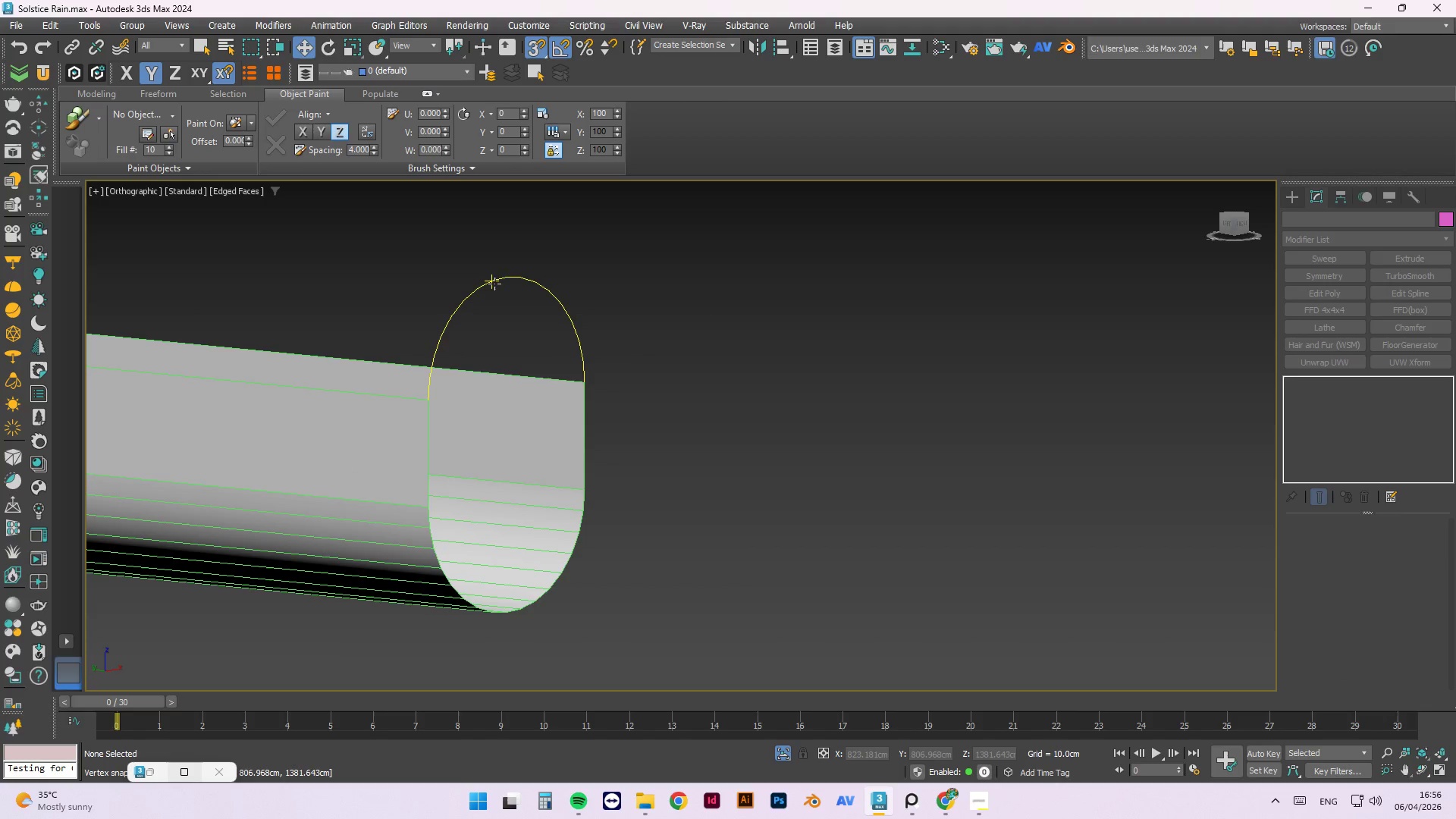 
left_click([503, 279])
 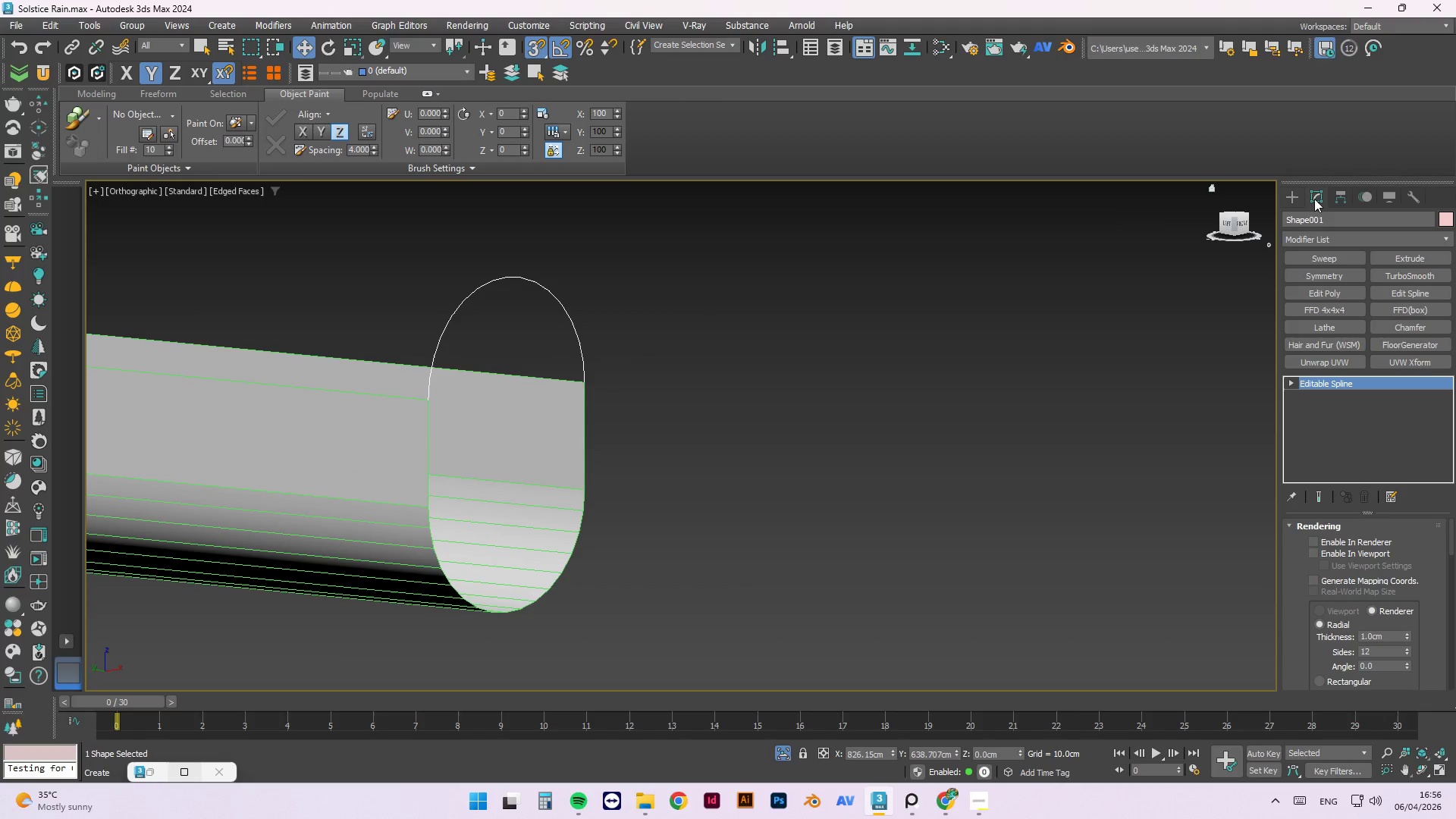 
left_click([1346, 197])
 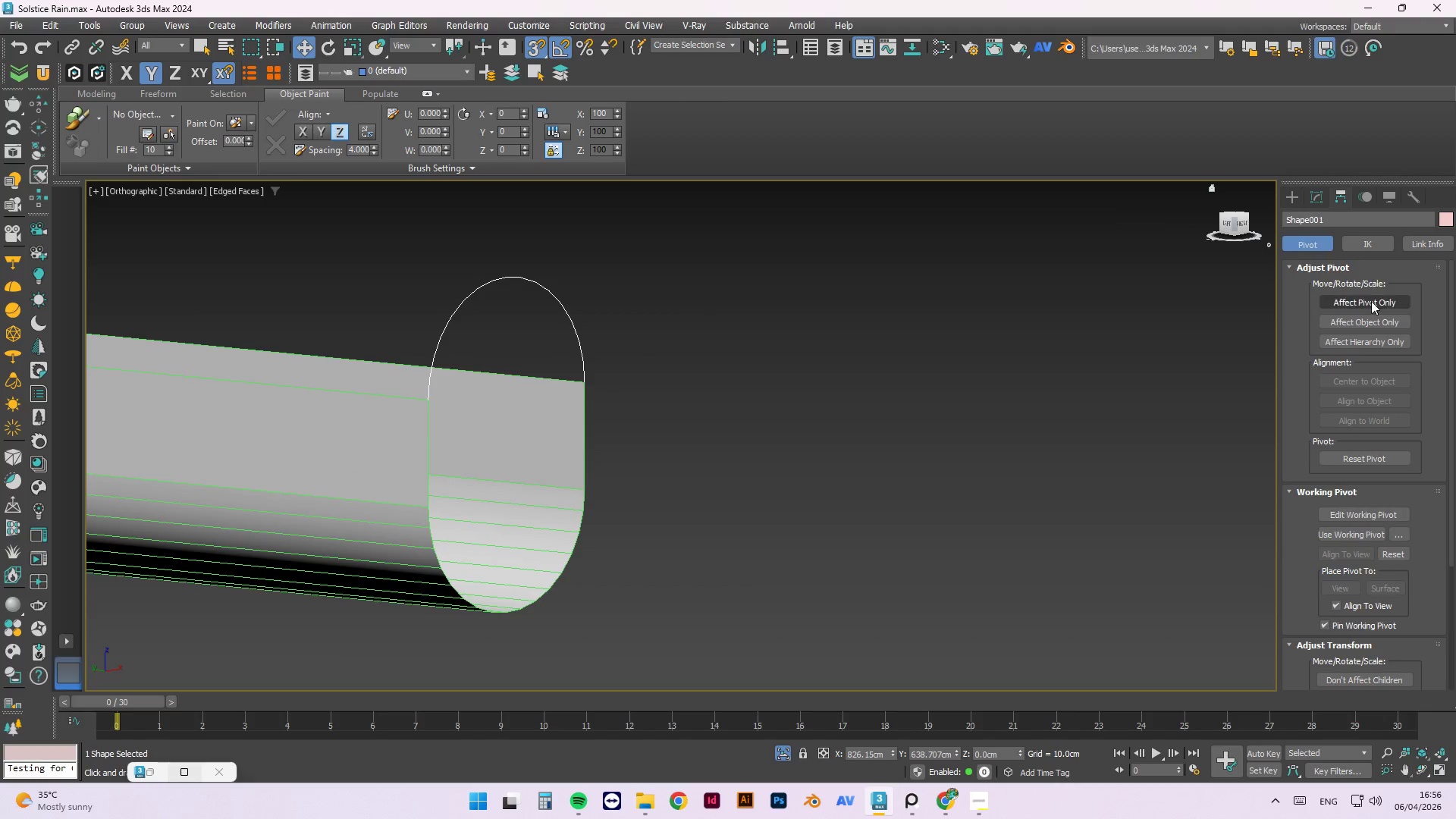 
left_click([1372, 306])
 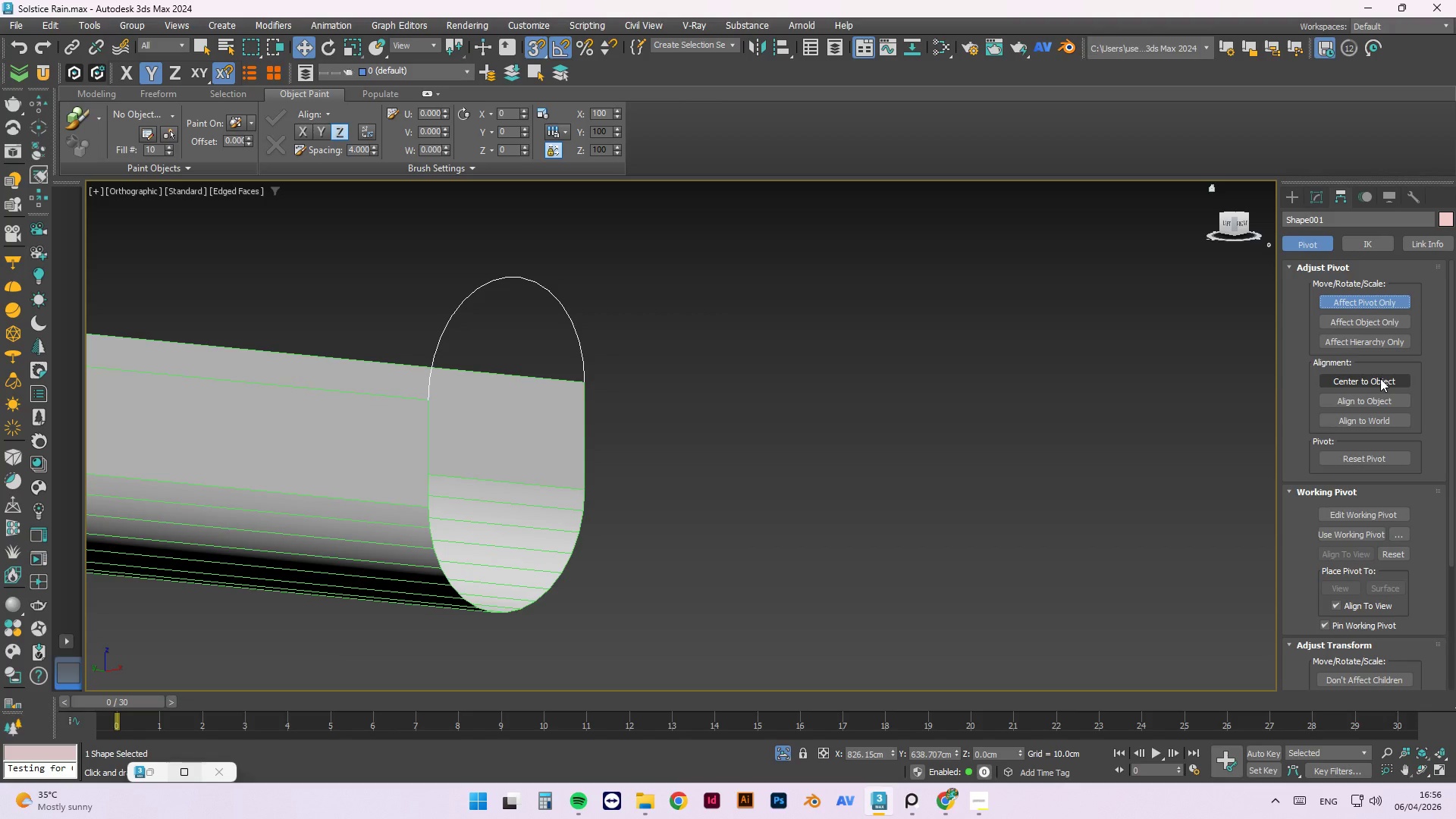 
left_click([1380, 378])
 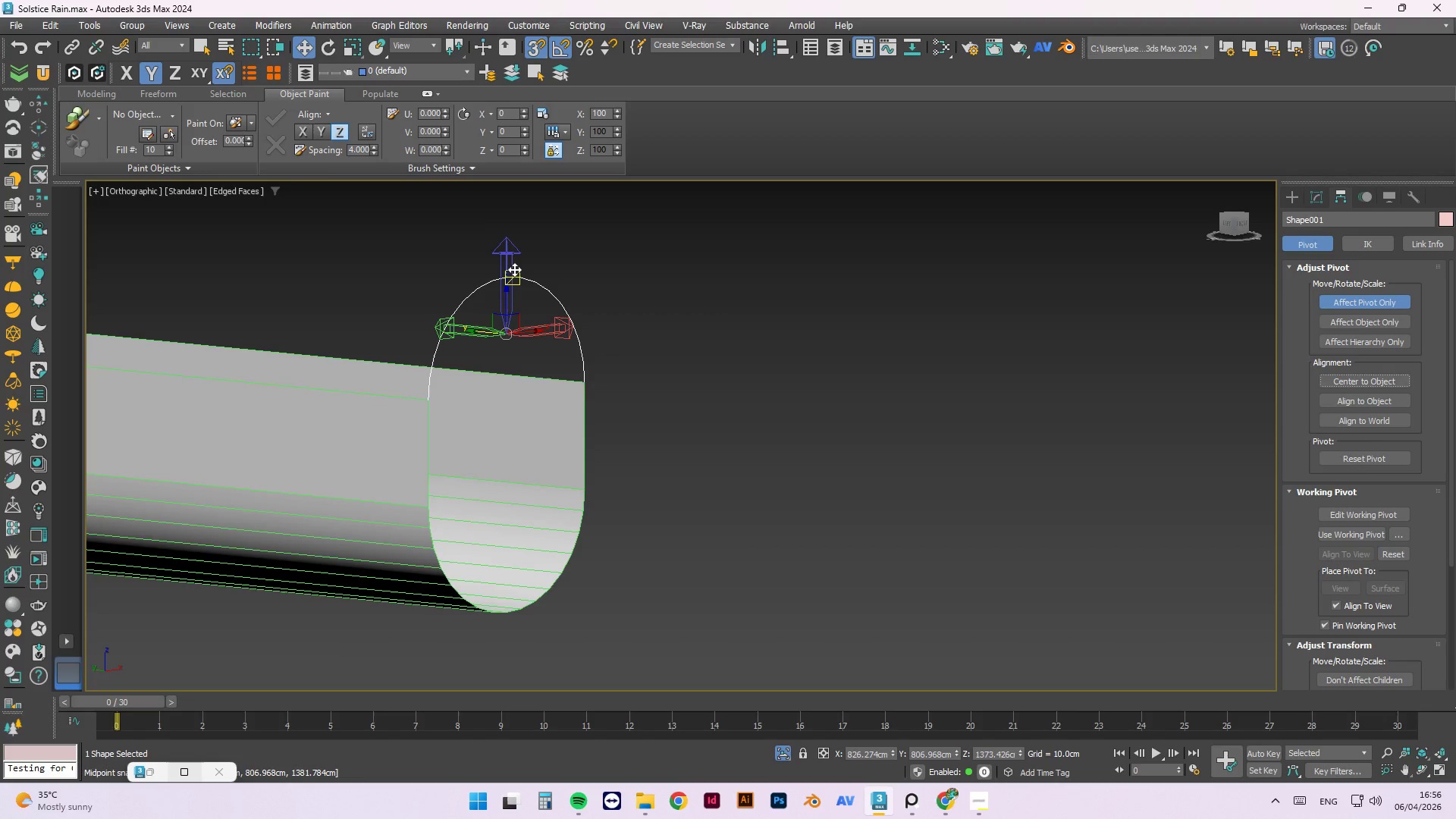 
type(fz)
 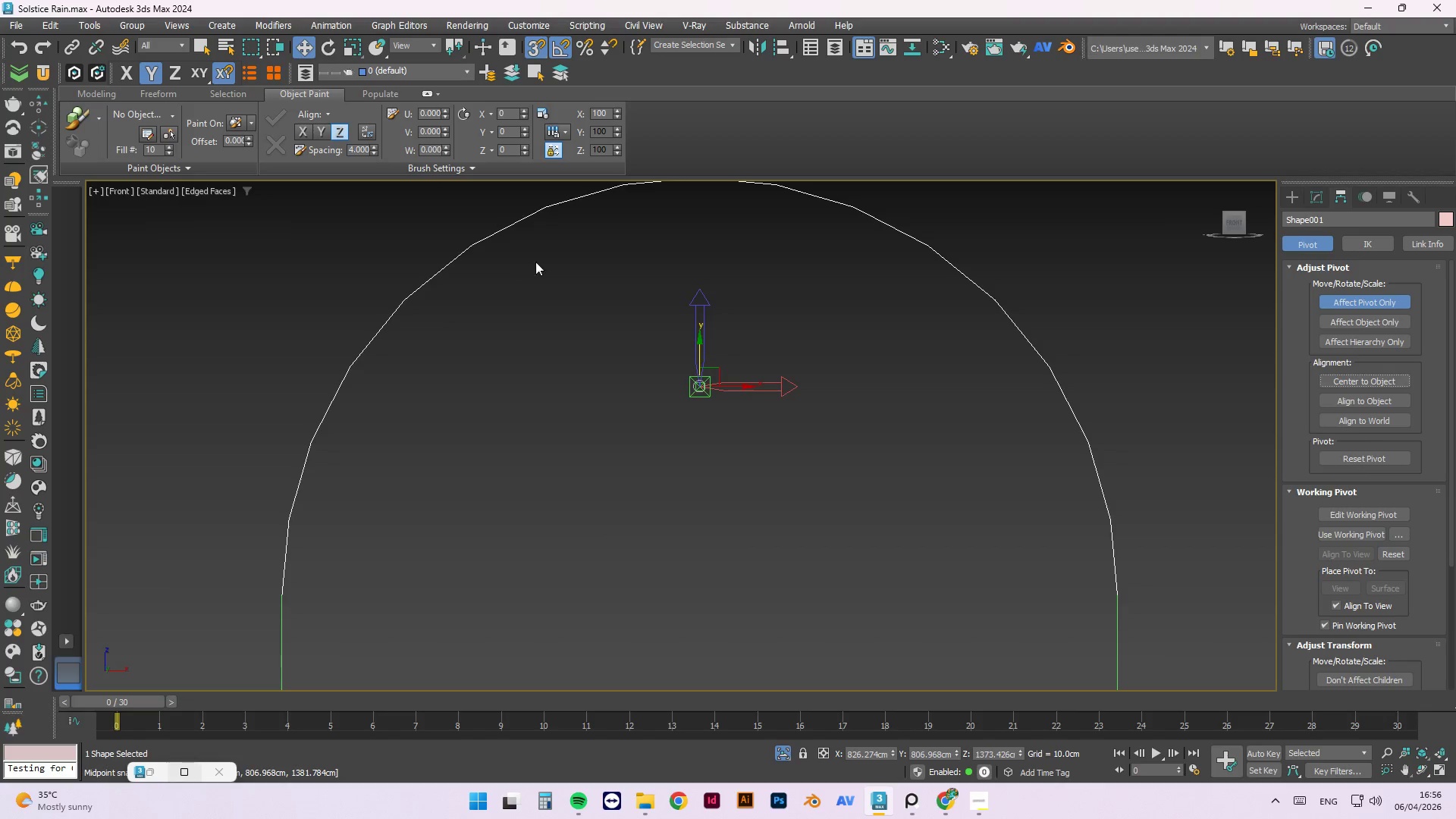 
scroll: coordinate [830, 287], scroll_direction: down, amount: 3.0
 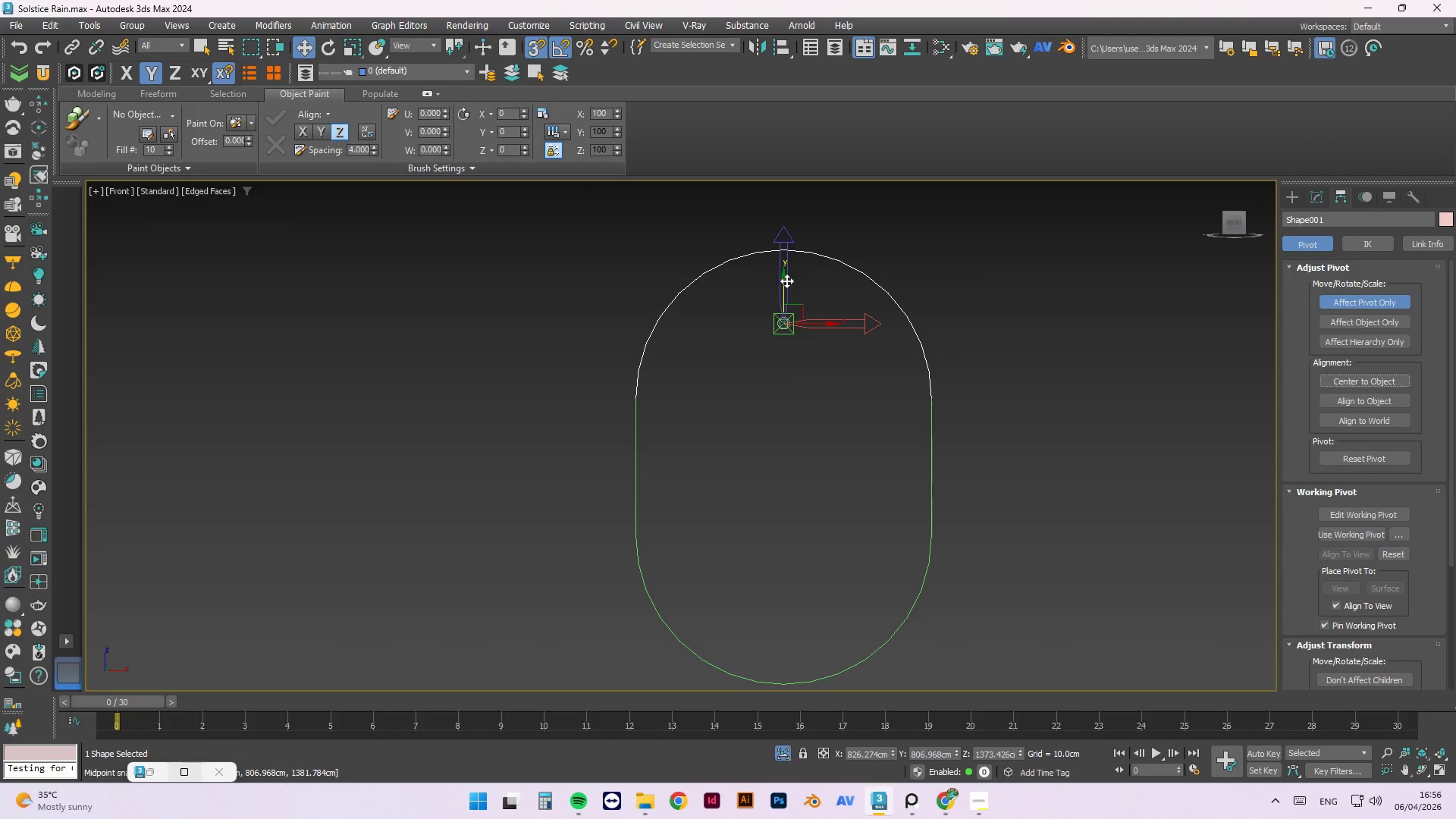 
left_click_drag(start_coordinate=[786, 281], to_coordinate=[633, 468])
 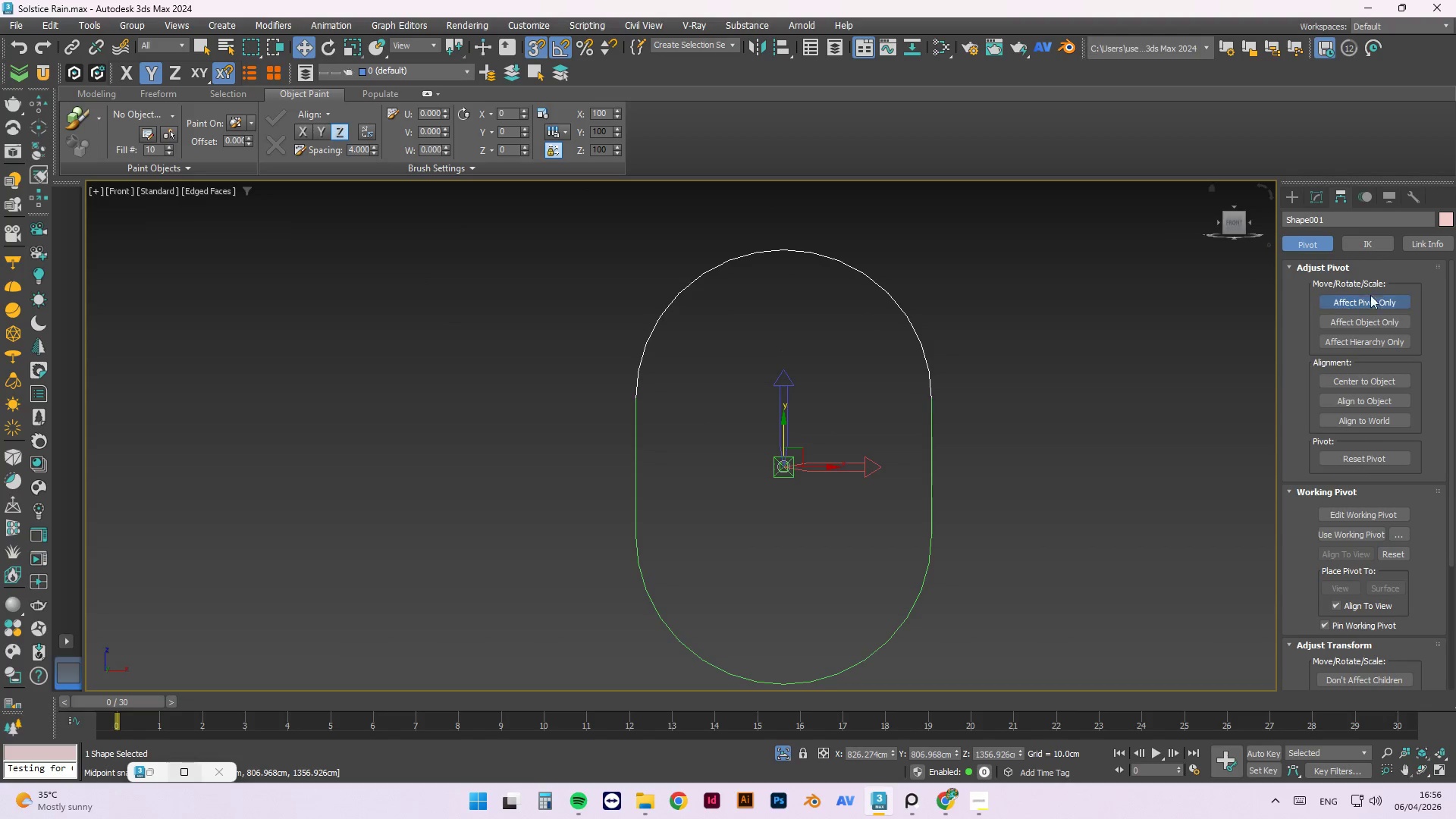 
left_click([1370, 301])
 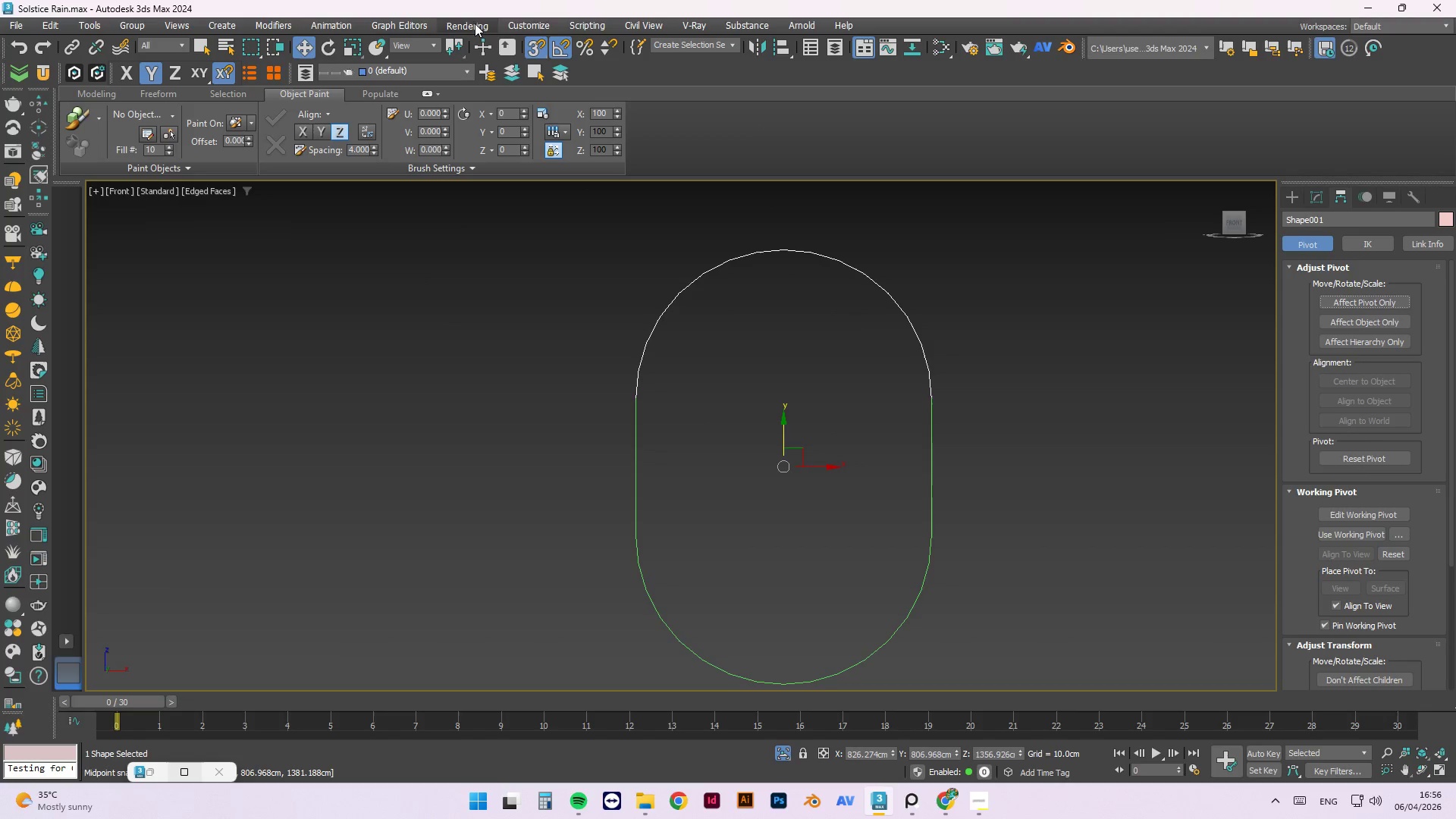 
left_click([756, 44])
 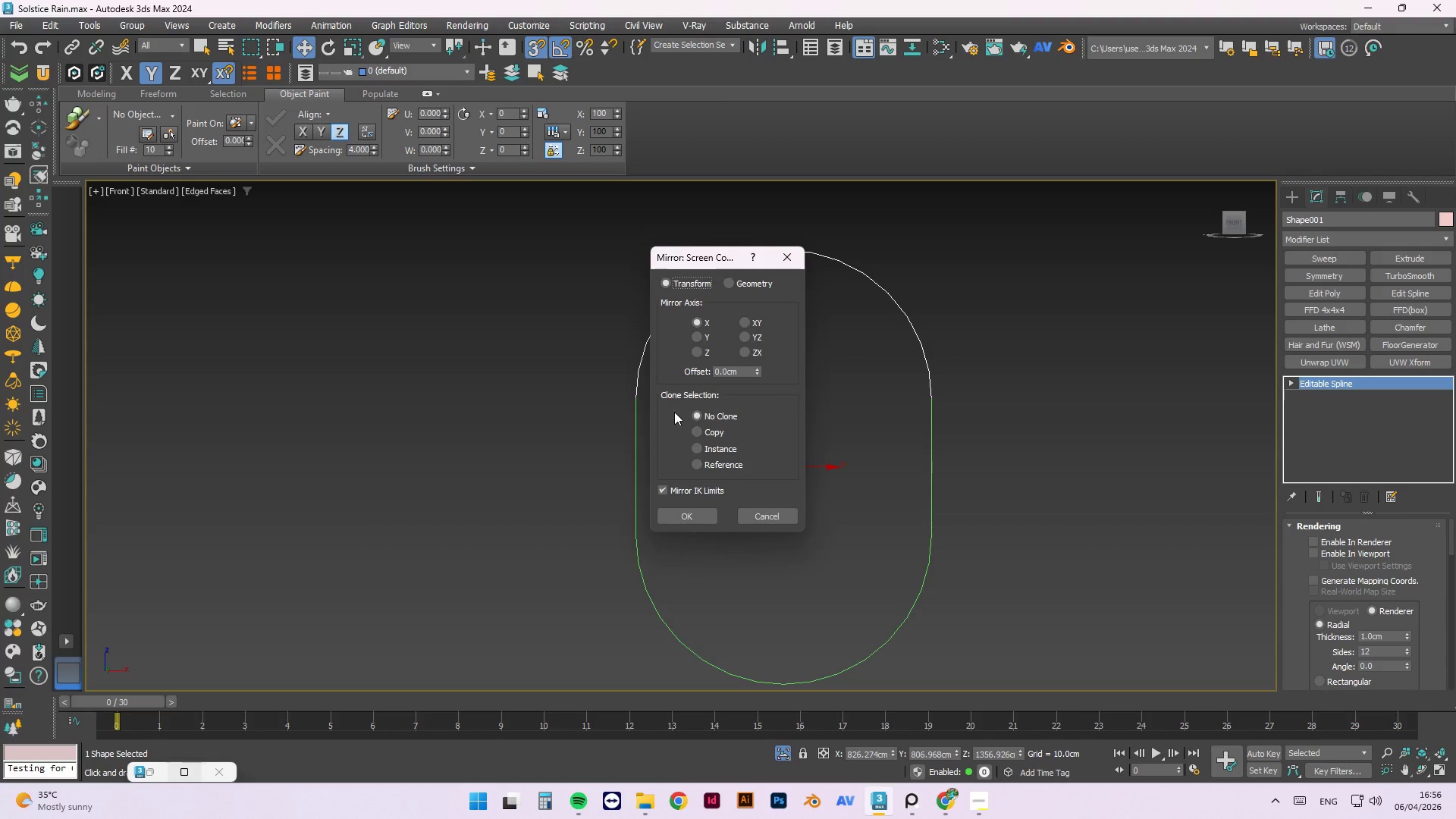 
left_click([706, 432])
 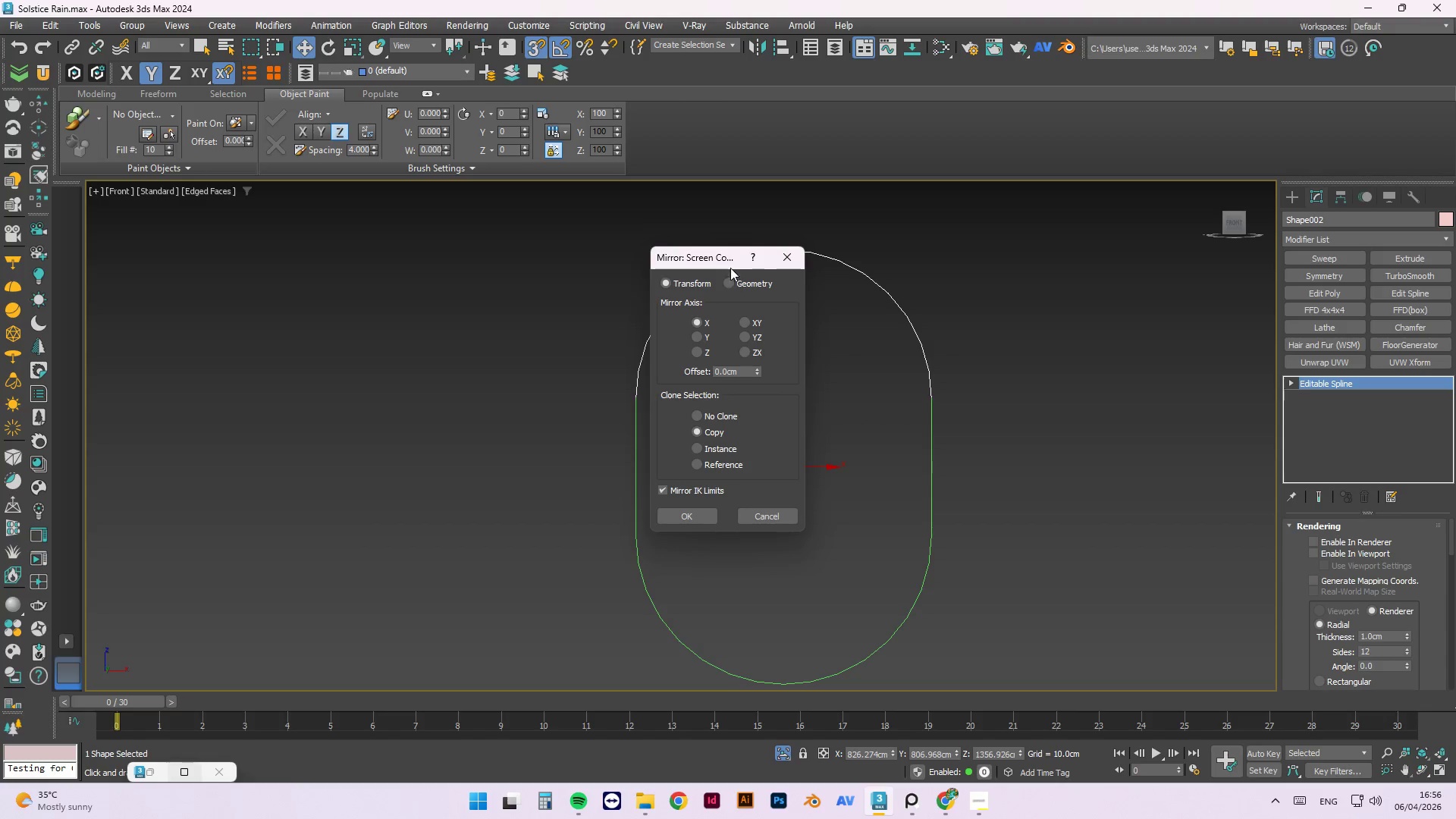 
left_click_drag(start_coordinate=[714, 264], to_coordinate=[1090, 253])
 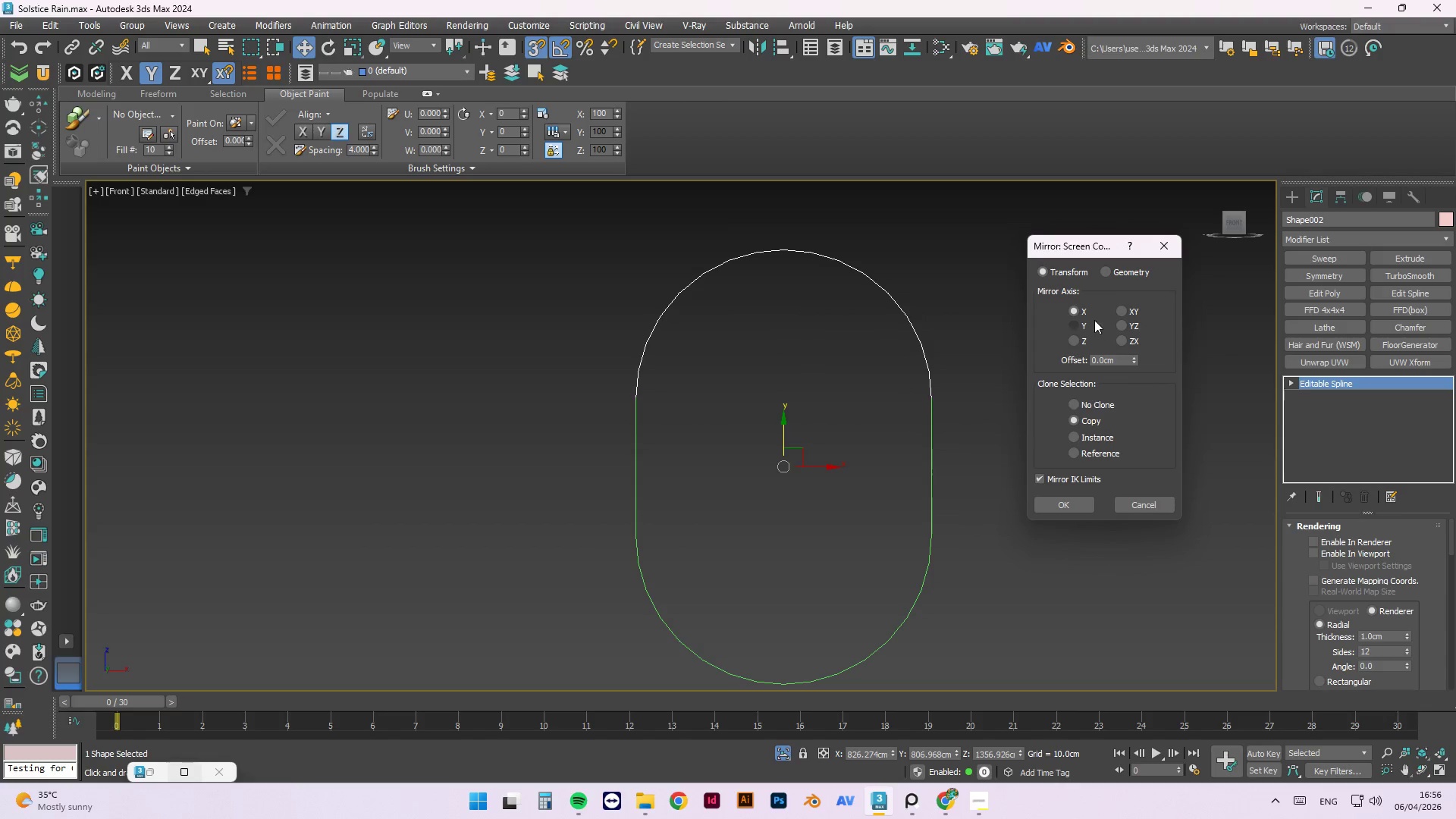 
left_click([1076, 329])
 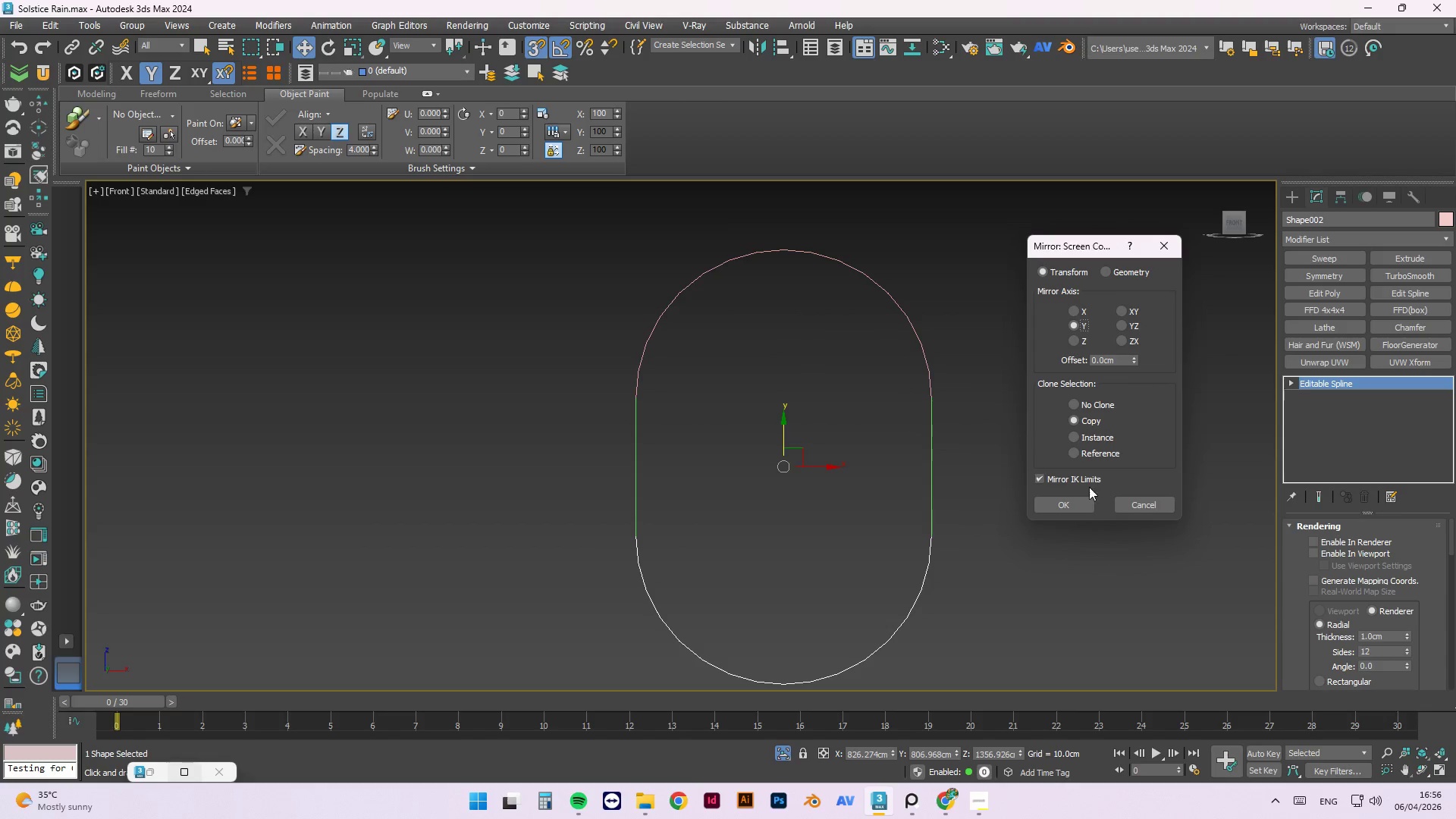 
left_click([1082, 498])
 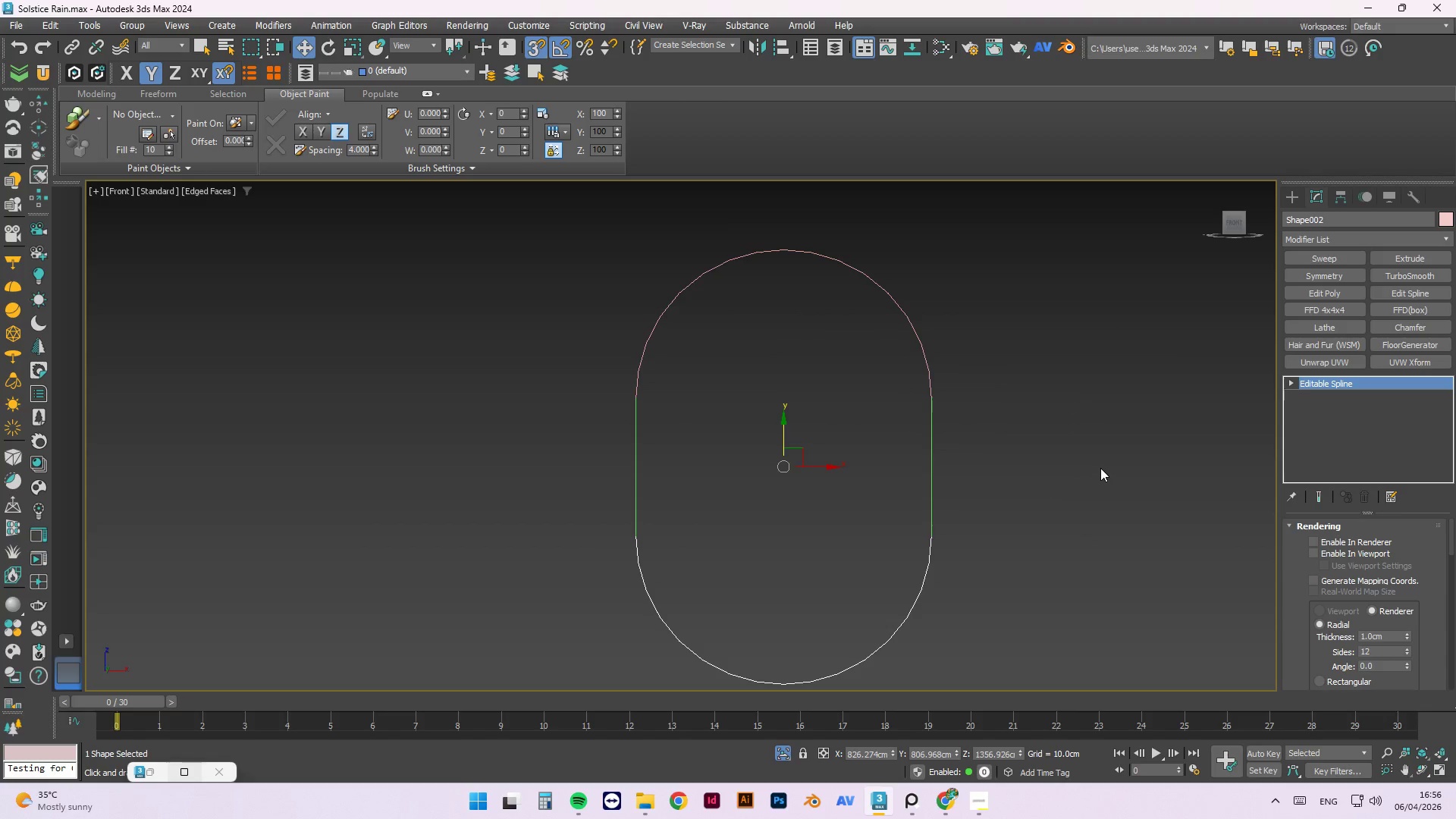 
left_click([1101, 458])
 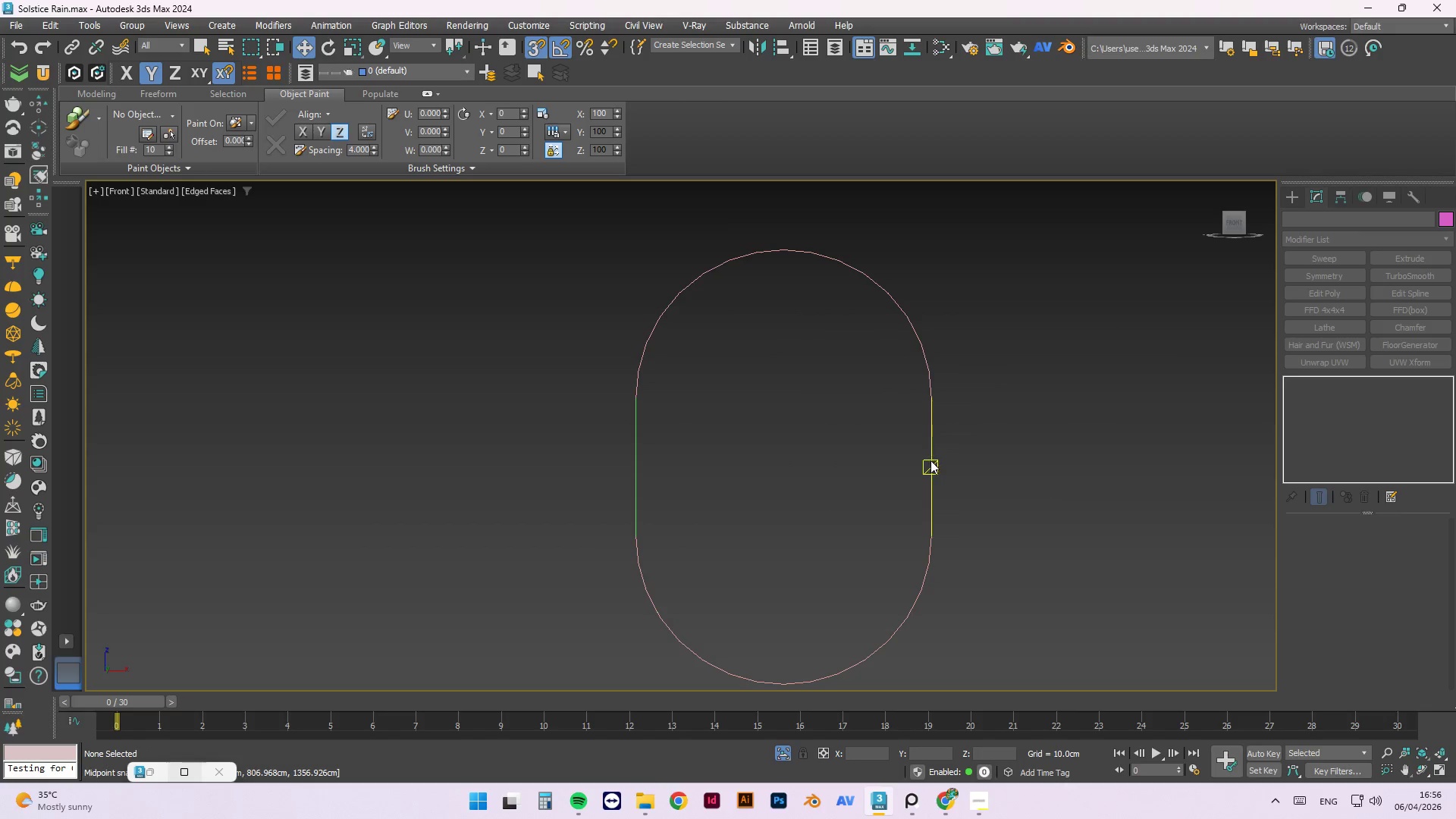 
right_click([997, 416])
 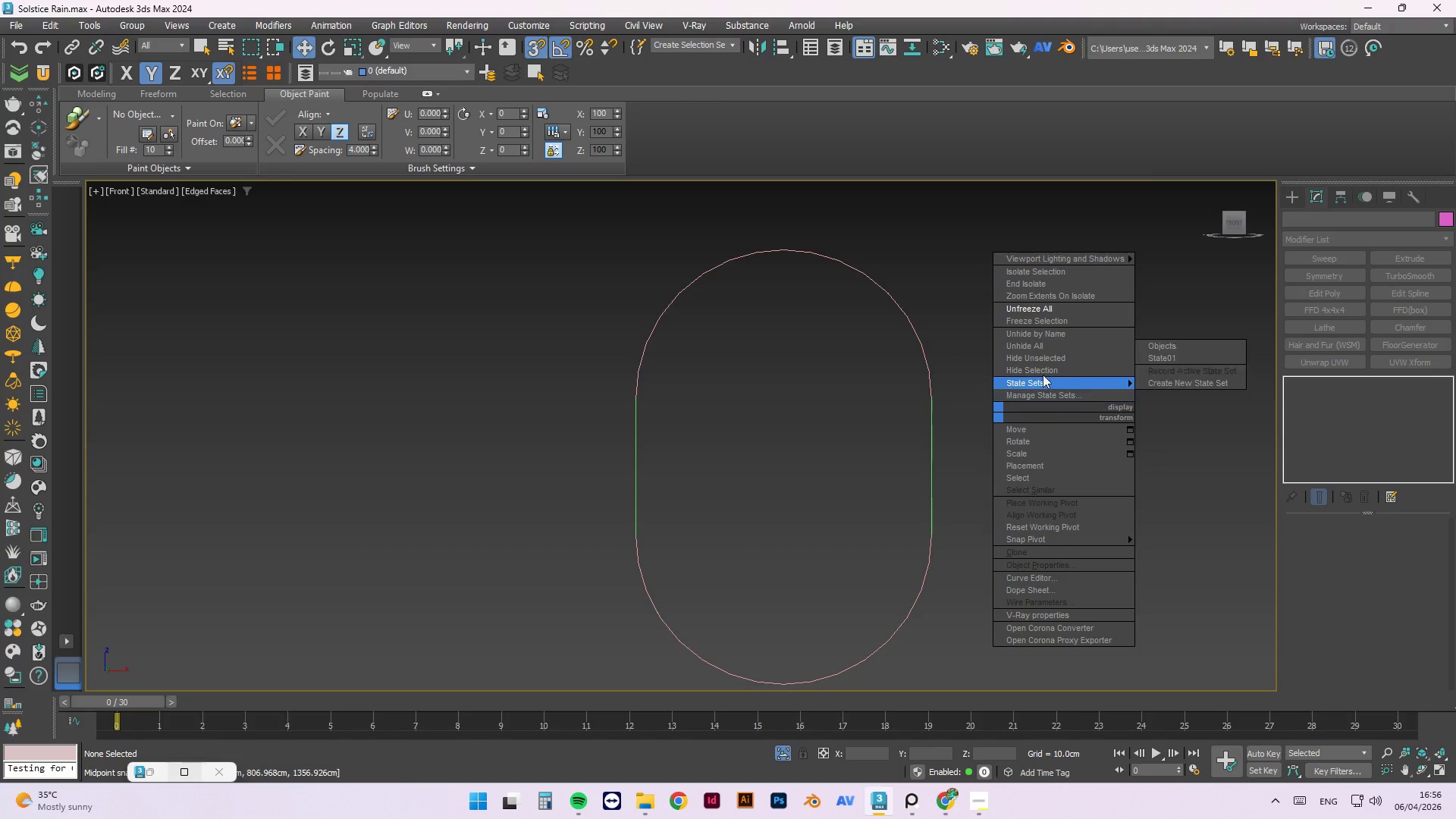 
left_click_drag(start_coordinate=[962, 349], to_coordinate=[964, 355])
 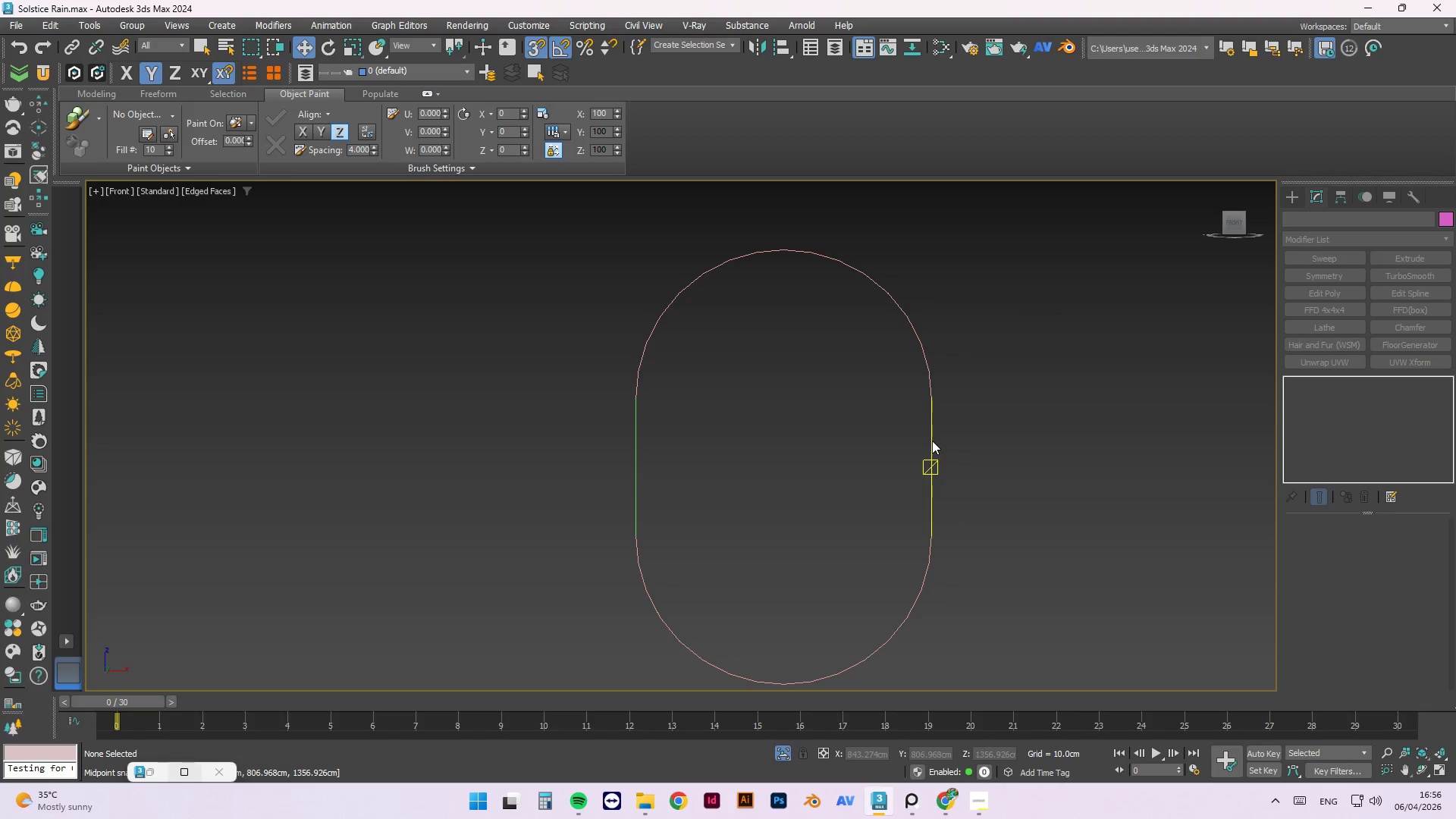 
double_click([930, 459])
 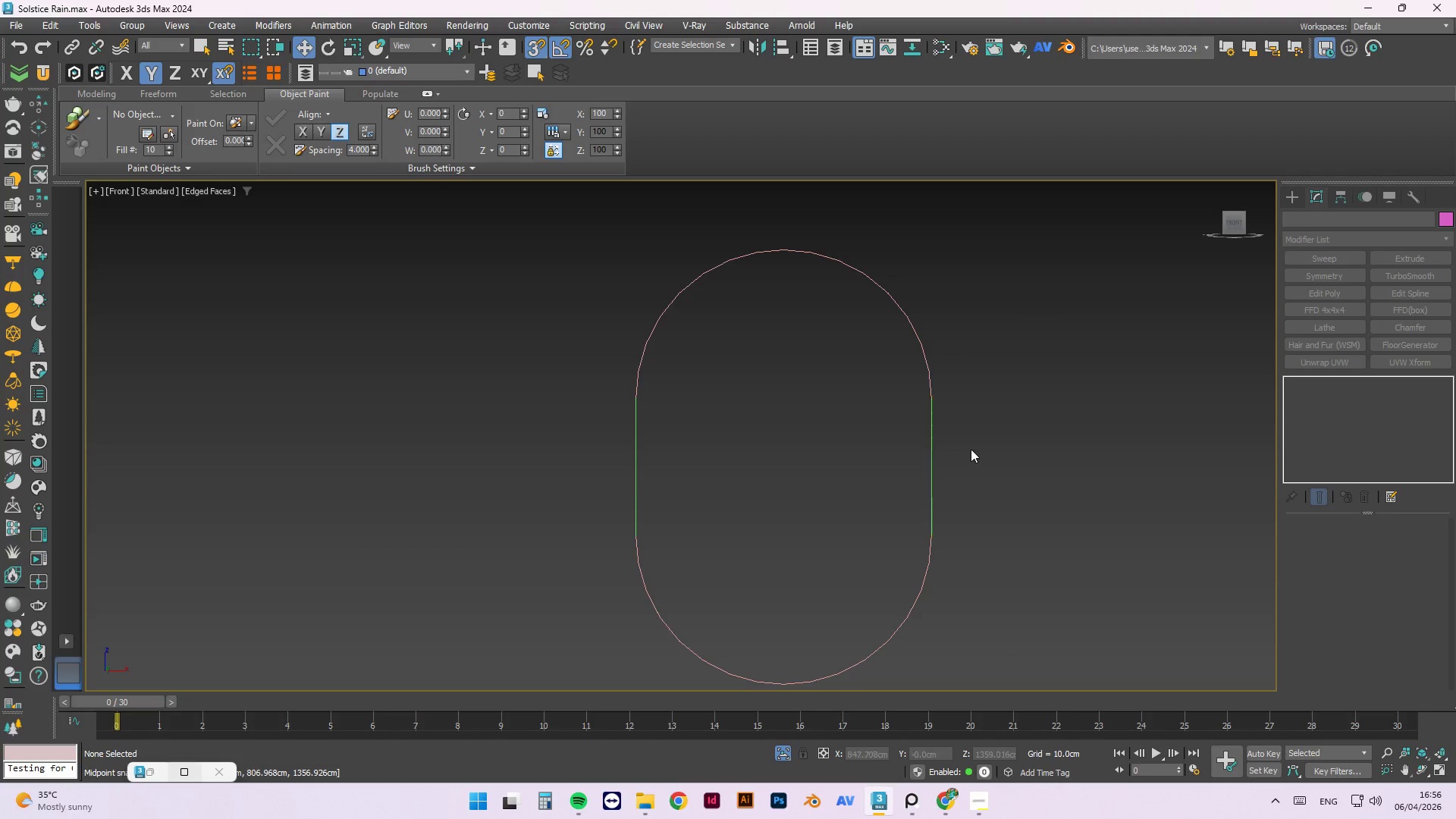 
key(Escape)
 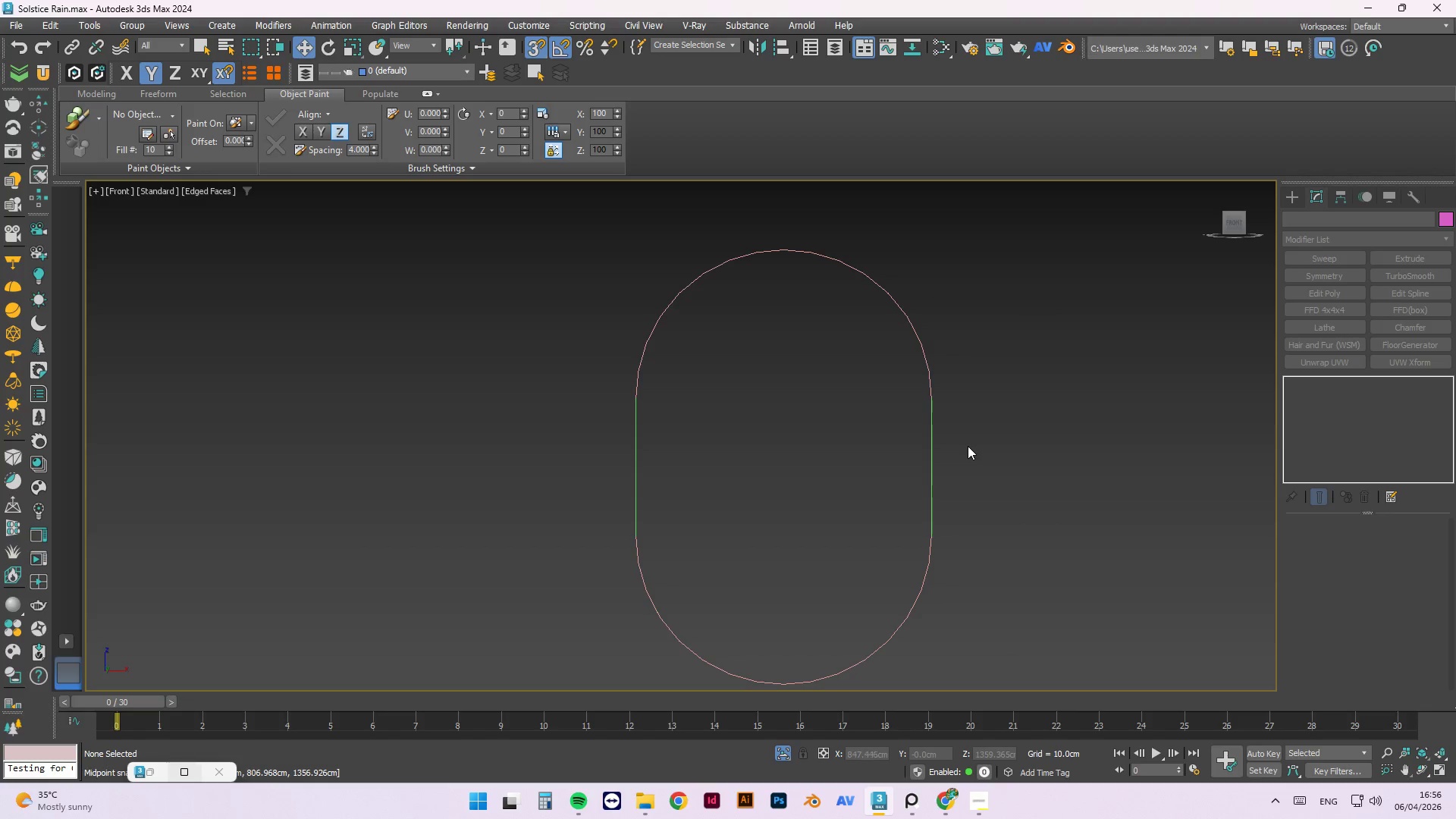 
key(Escape)
 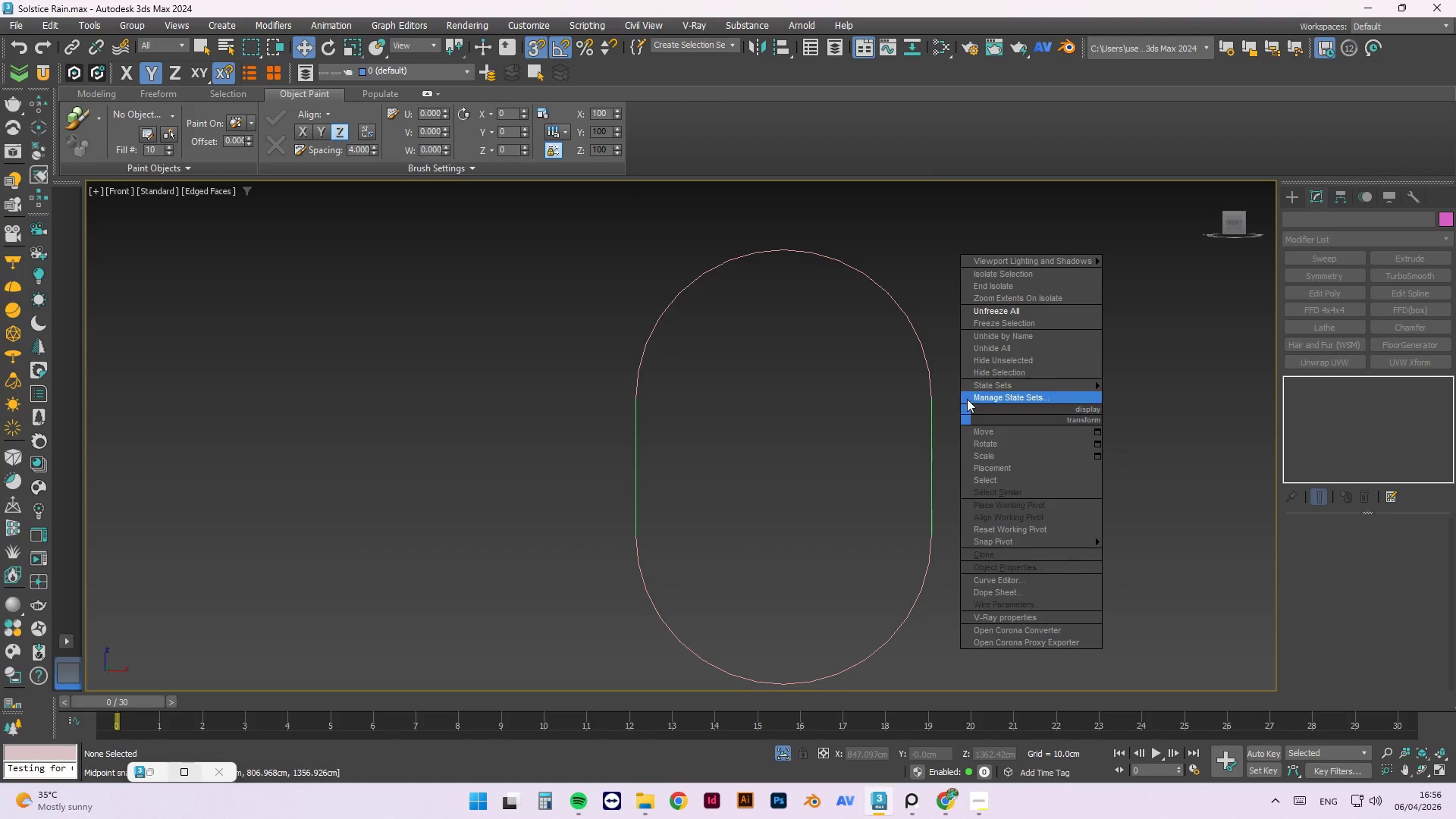 
left_click([928, 394])
 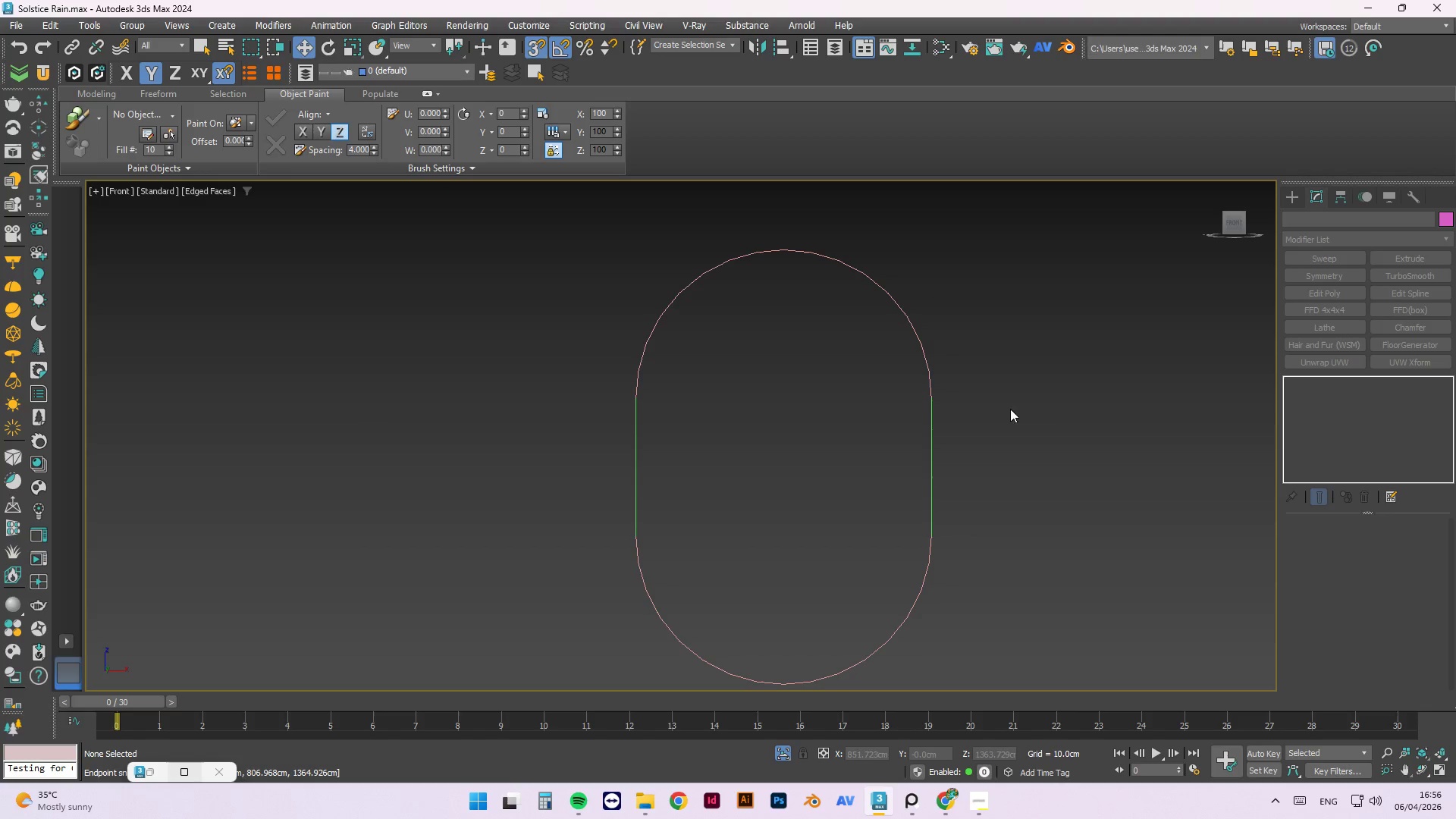 
left_click_drag(start_coordinate=[1047, 417], to_coordinate=[470, 494])
 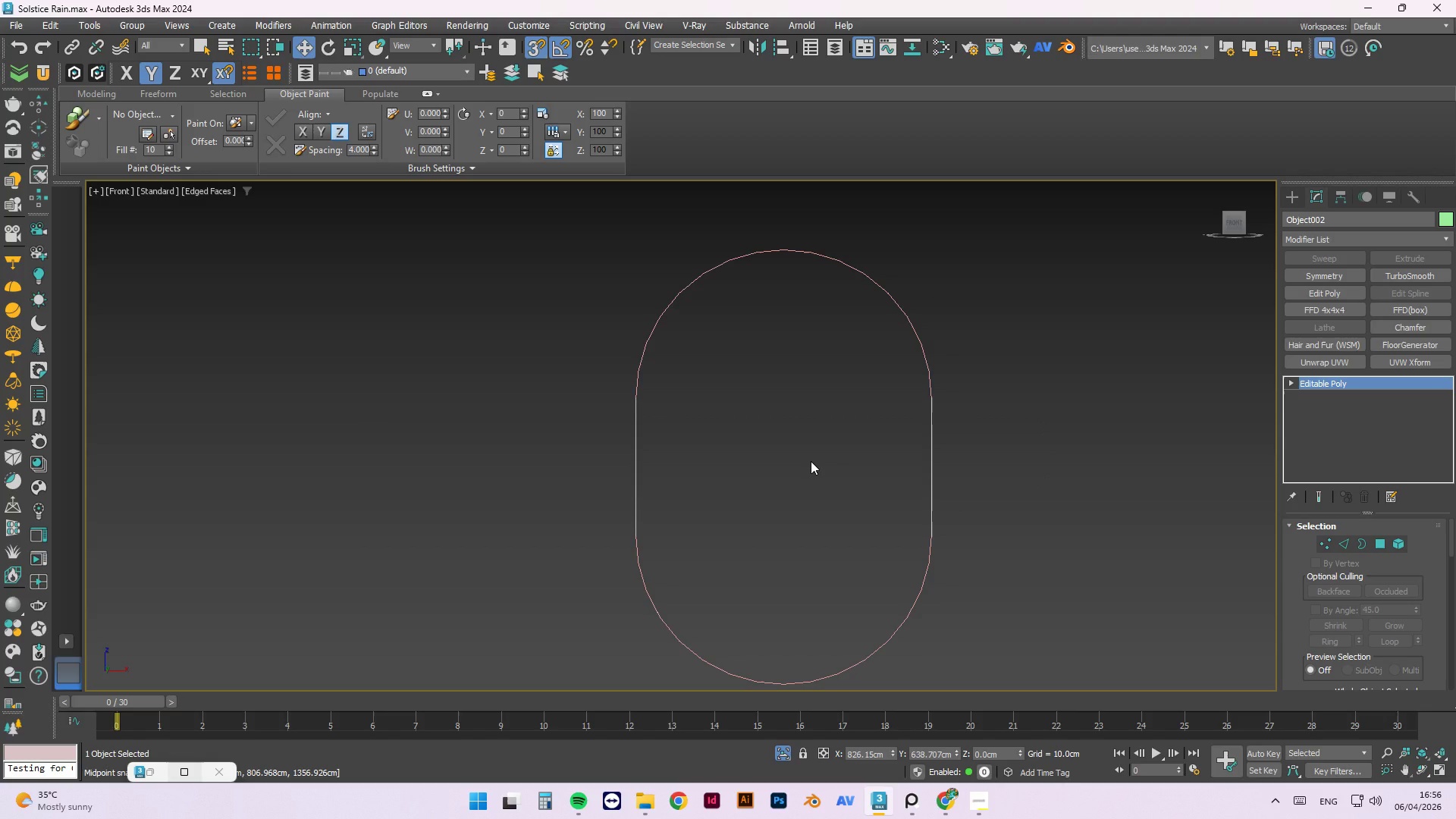 
key(Delete)
 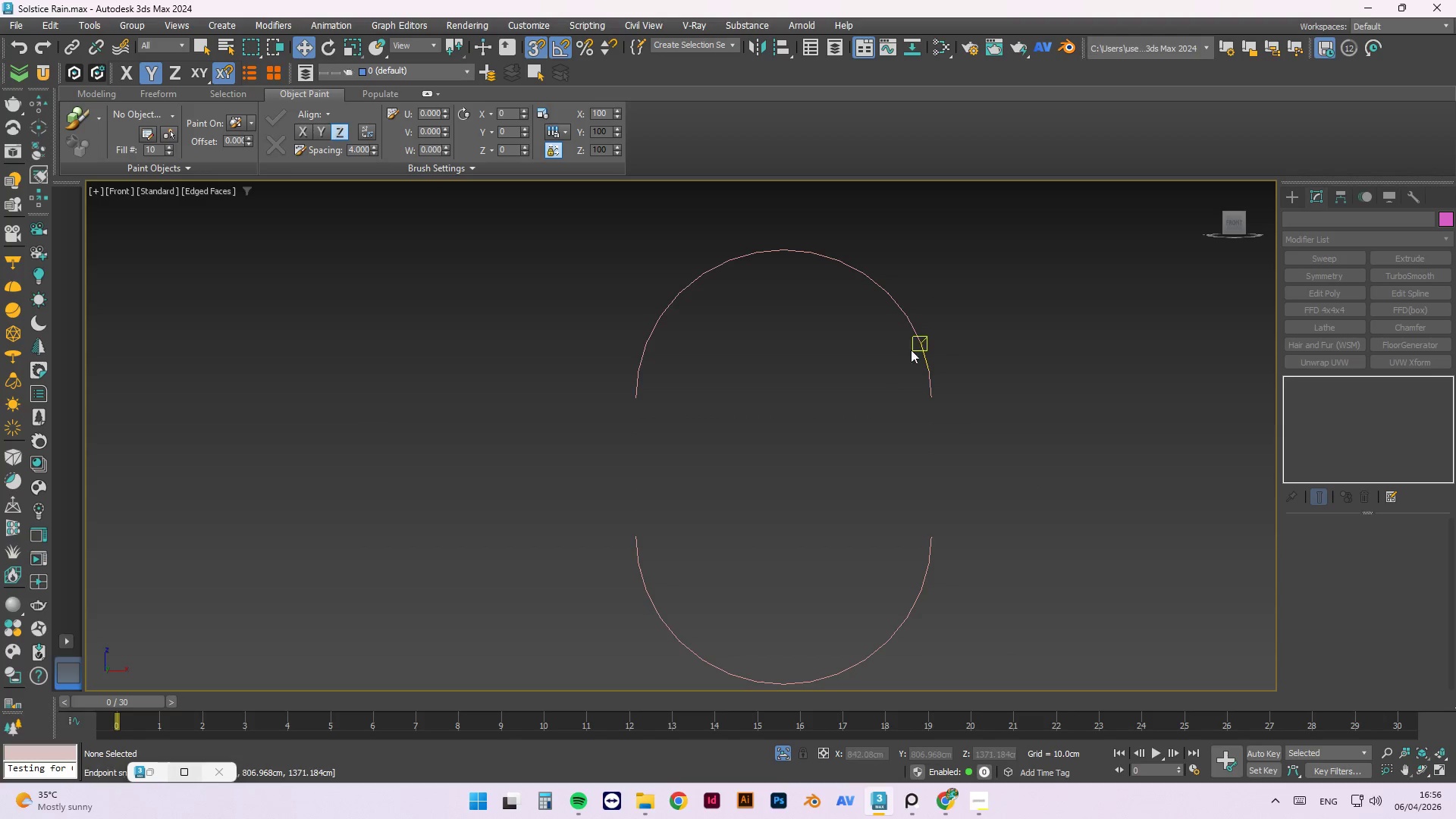 
left_click([923, 354])
 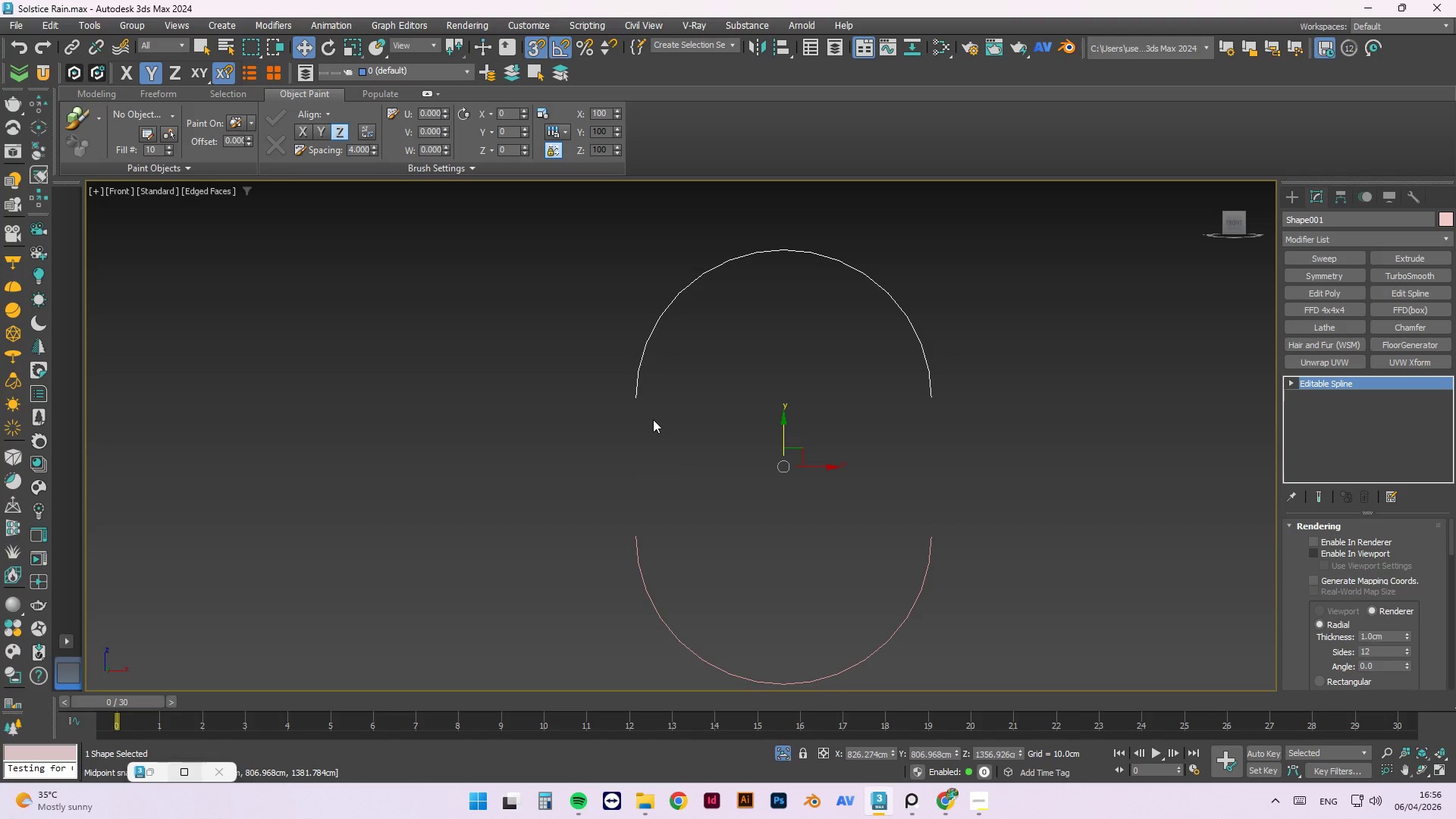 
wait(6.14)
 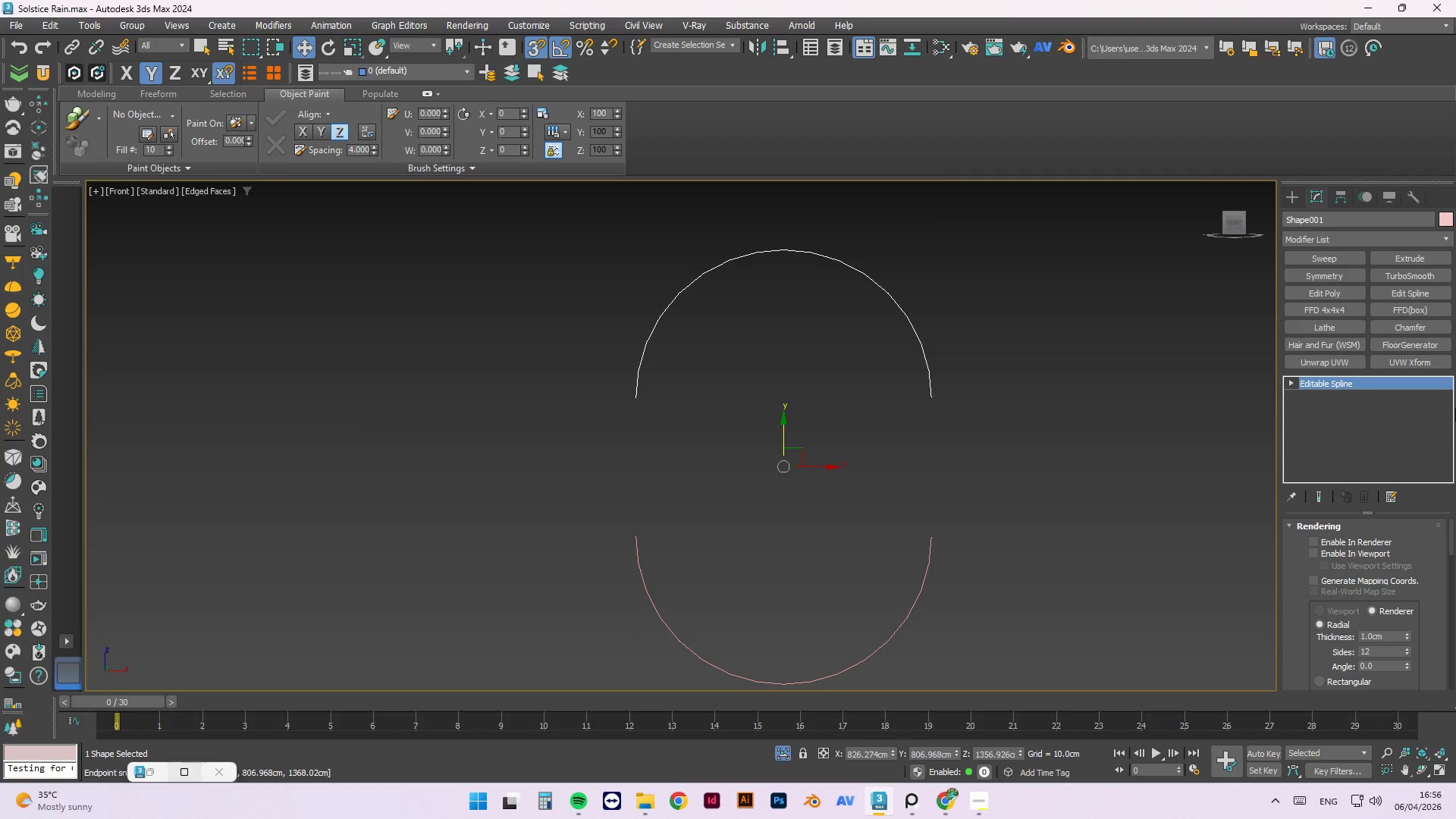 
key(1)
 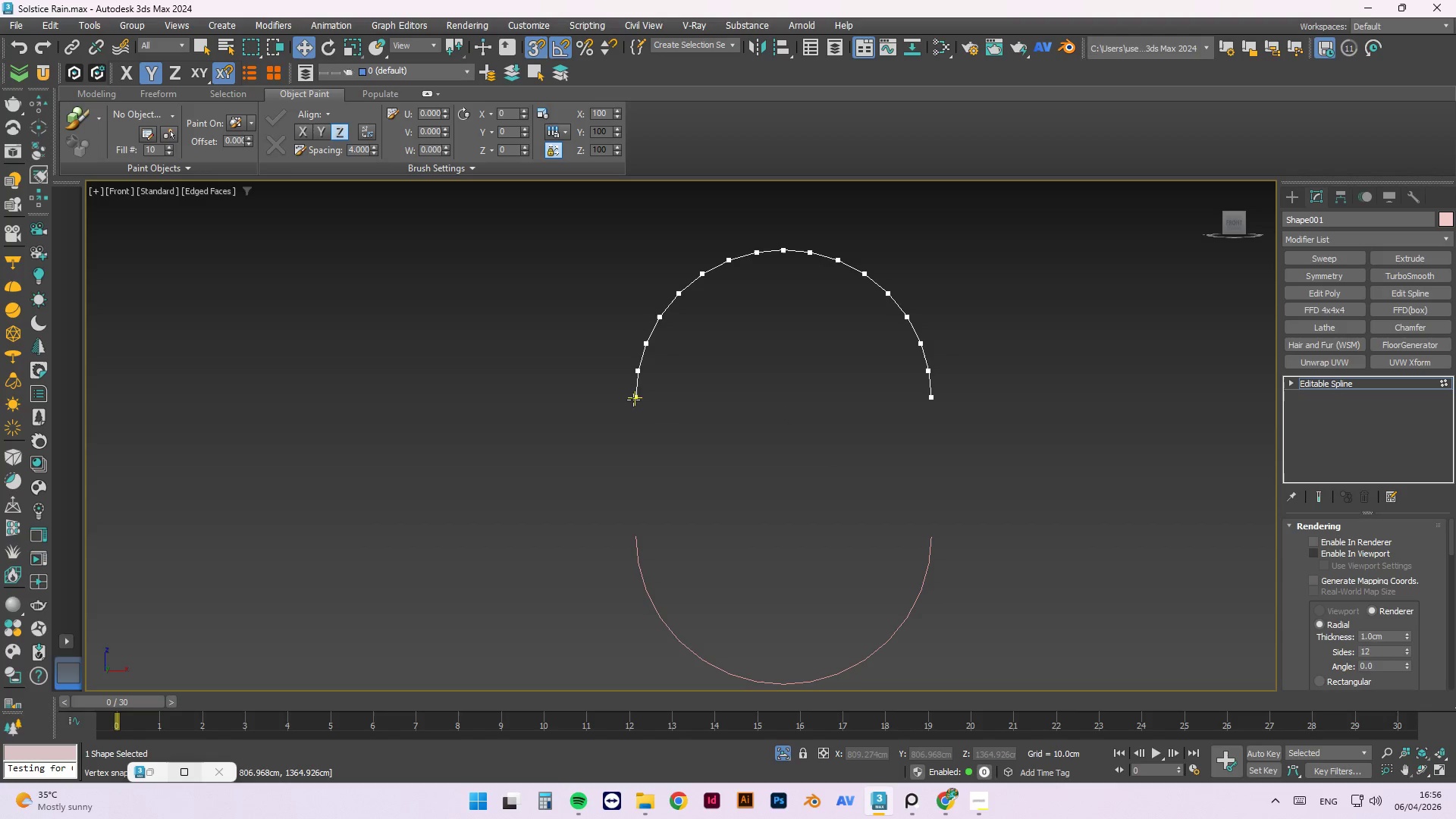 
left_click([633, 397])
 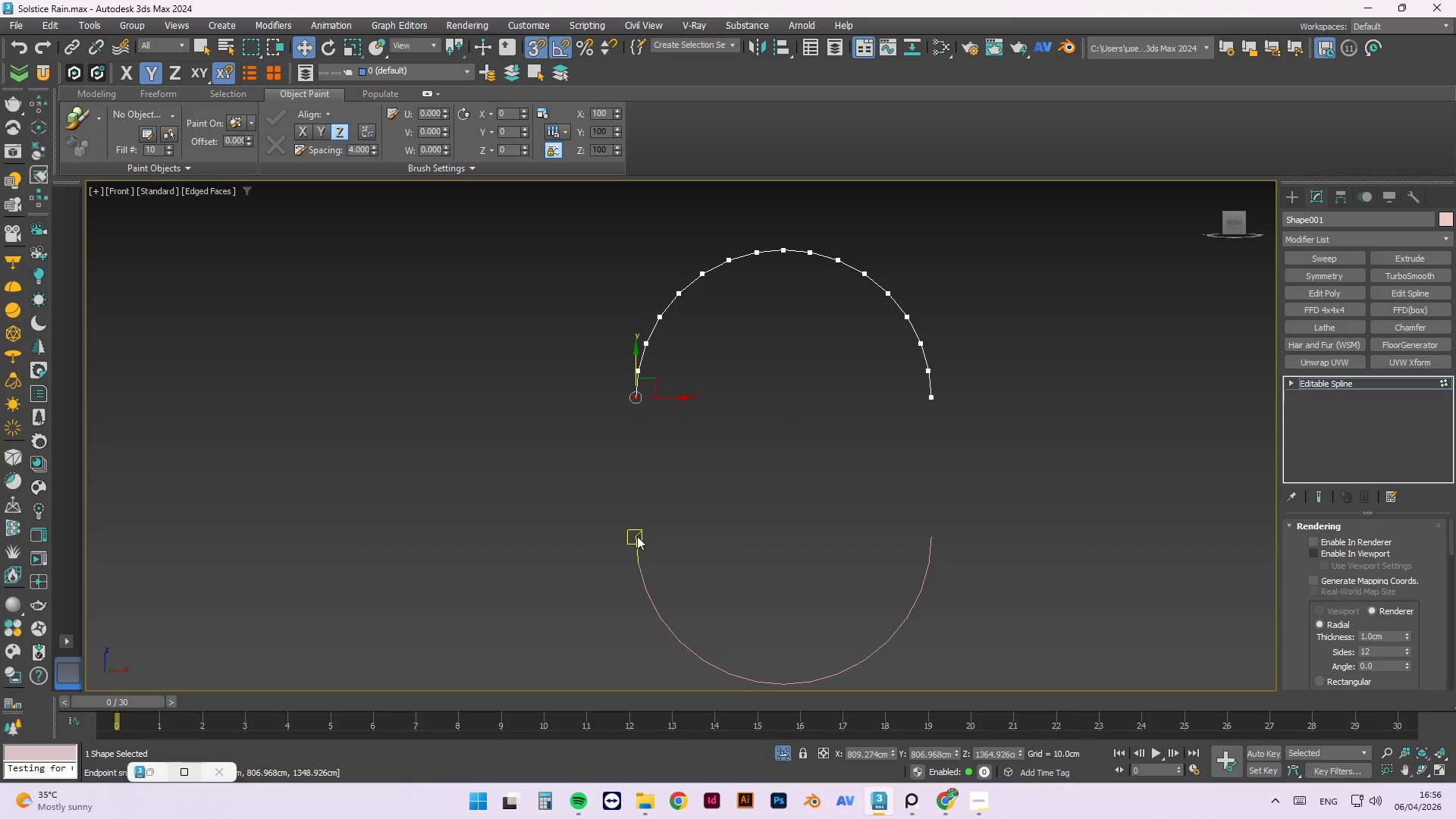 
key(Escape)
 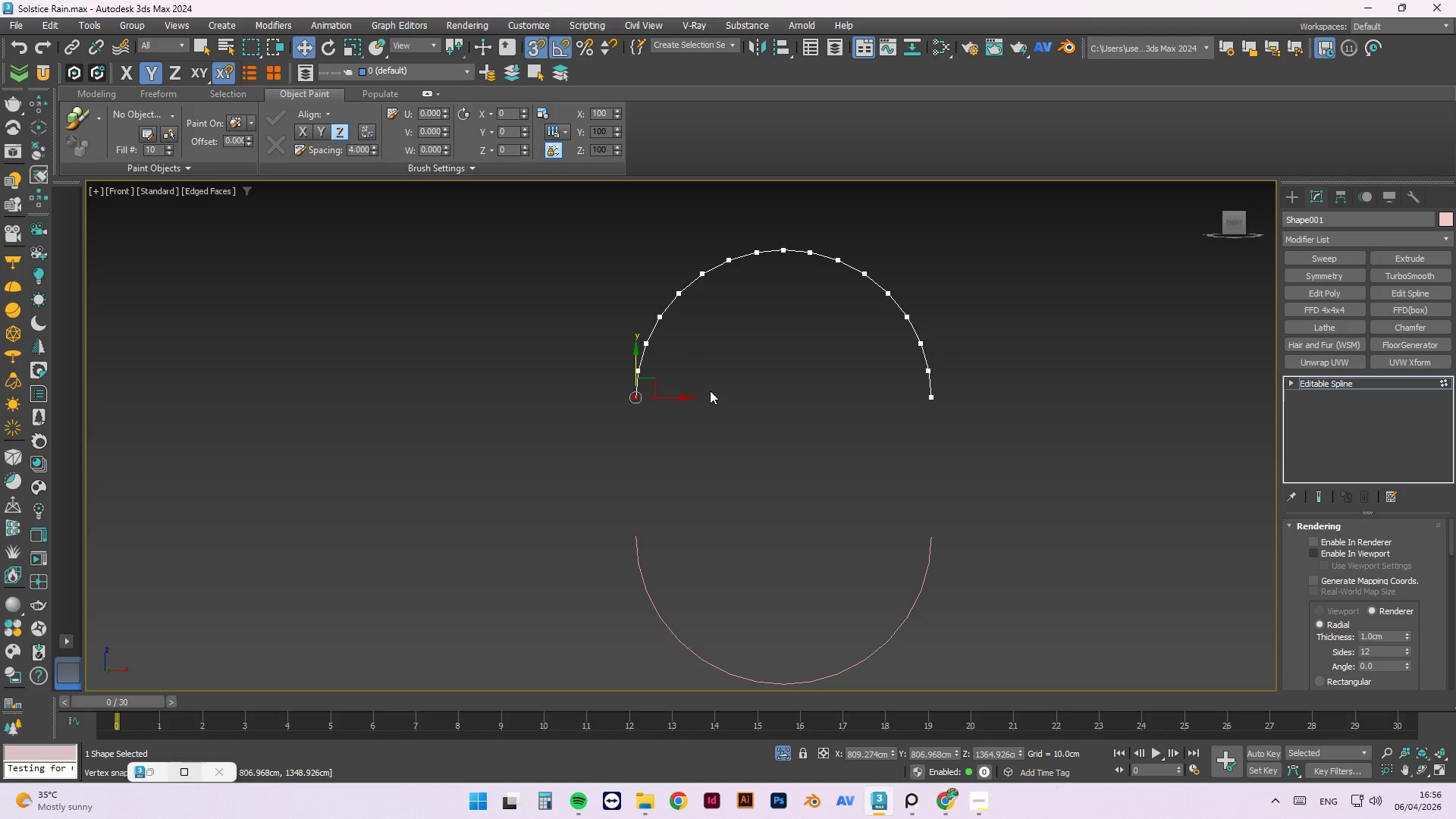 
right_click([710, 391])
 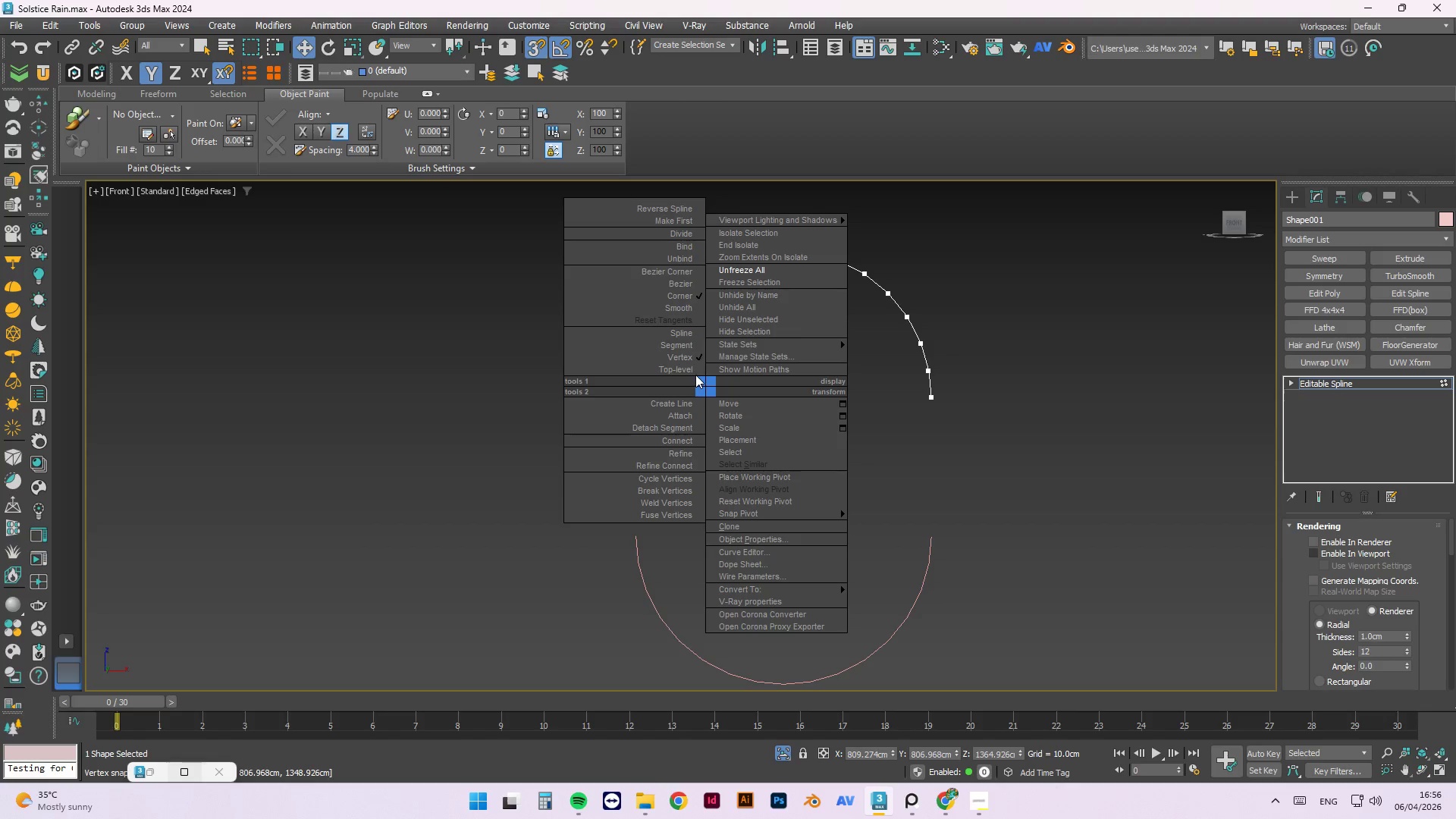 
left_click([692, 369])
 